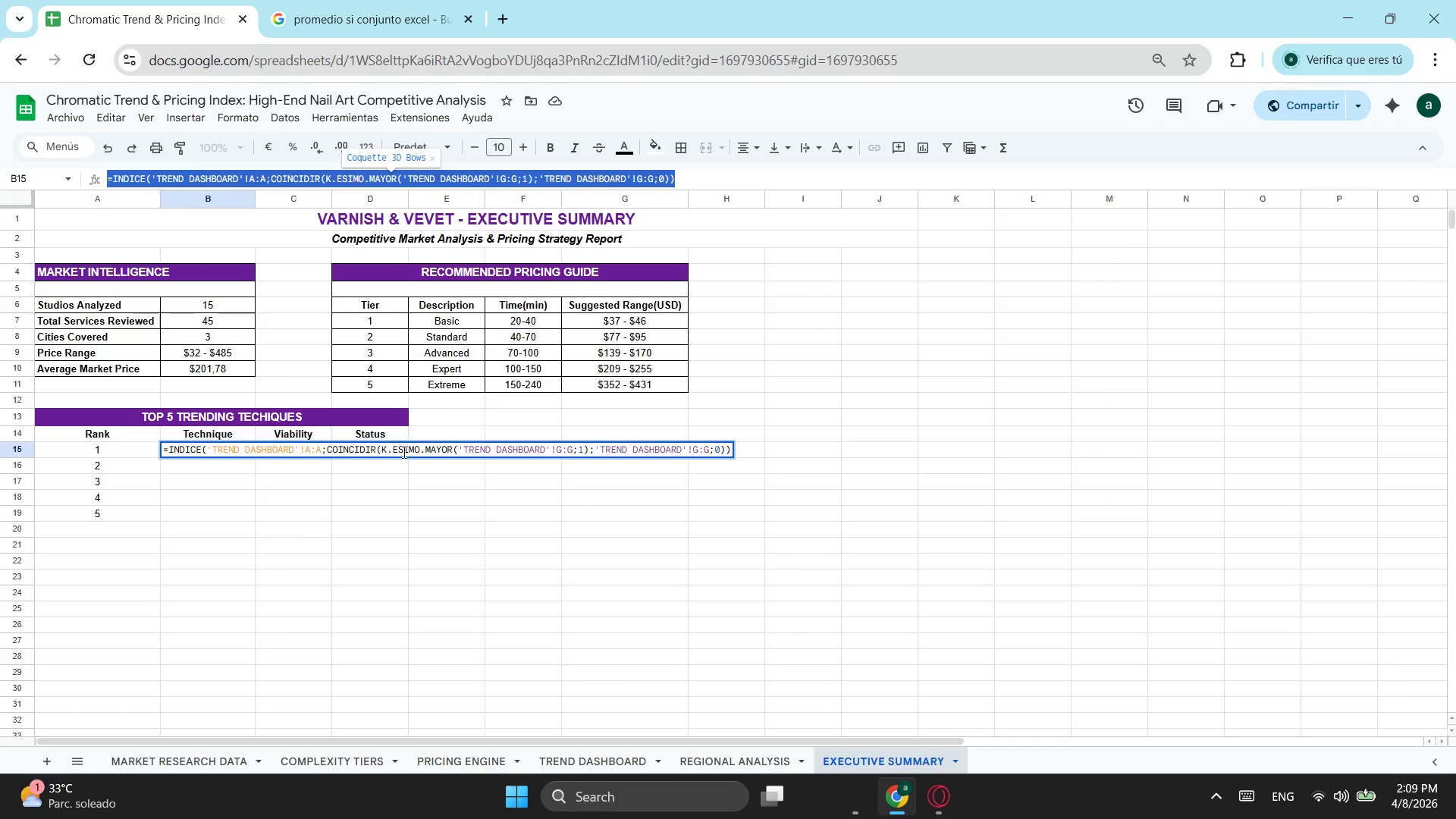 
key(Escape)
 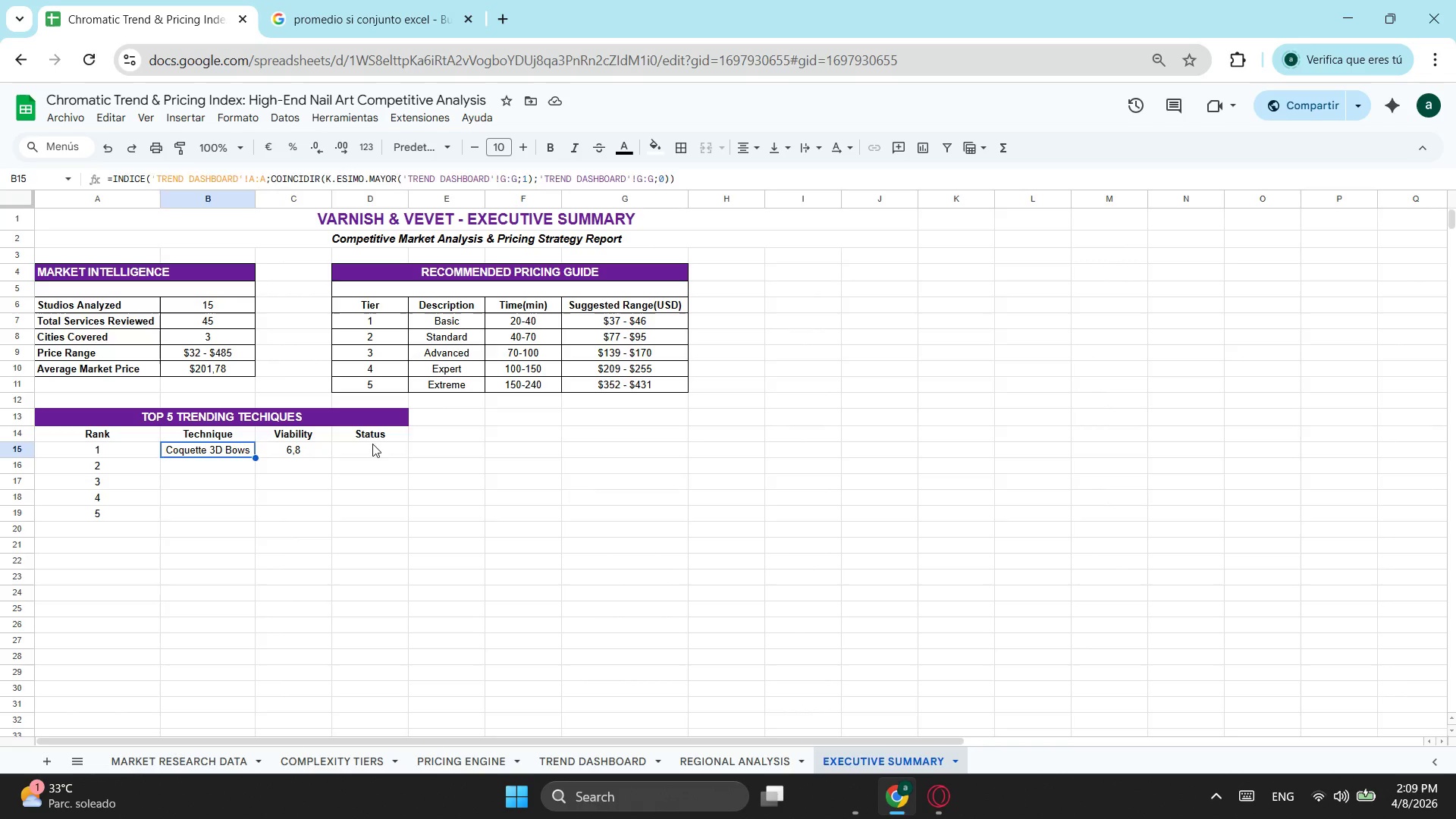 
left_click([372, 444])
 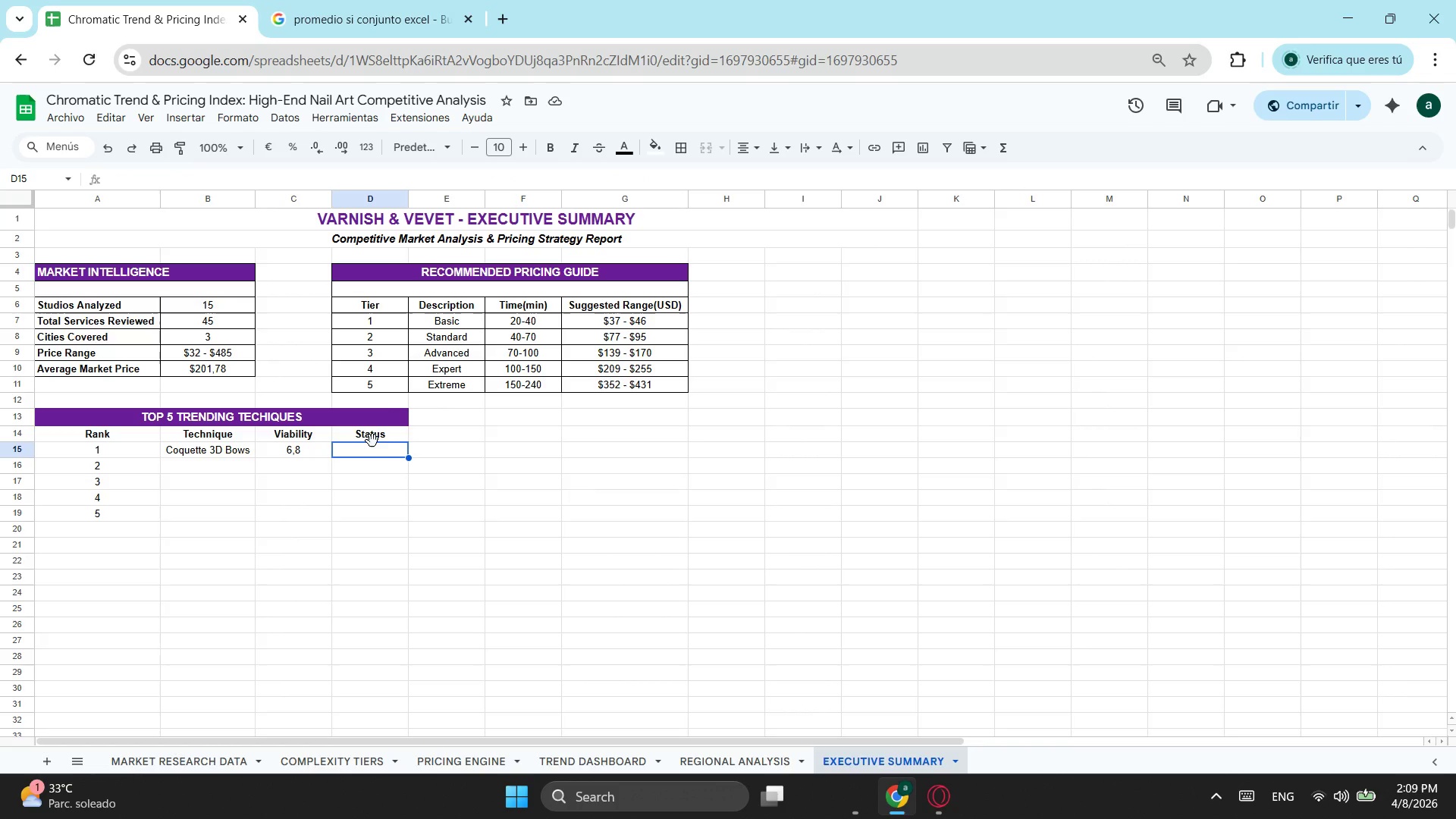 
key(Control+ControlLeft)
 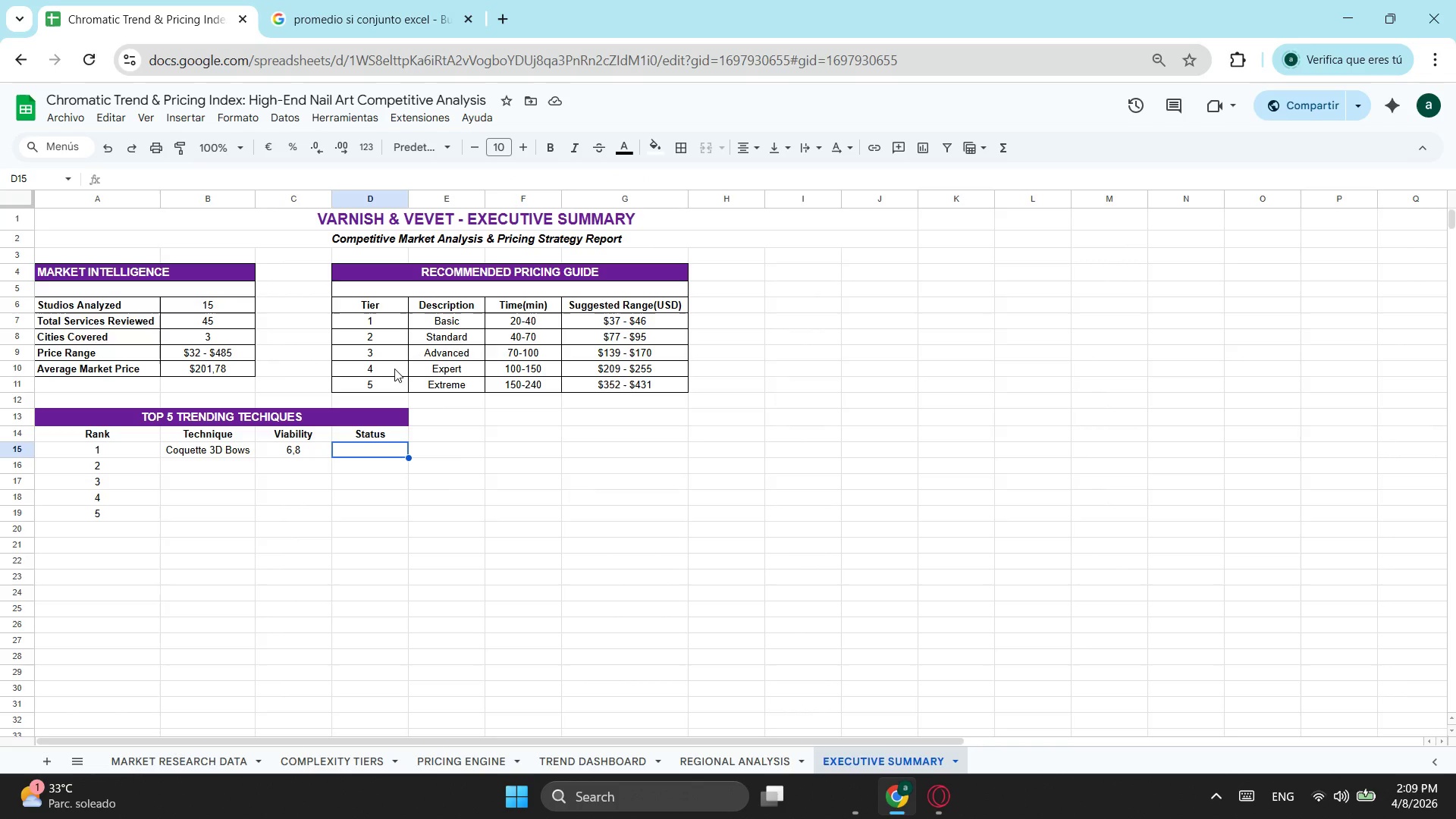 
key(Control+V)
 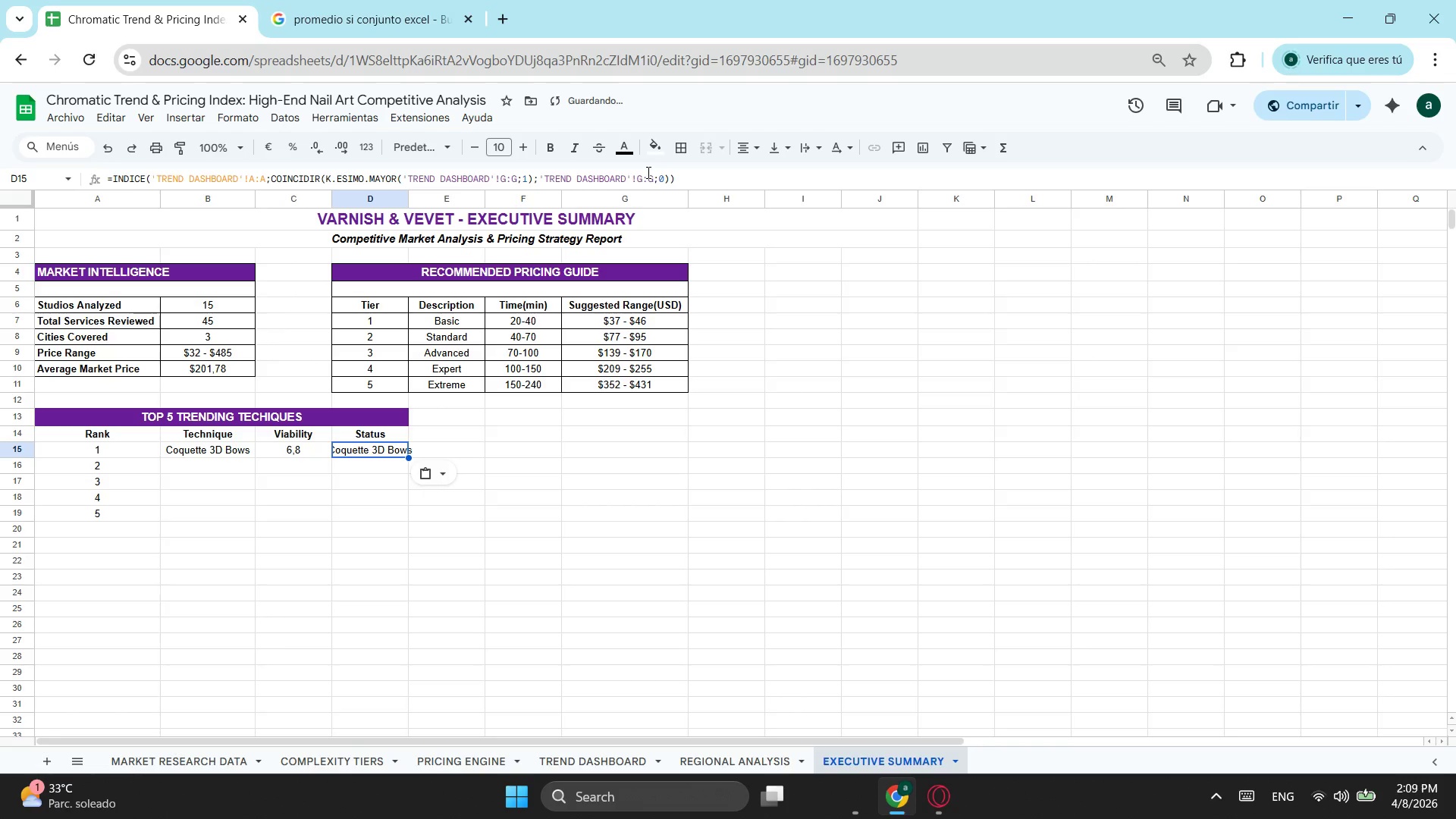 
left_click([642, 184])
 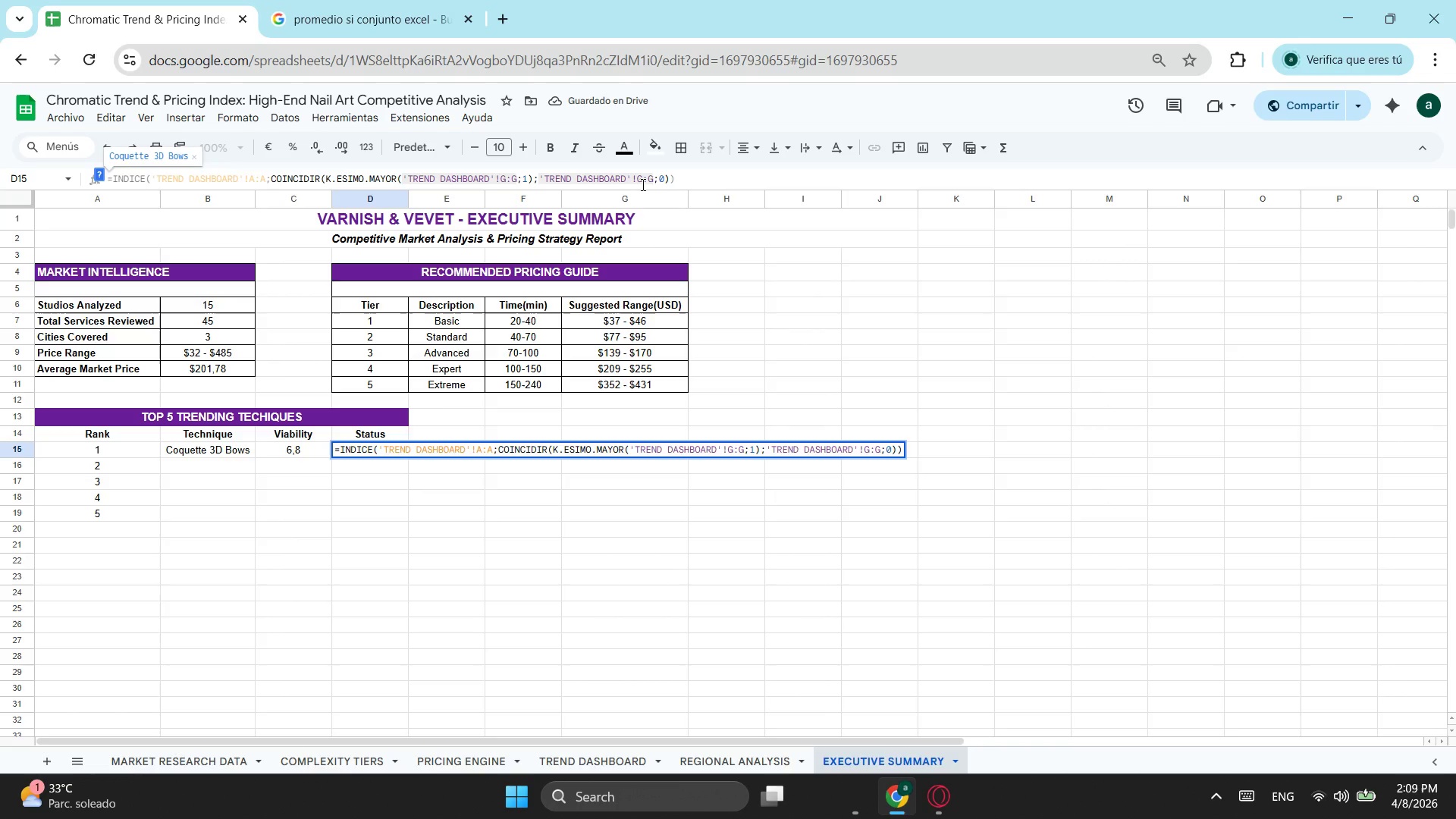 
key(Backspace)
 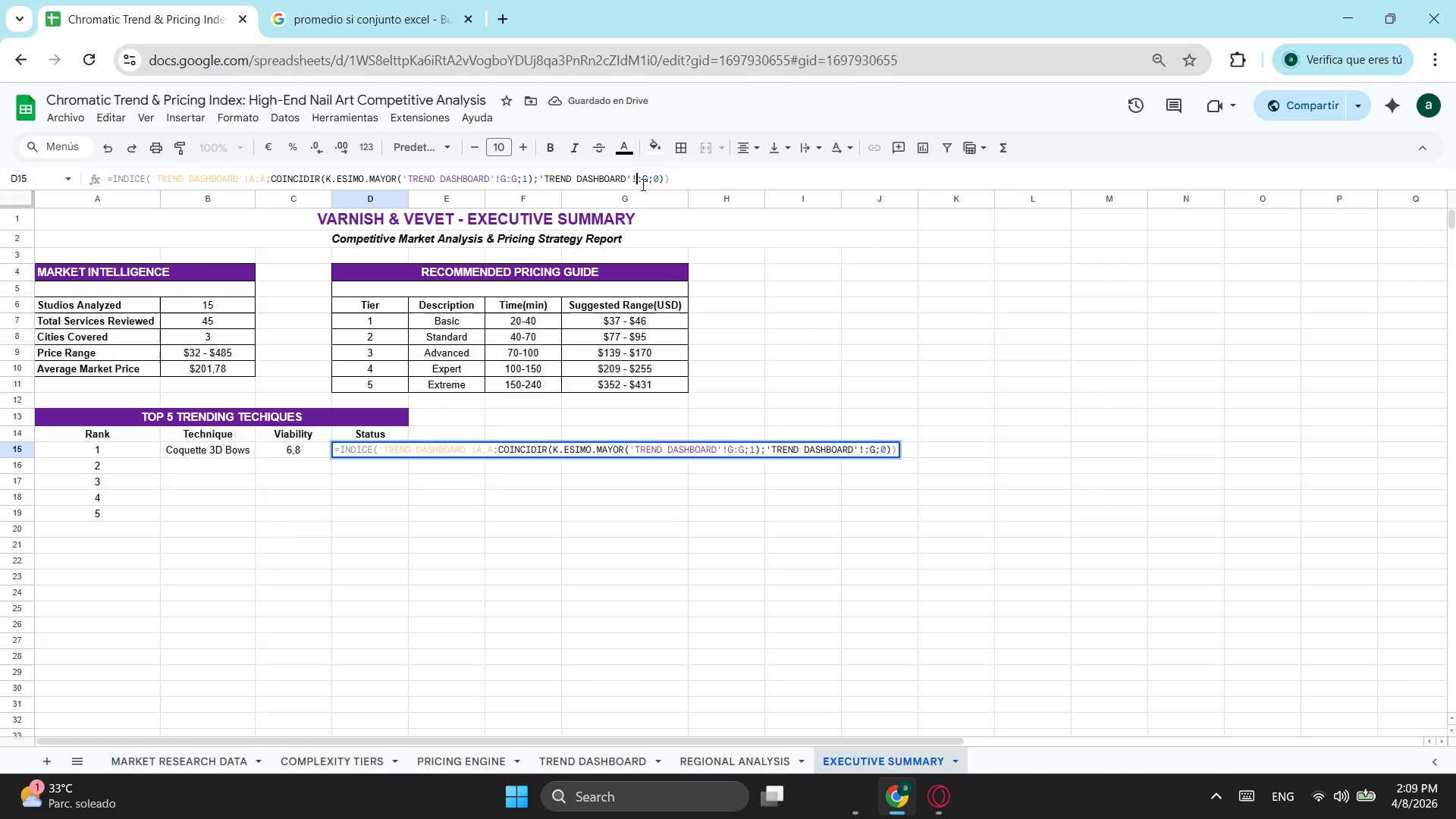 
key(H)
 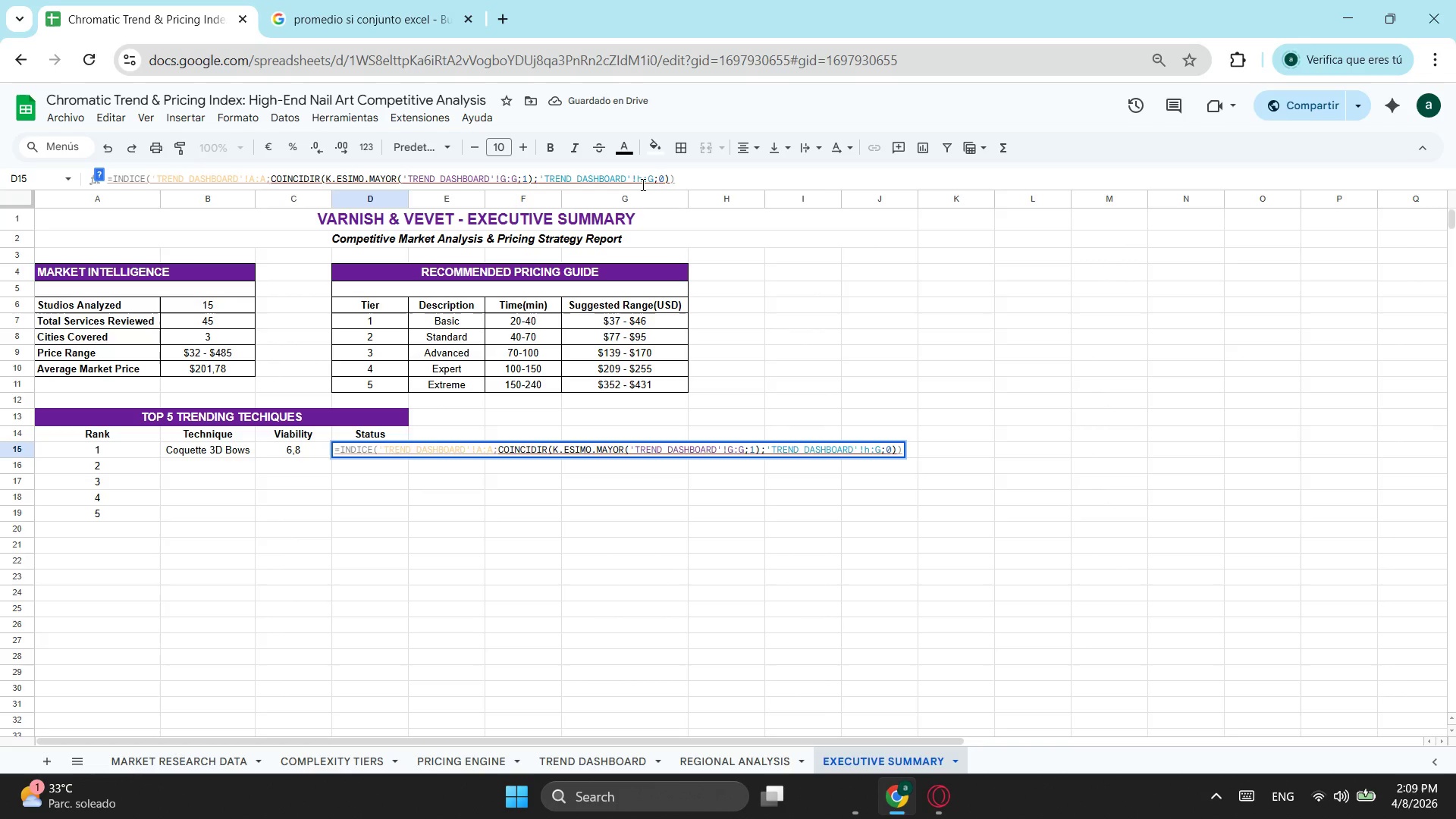 
key(ArrowRight)
 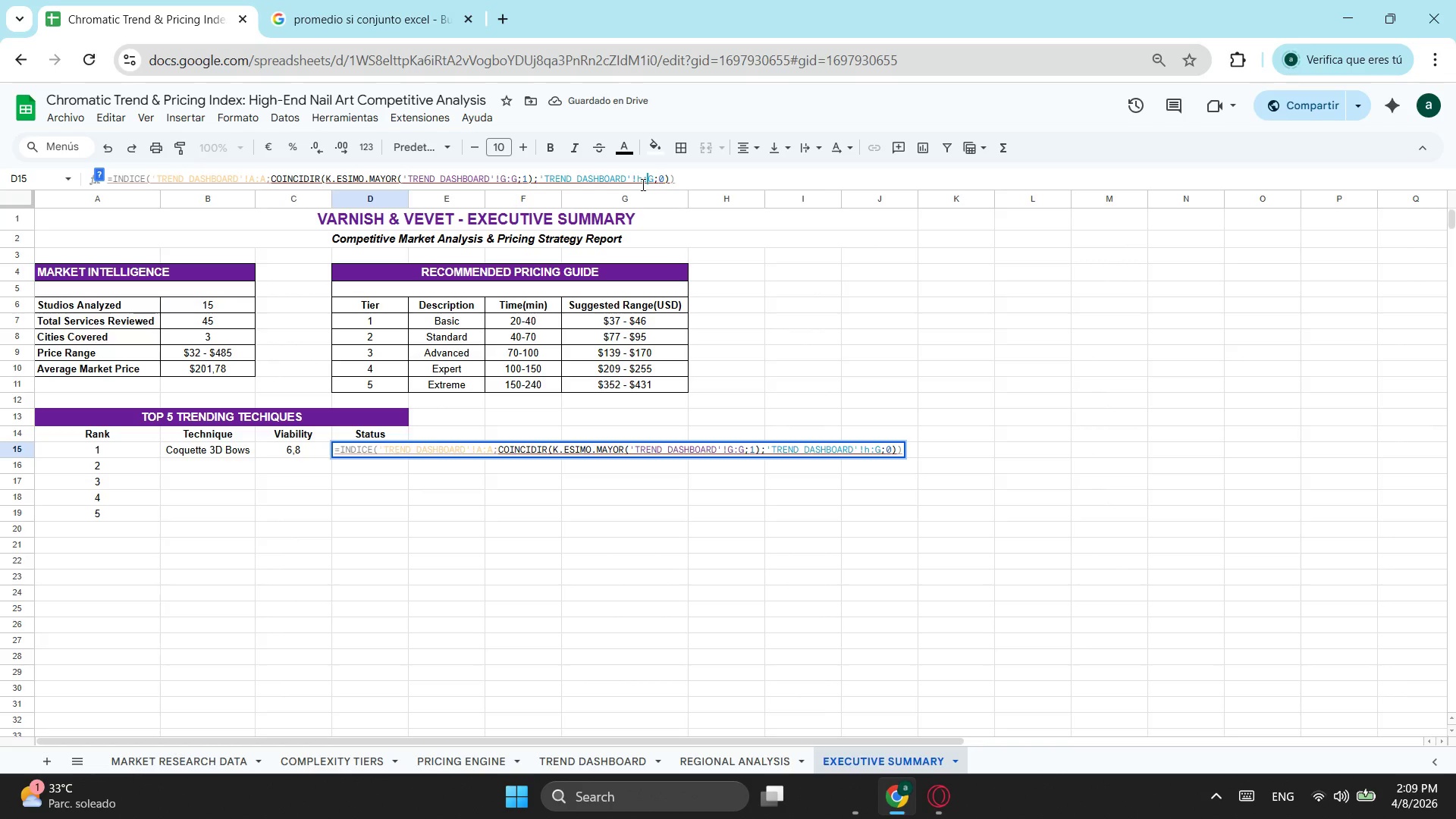 
key(ArrowRight)
 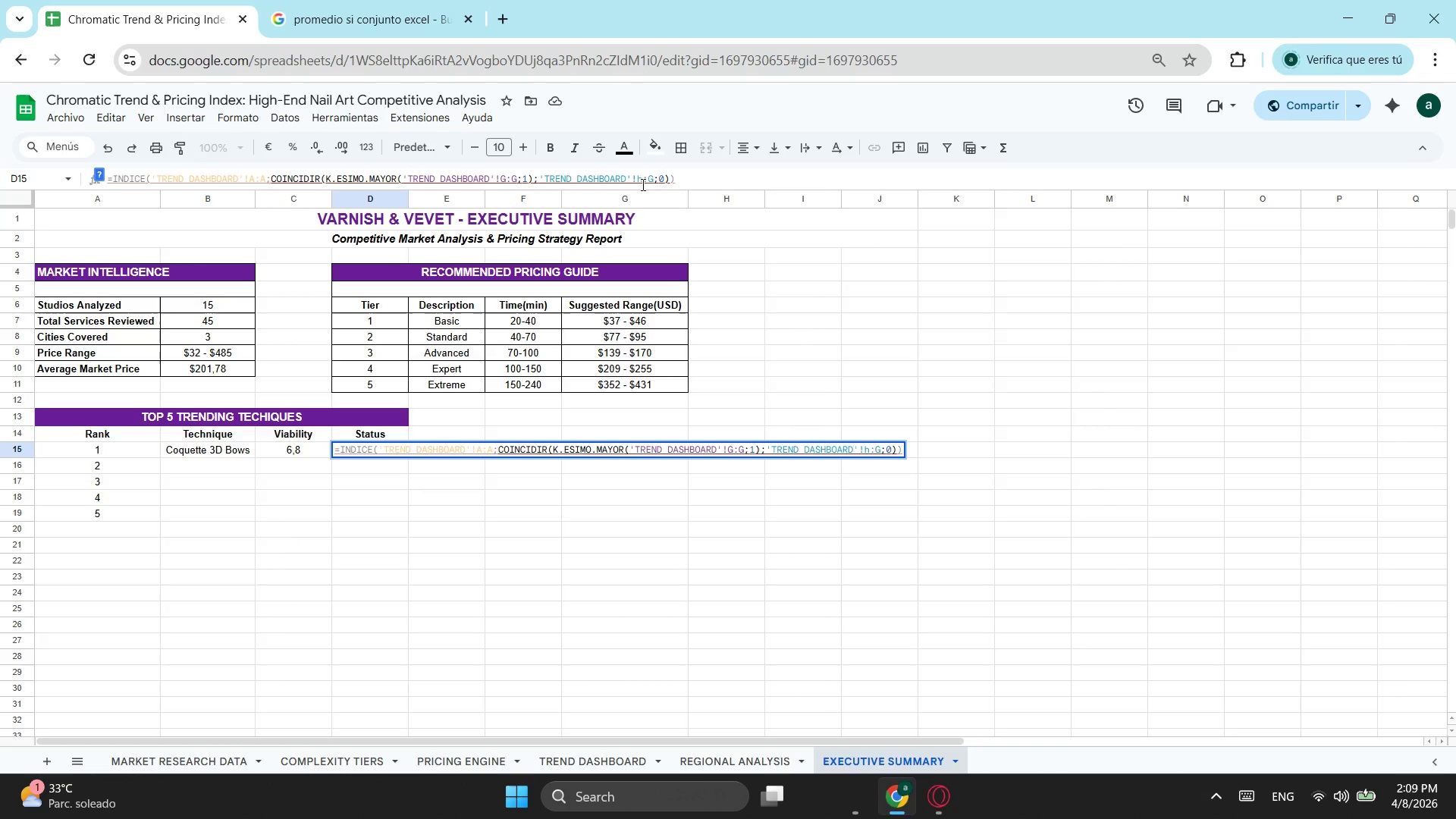 
key(H)
 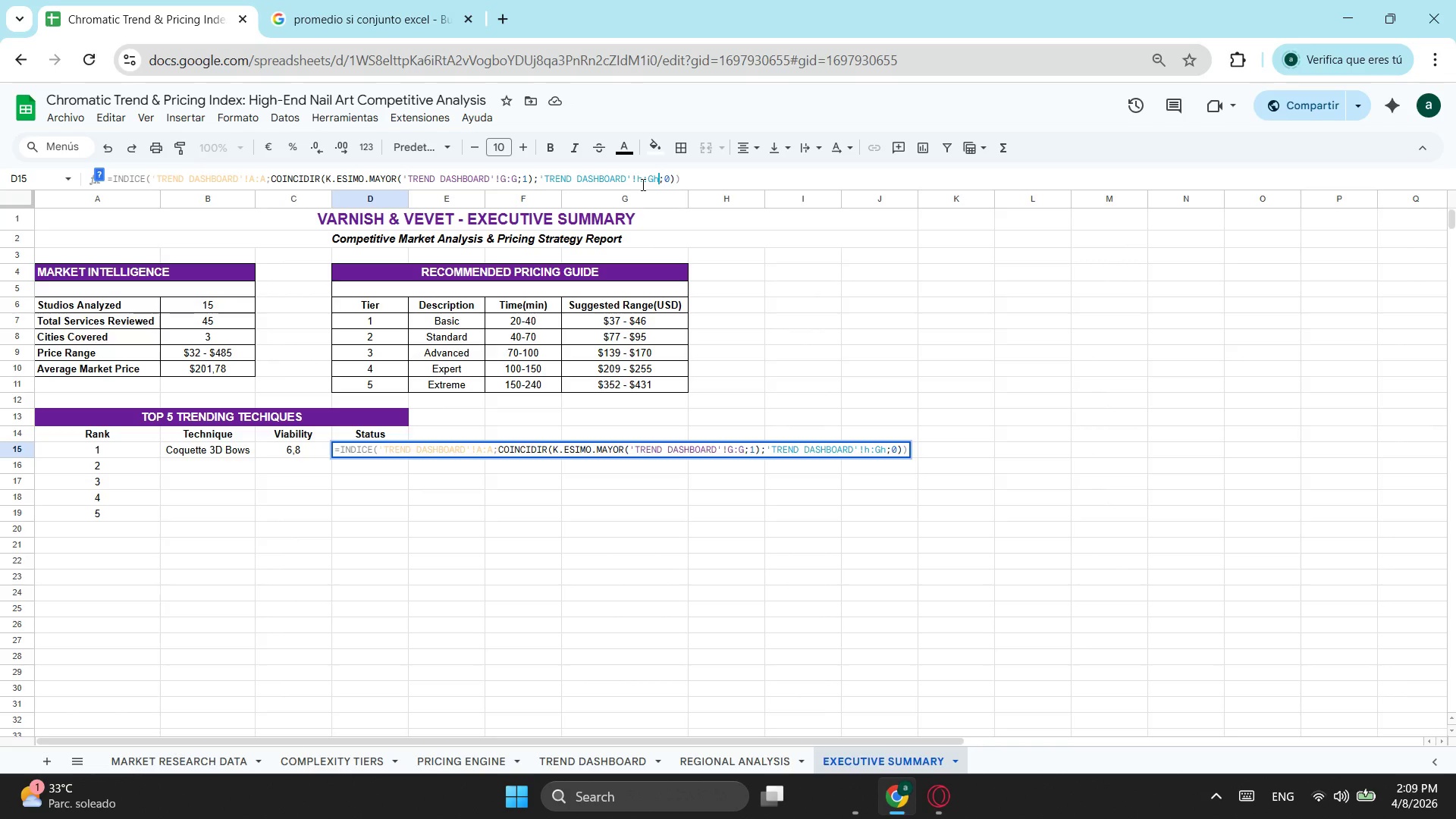 
key(Backspace)
 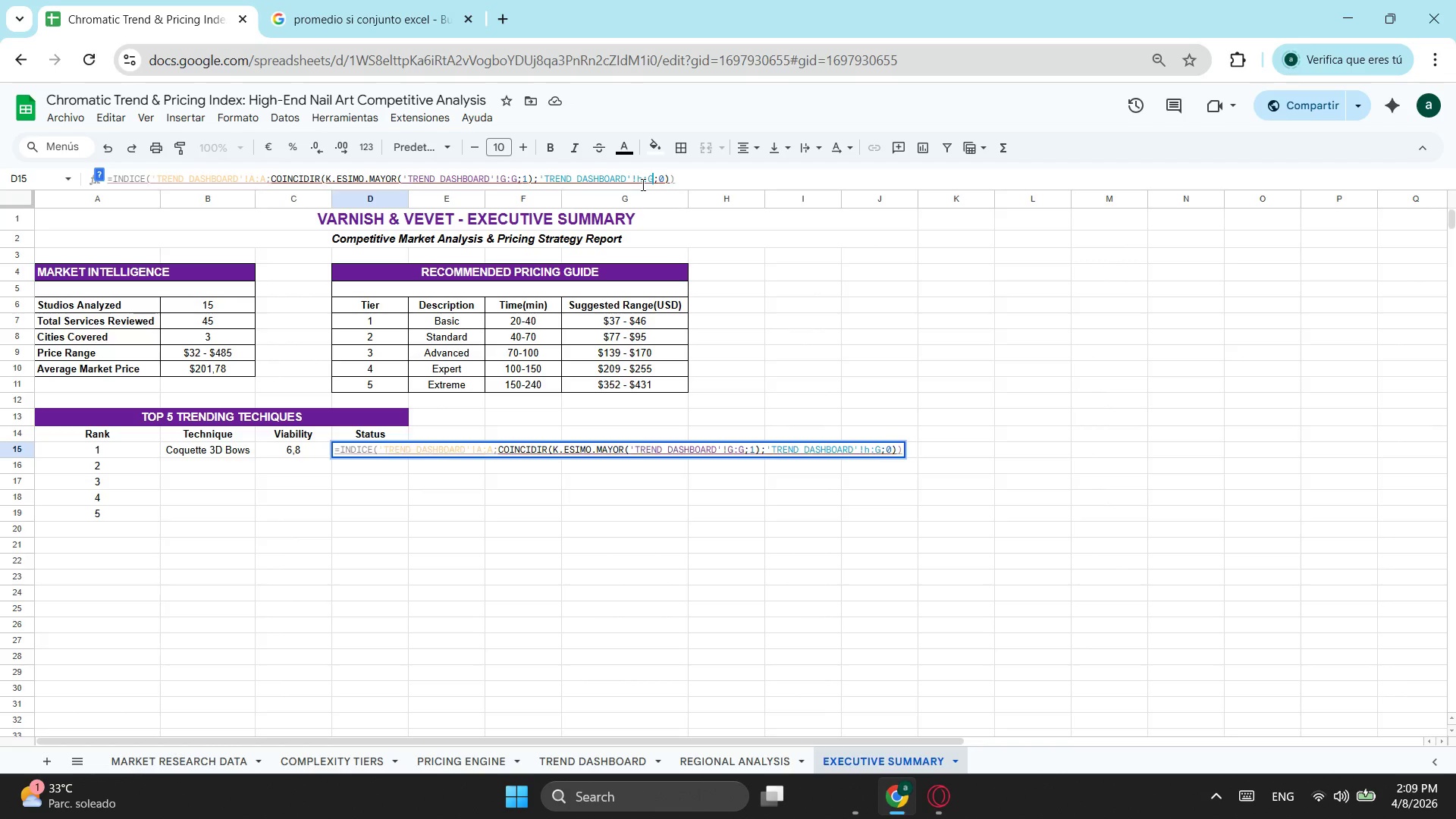 
key(Backspace)
 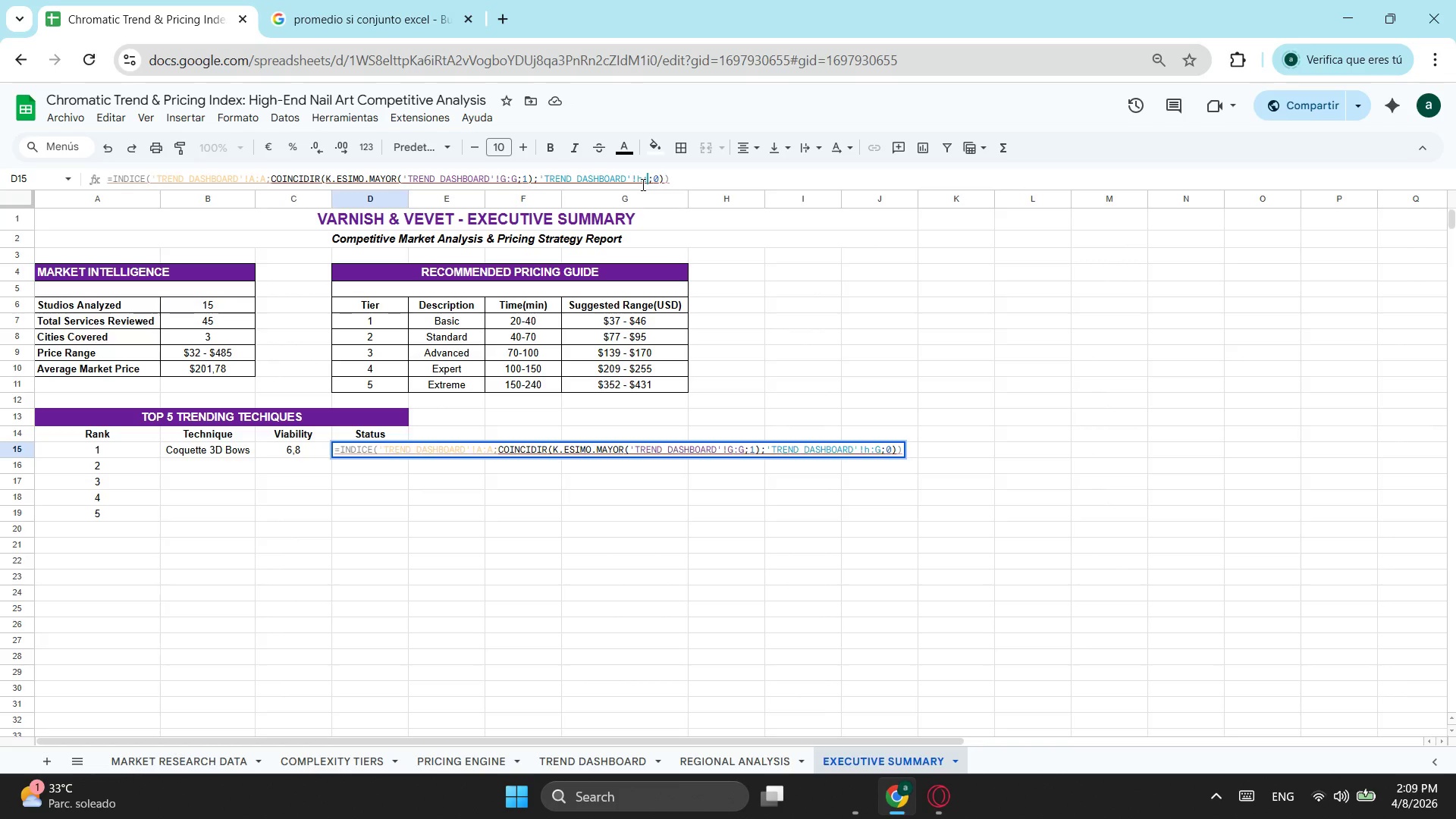 
key(H)
 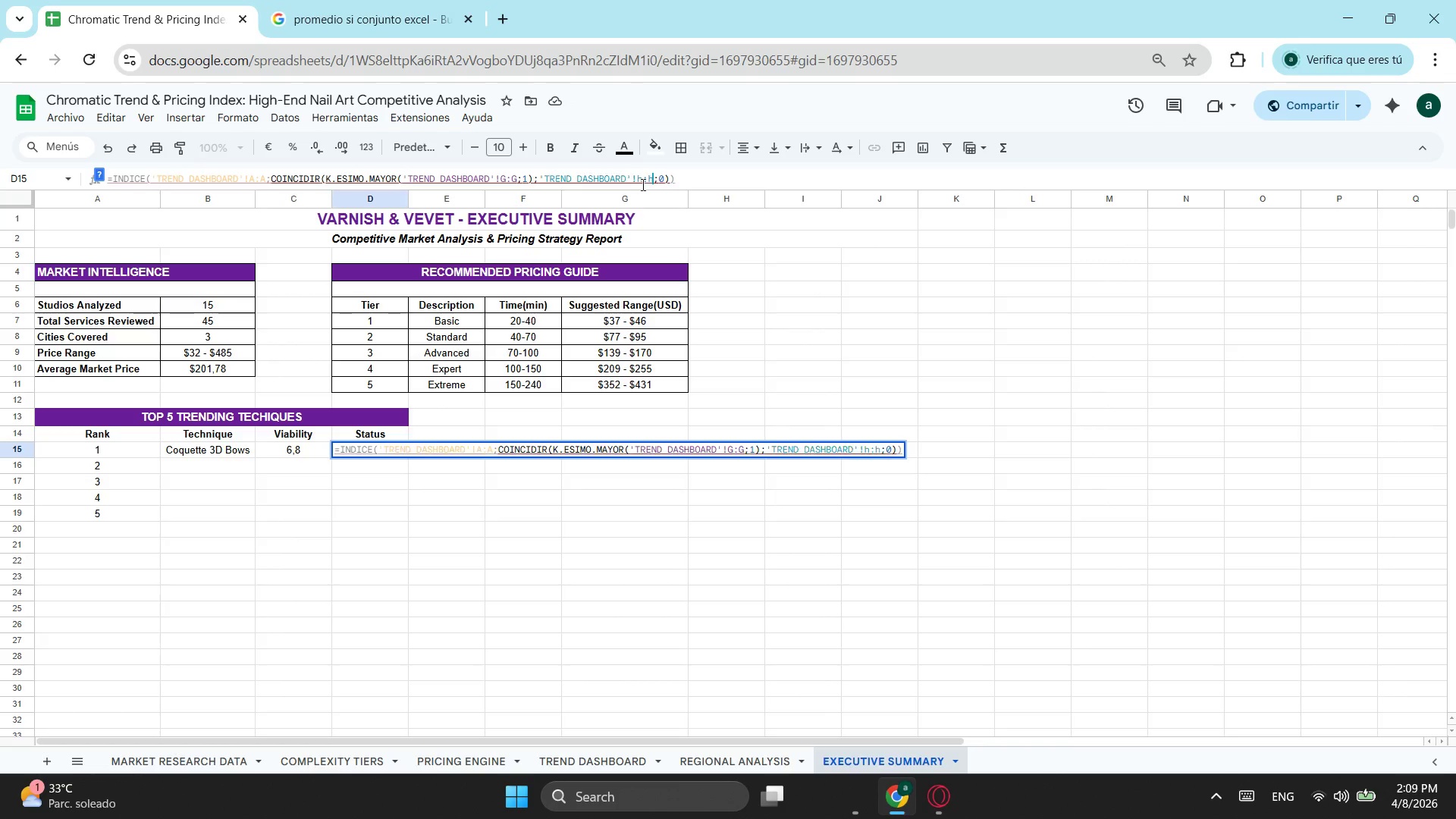 
key(Enter)
 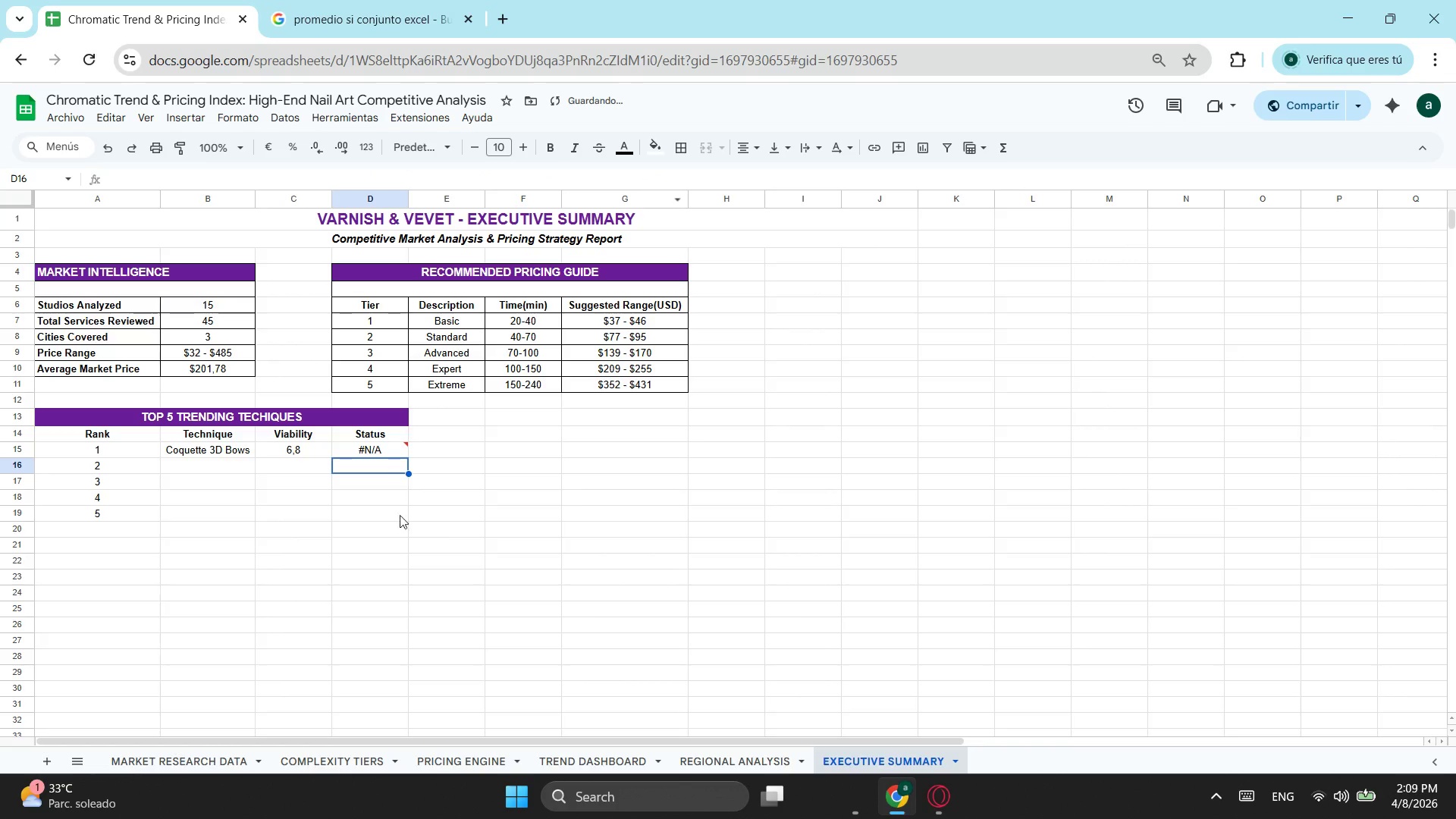 
left_click([398, 450])
 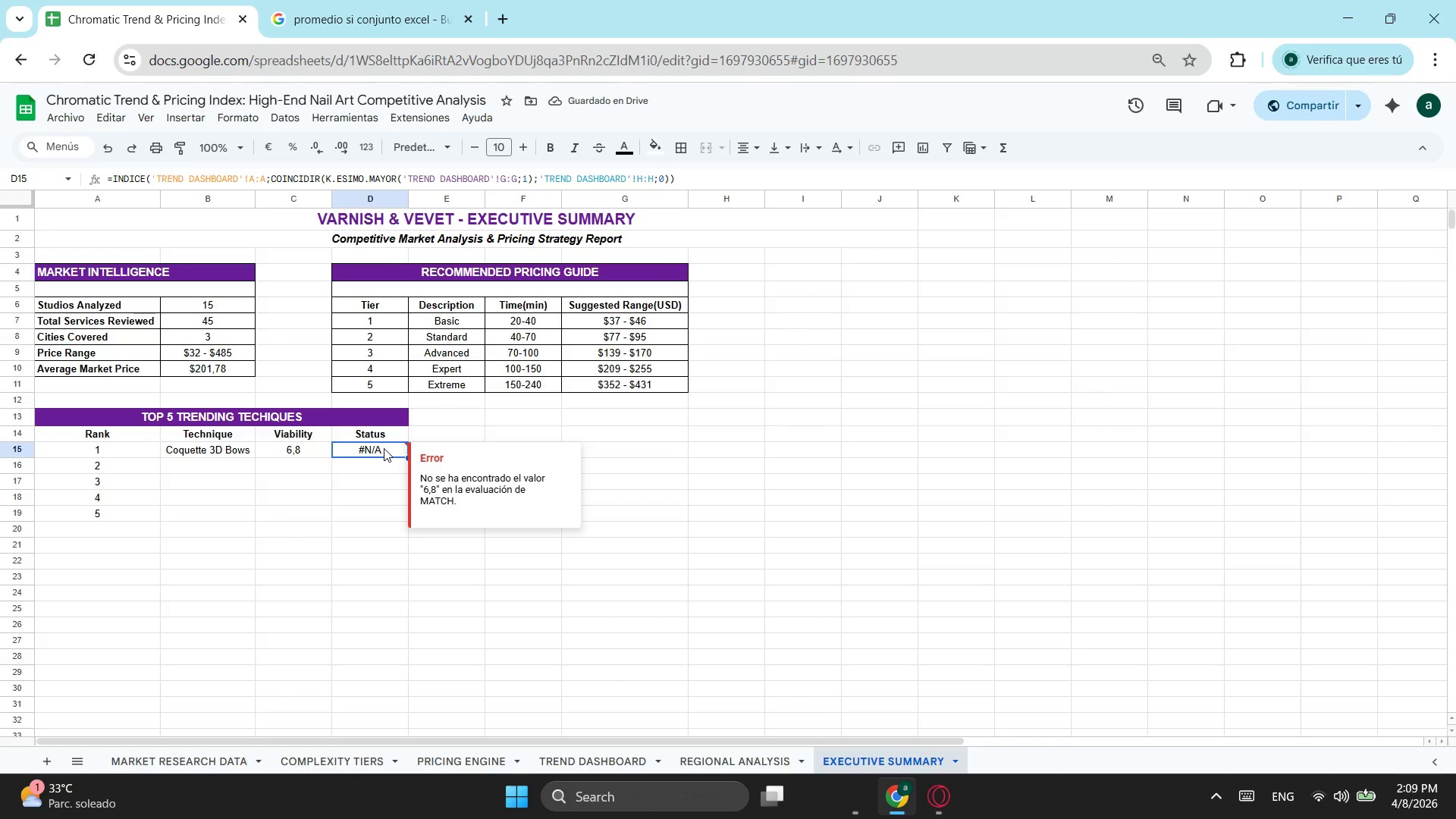 
wait(8.06)
 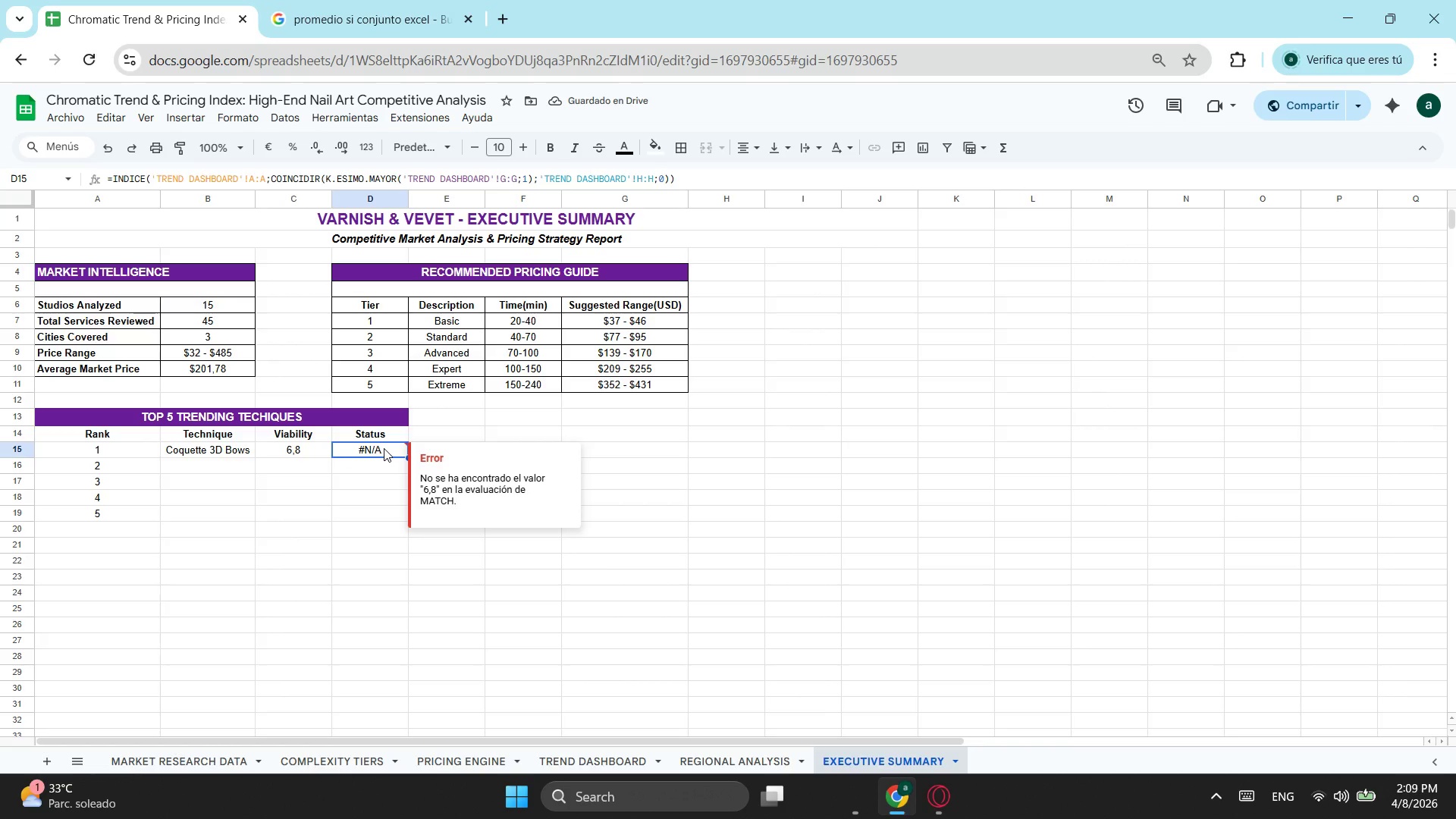 
left_click([642, 173])
 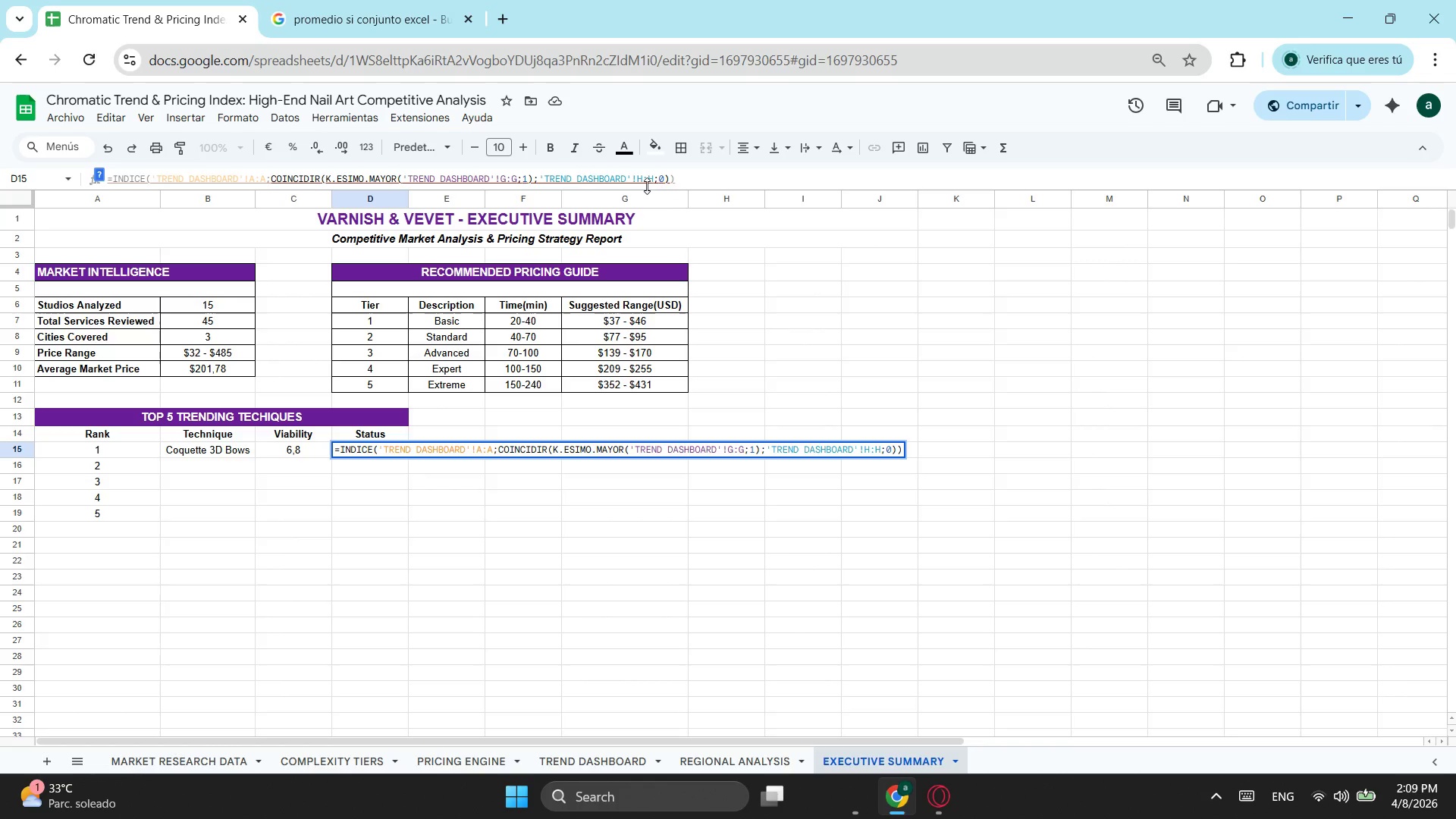 
key(Backspace)
 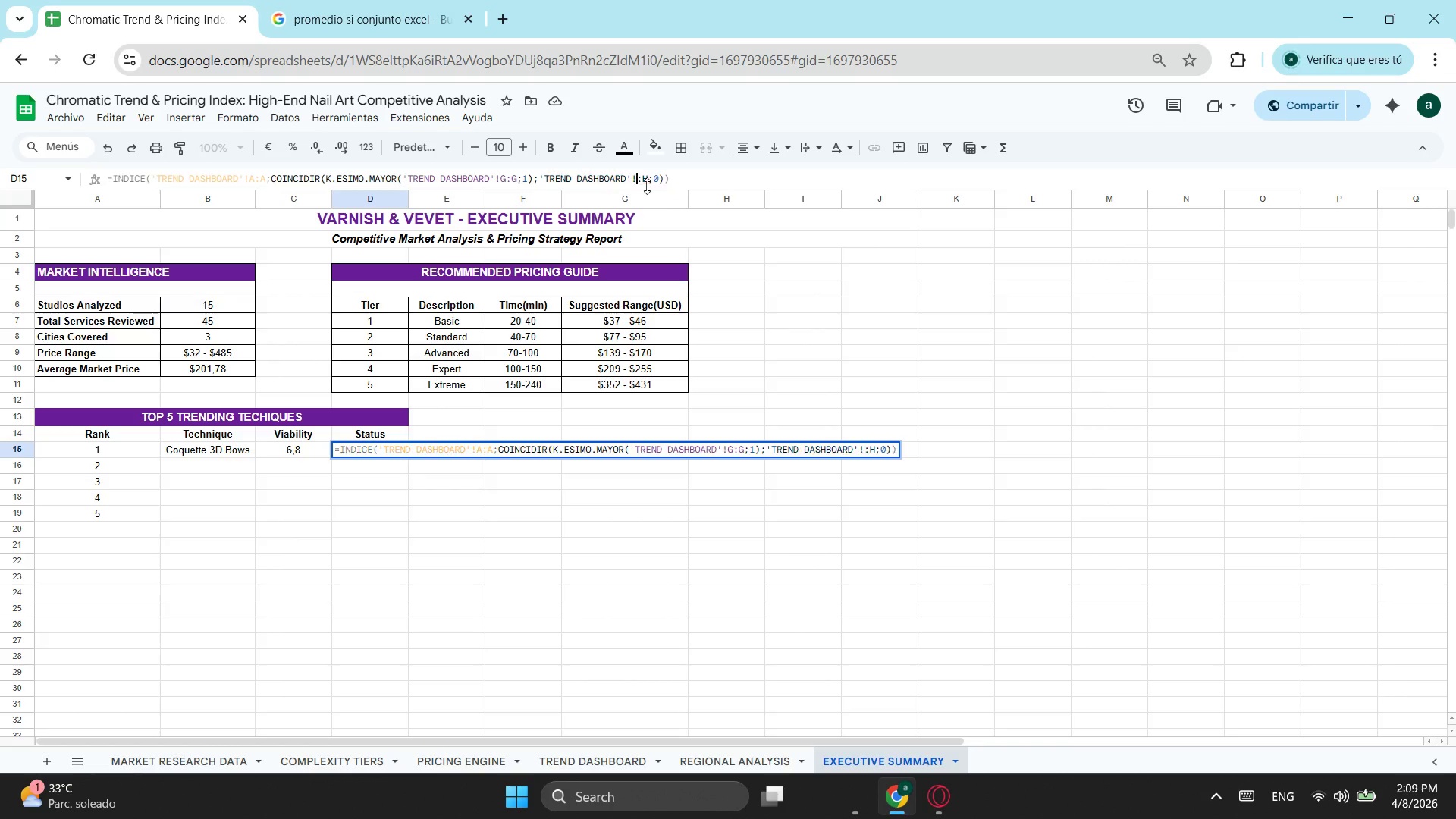 
key(G)
 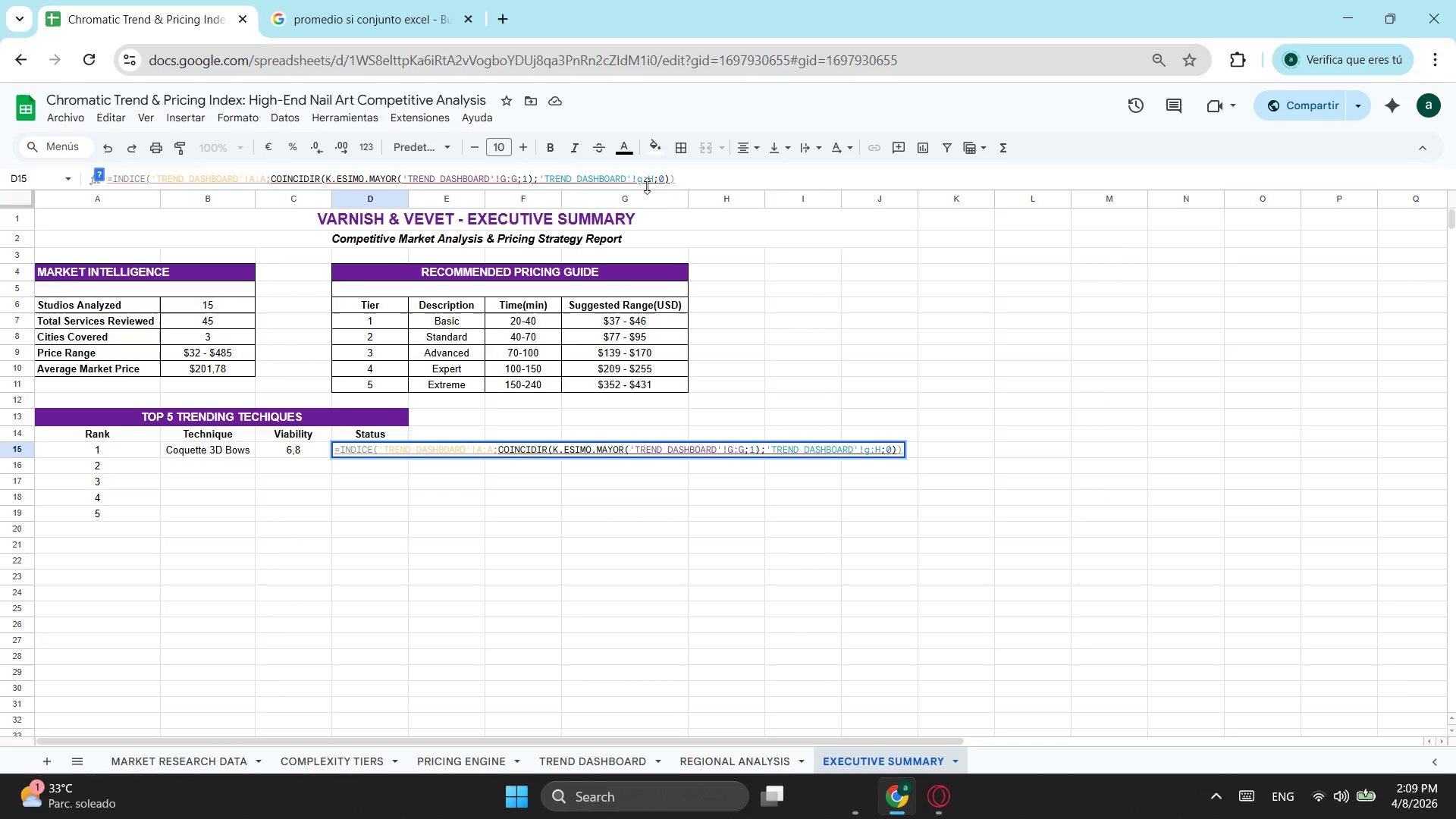 
key(ArrowRight)
 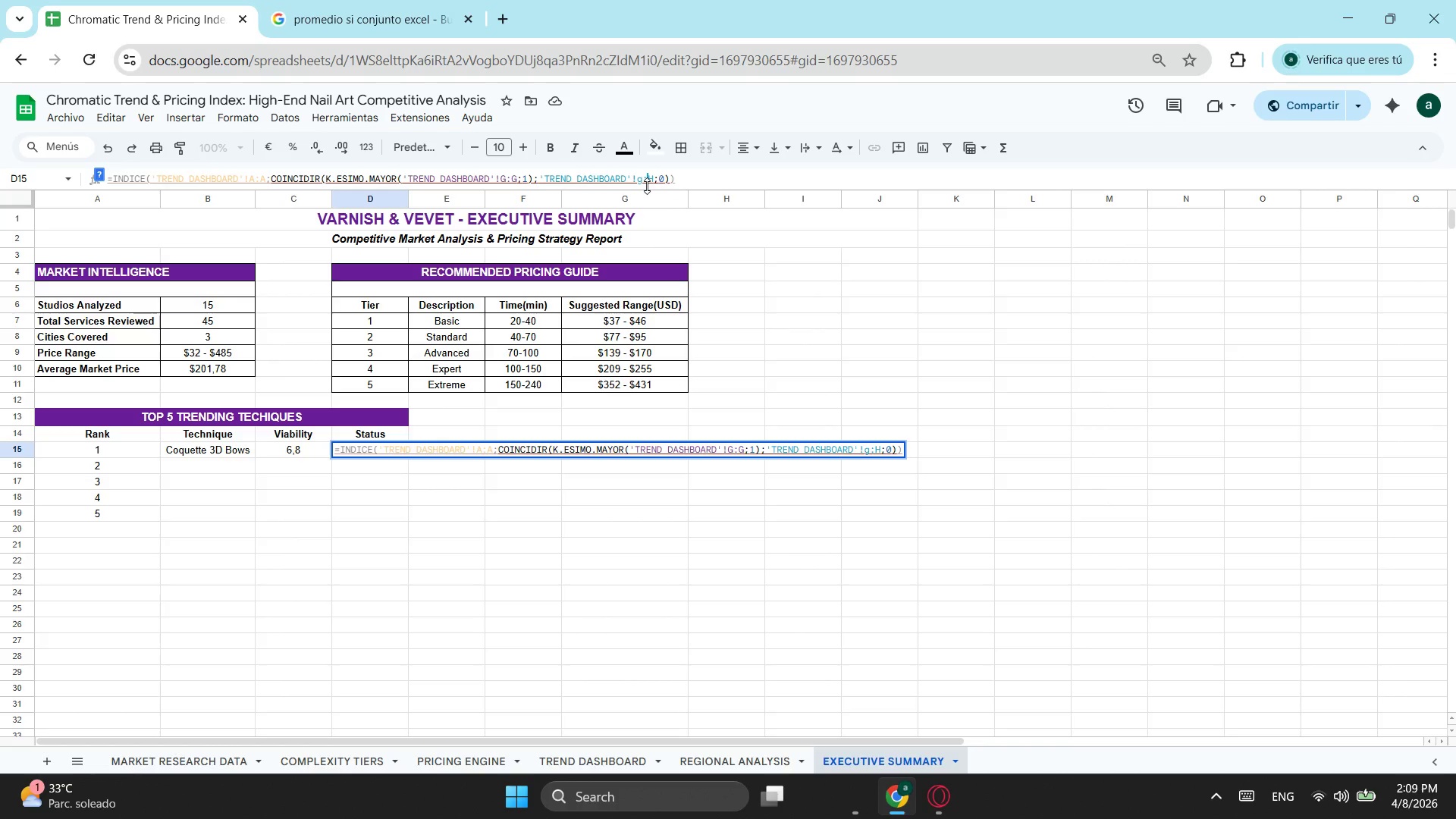 
key(ArrowRight)
 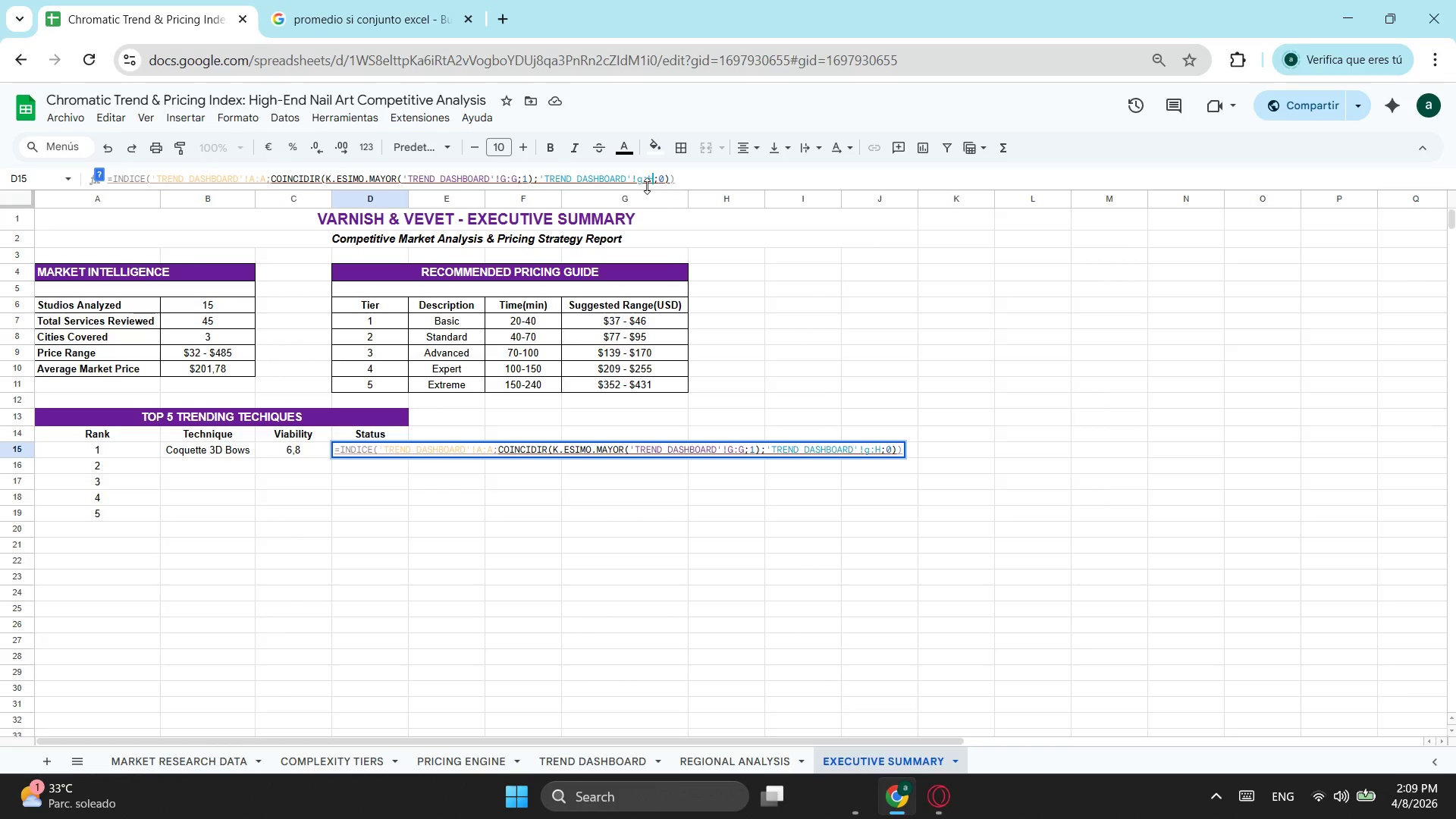 
key(Backspace)
 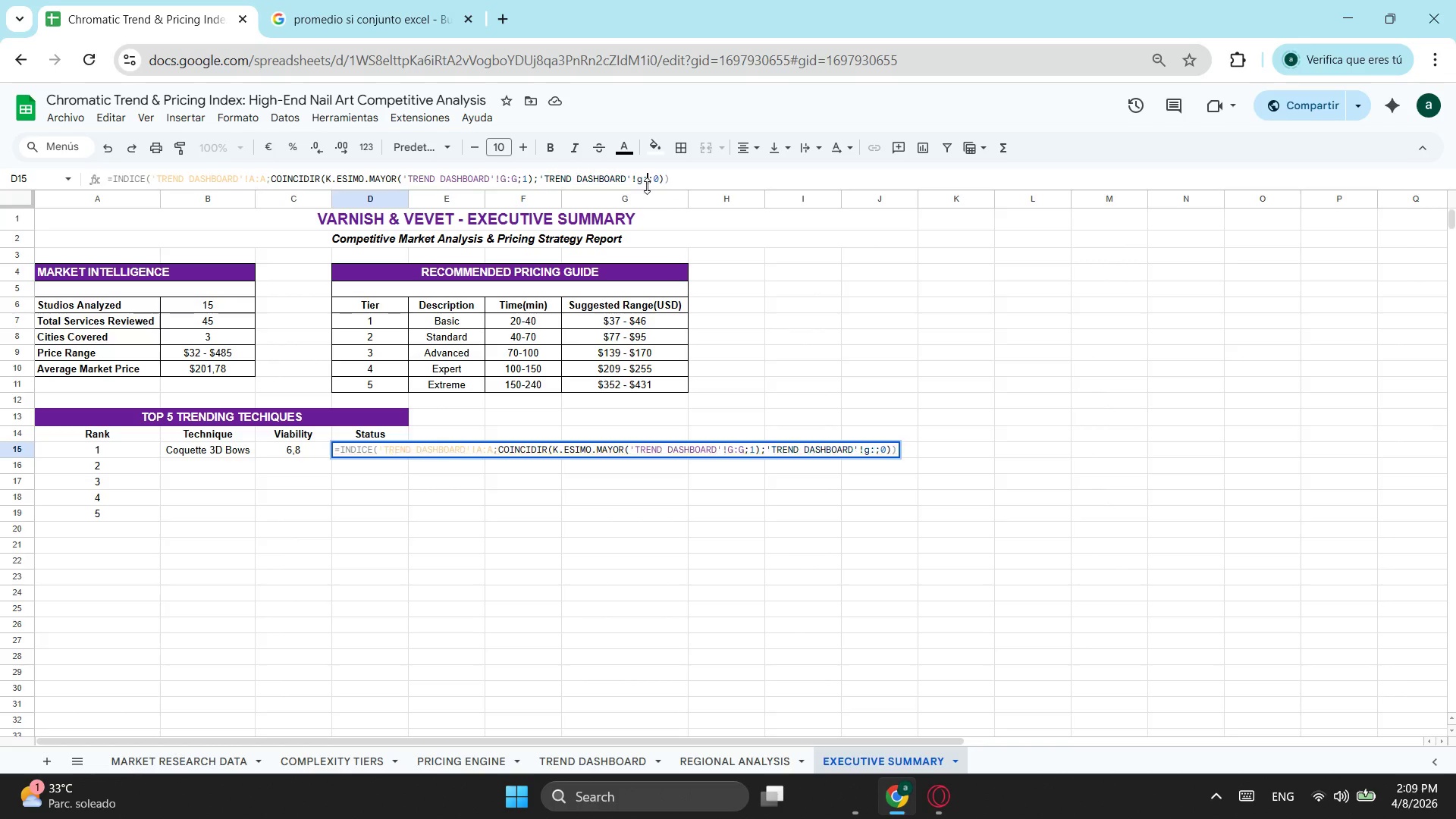 
key(G)
 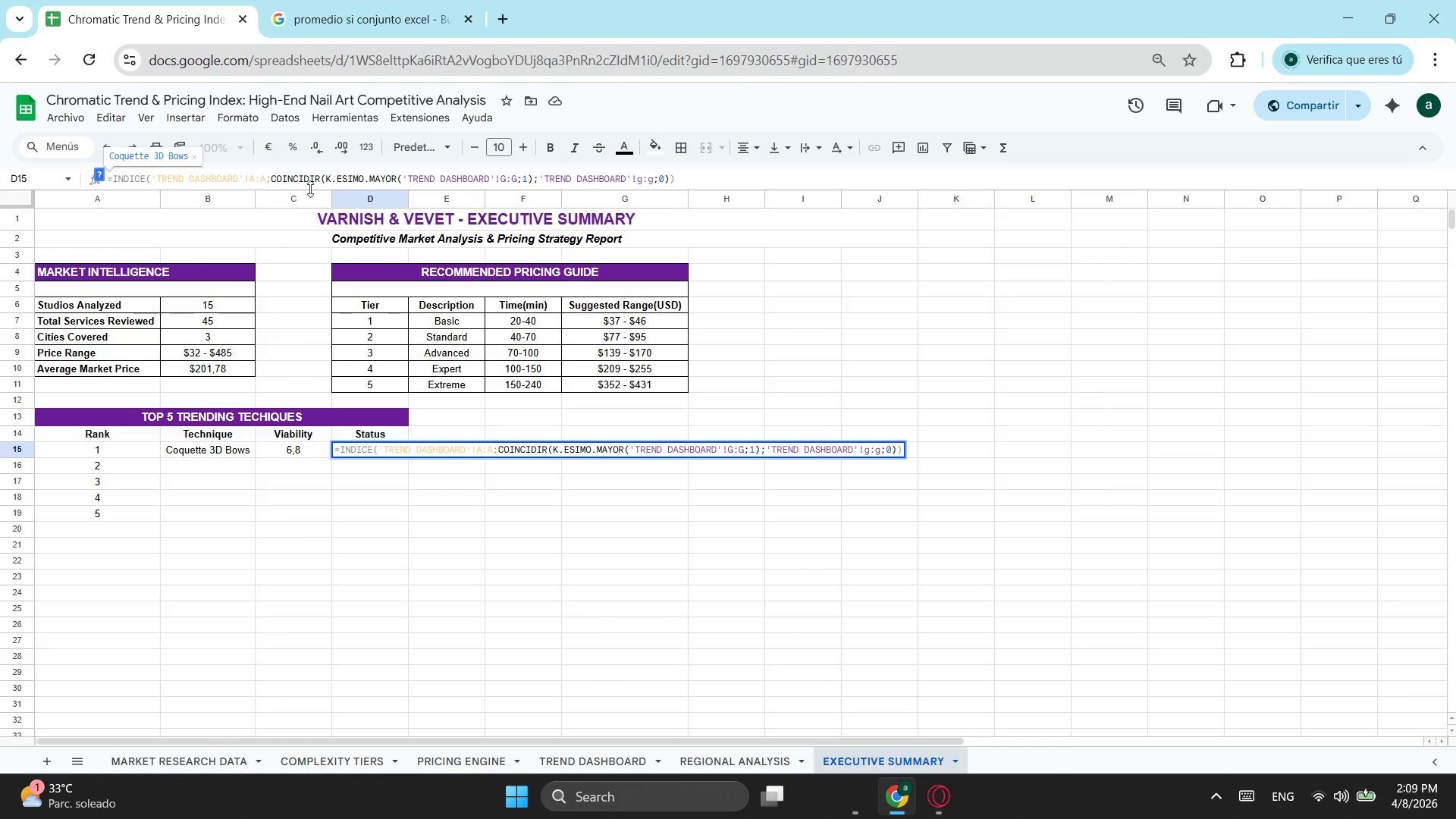 
left_click([224, 182])
 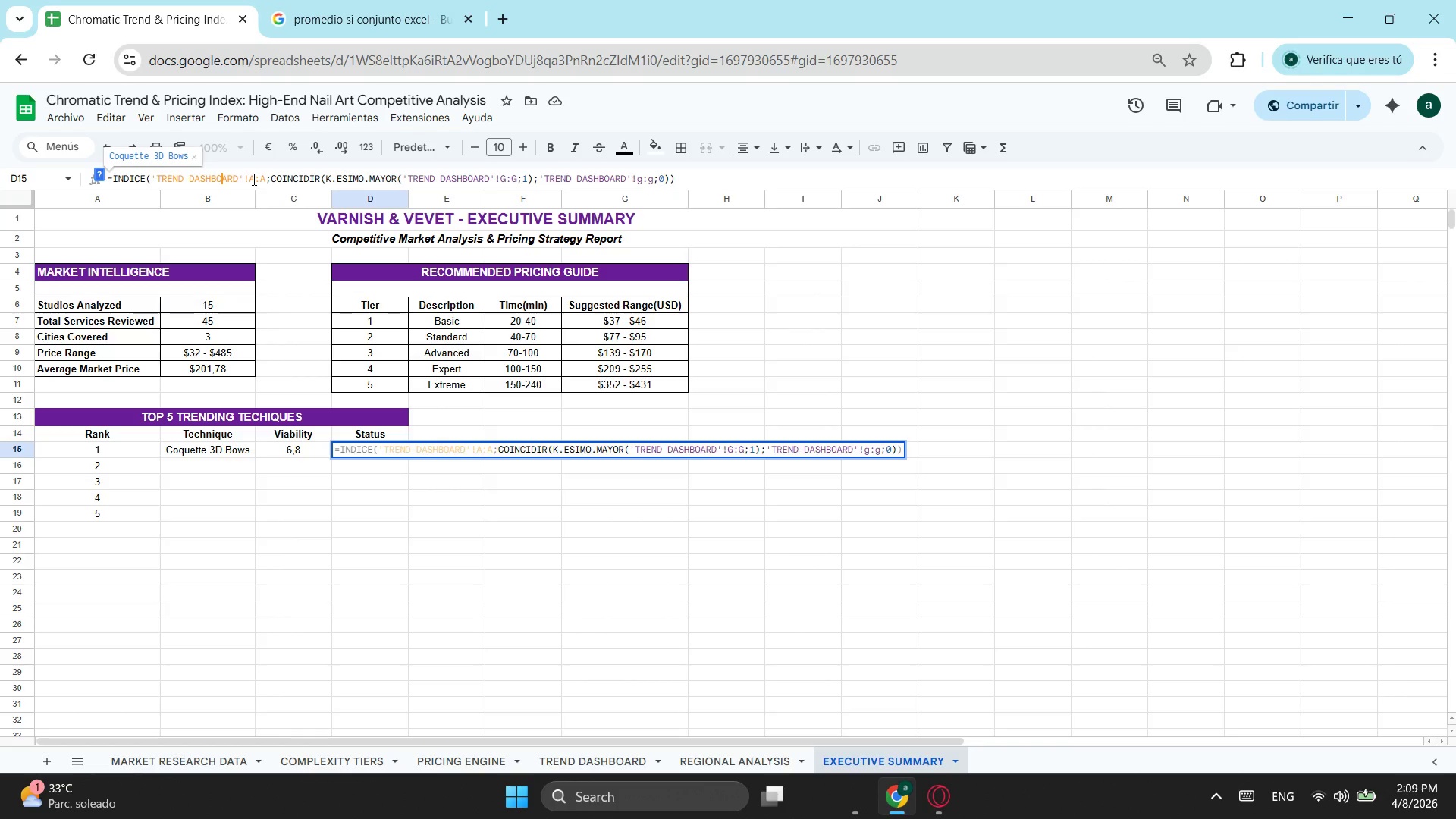 
left_click([257, 179])
 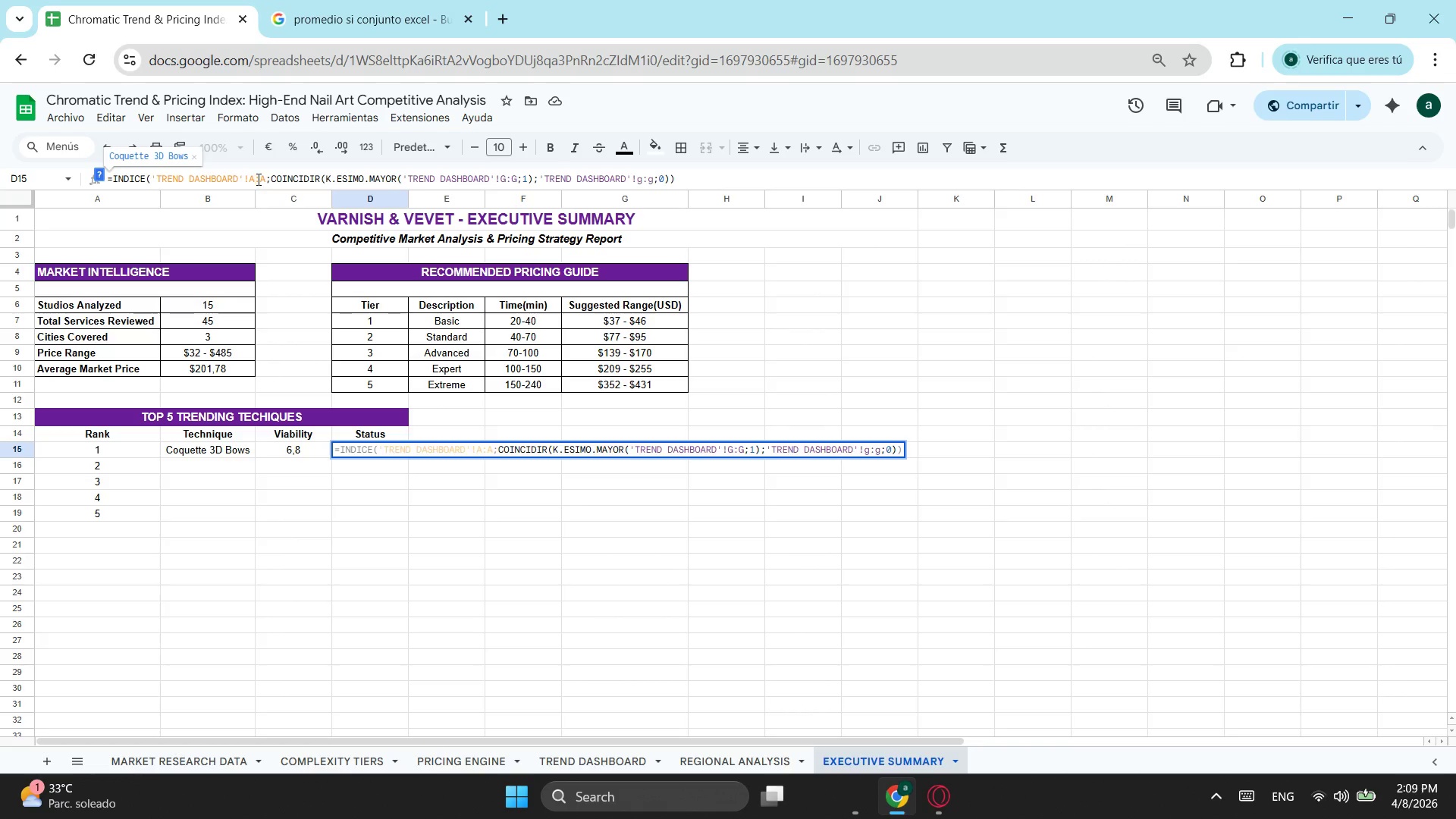 
key(Backspace)
 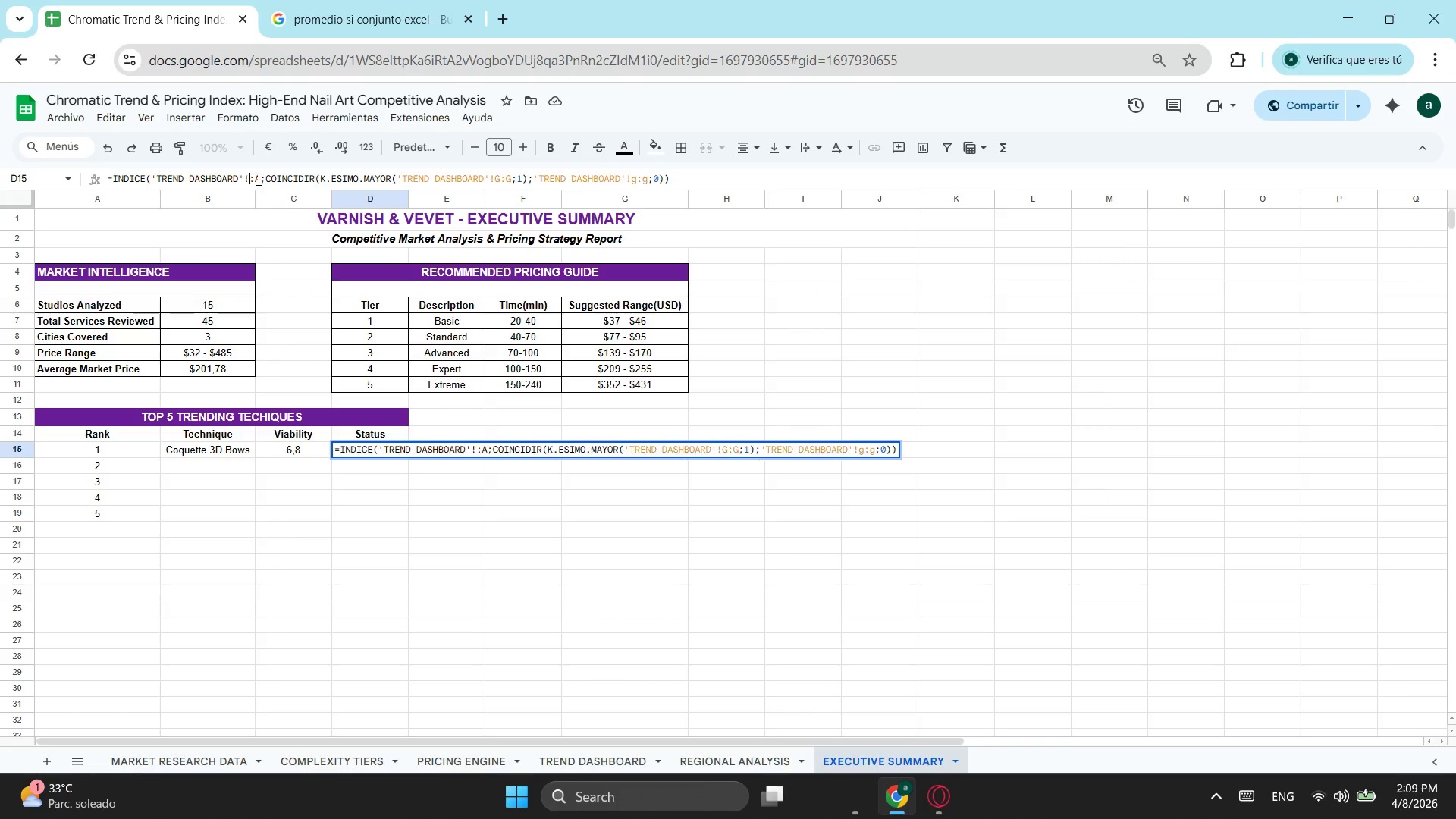 
key(H)
 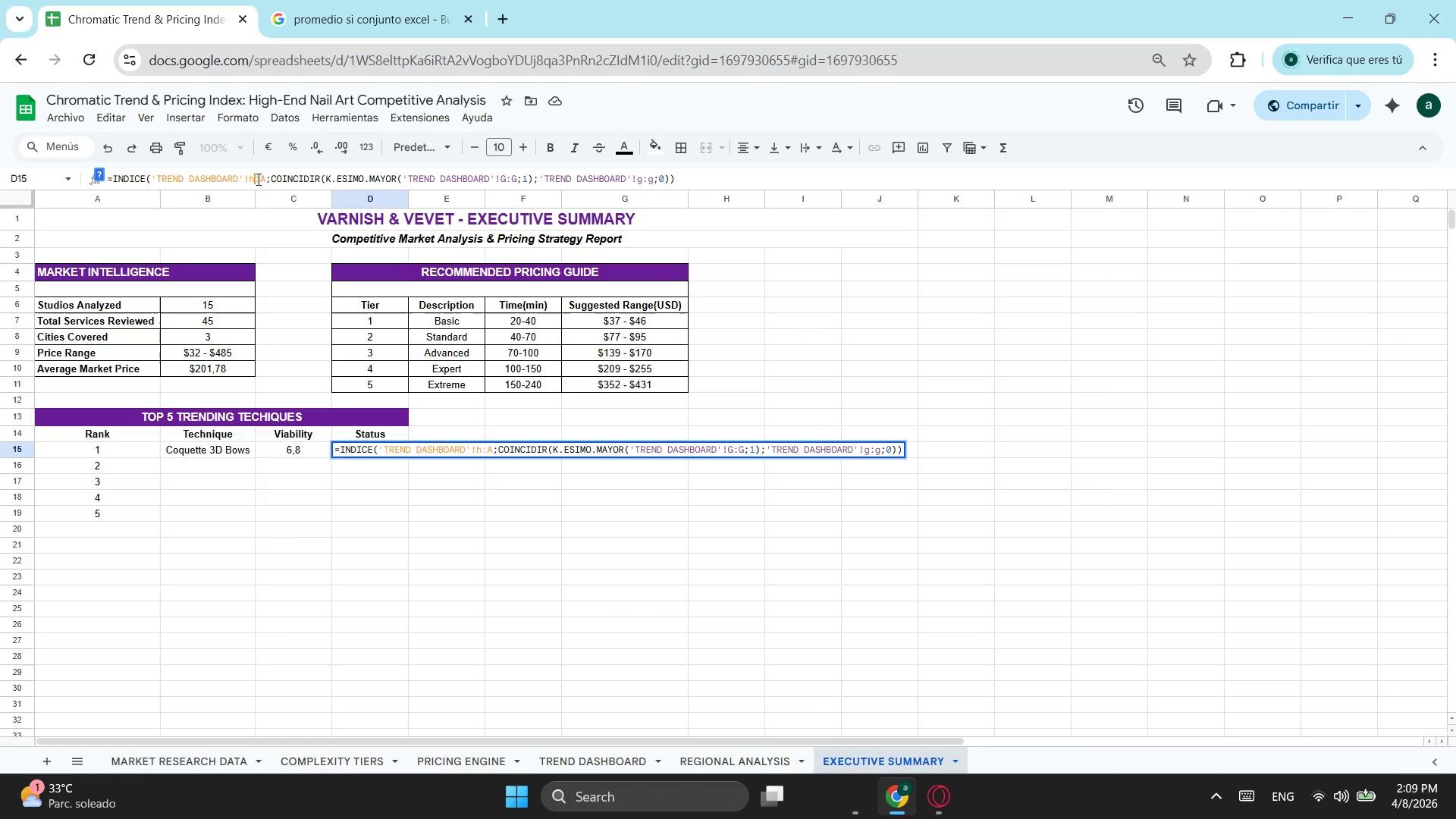 
key(ArrowRight)
 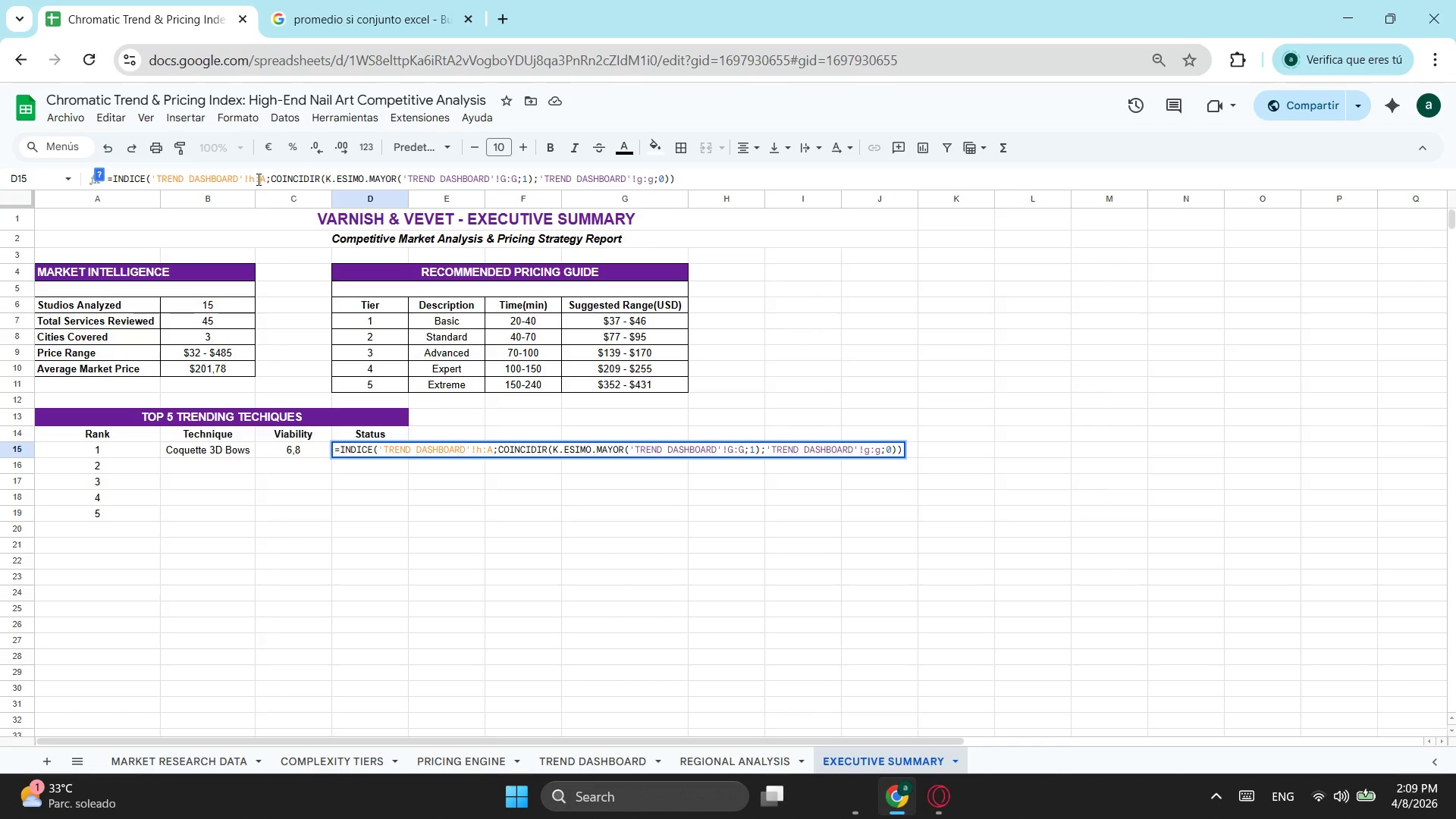 
key(ArrowRight)
 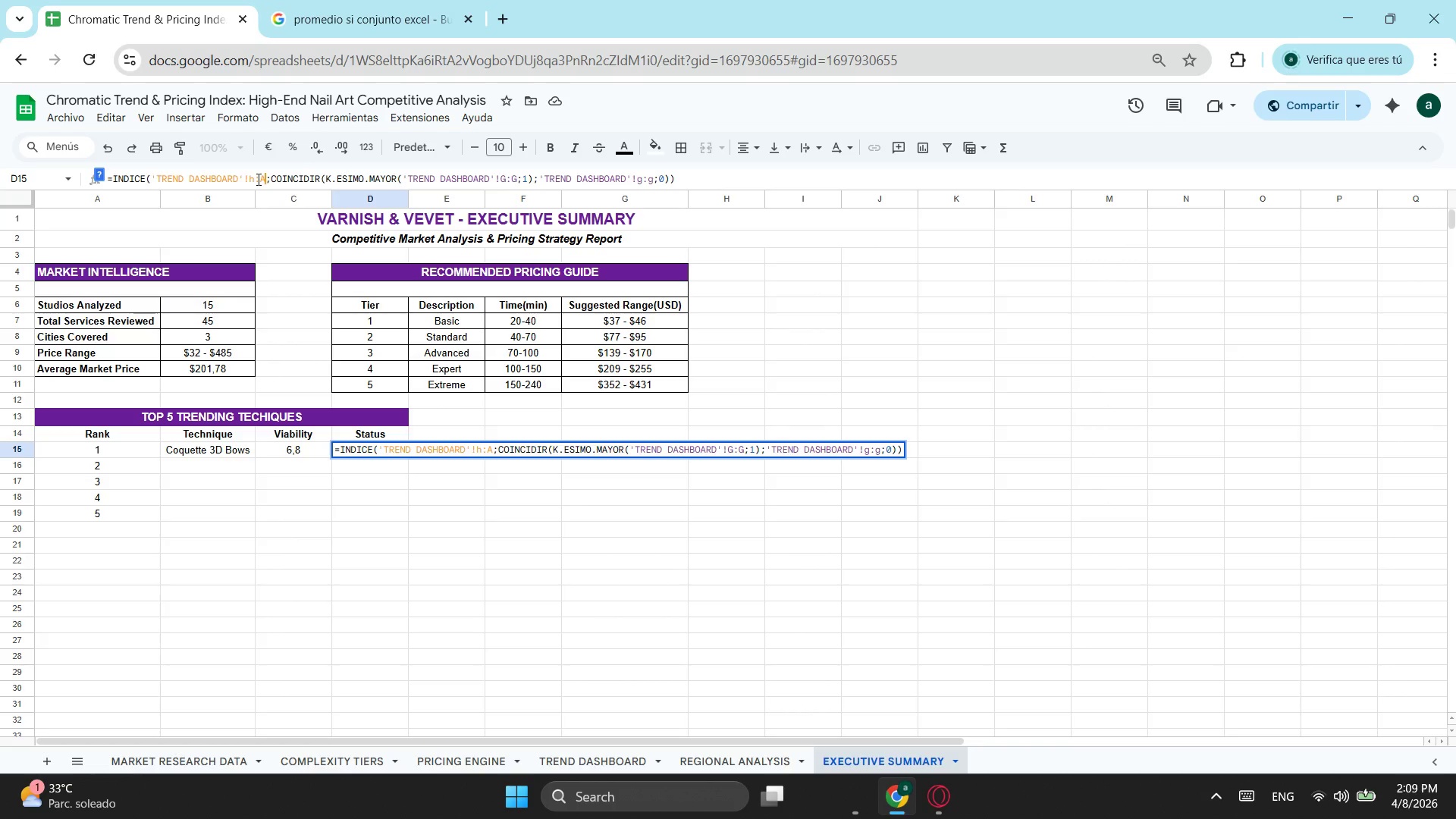 
key(Backspace)
 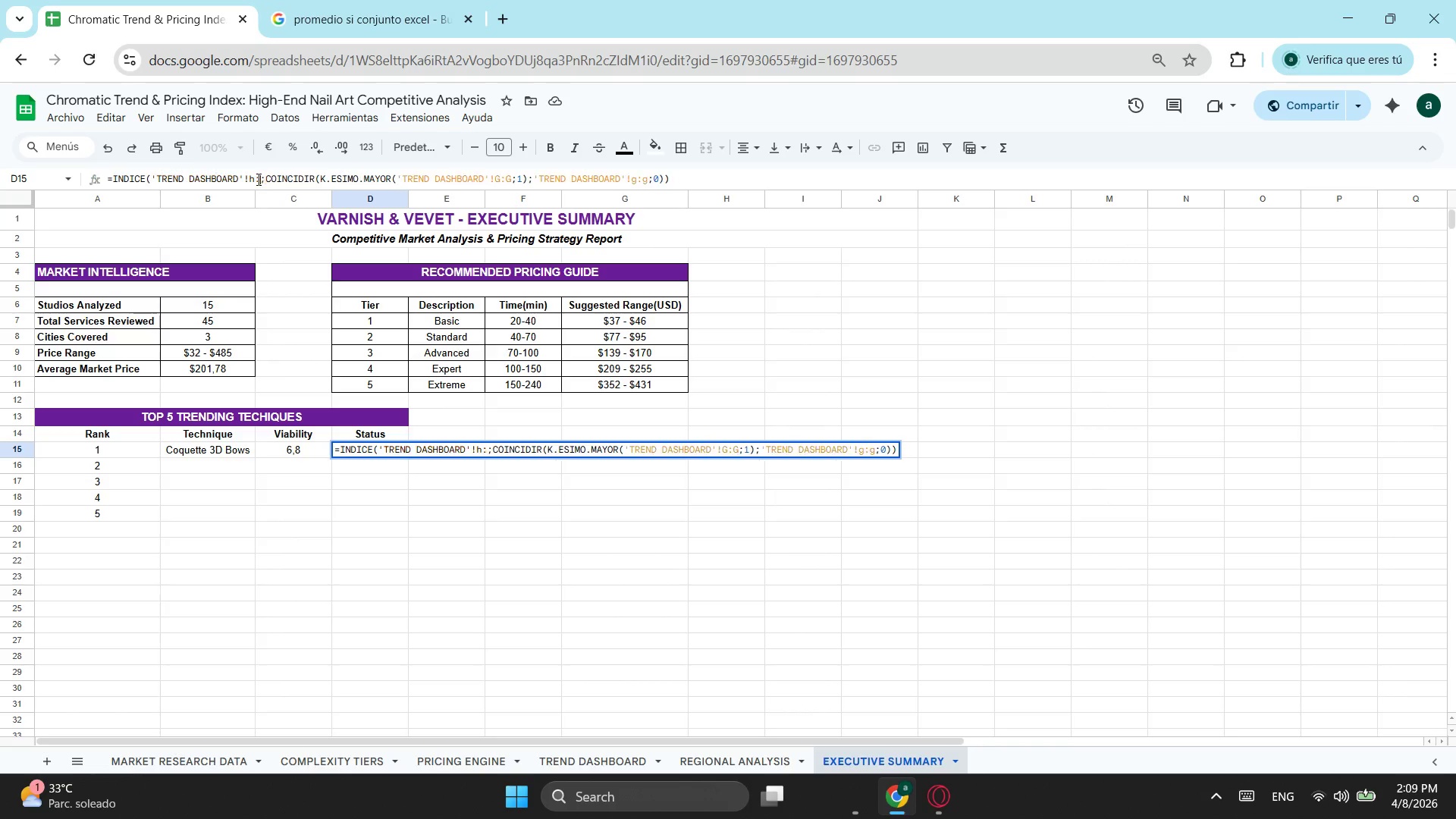 
key(H)
 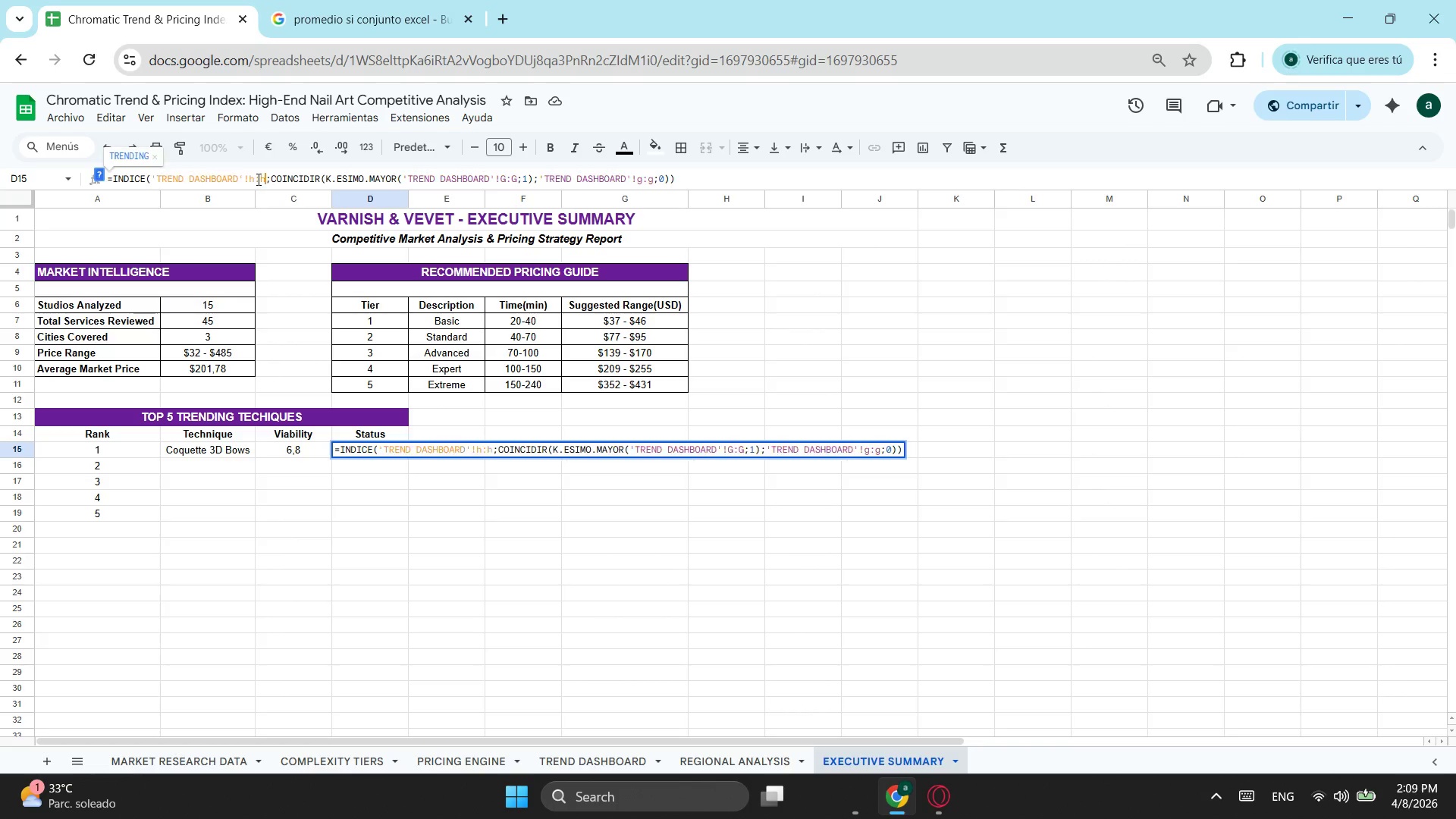 
key(Enter)
 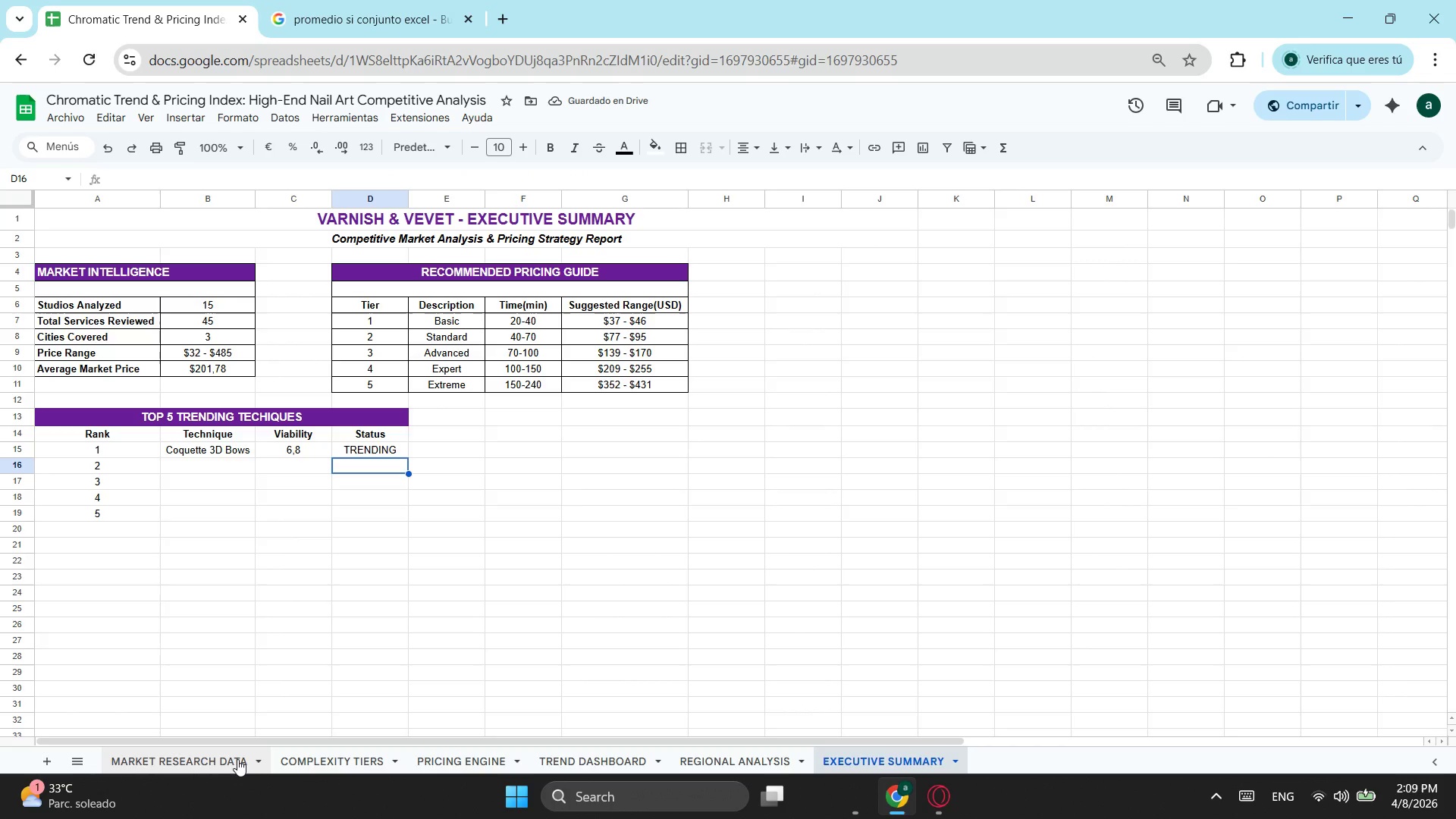 
wait(10.0)
 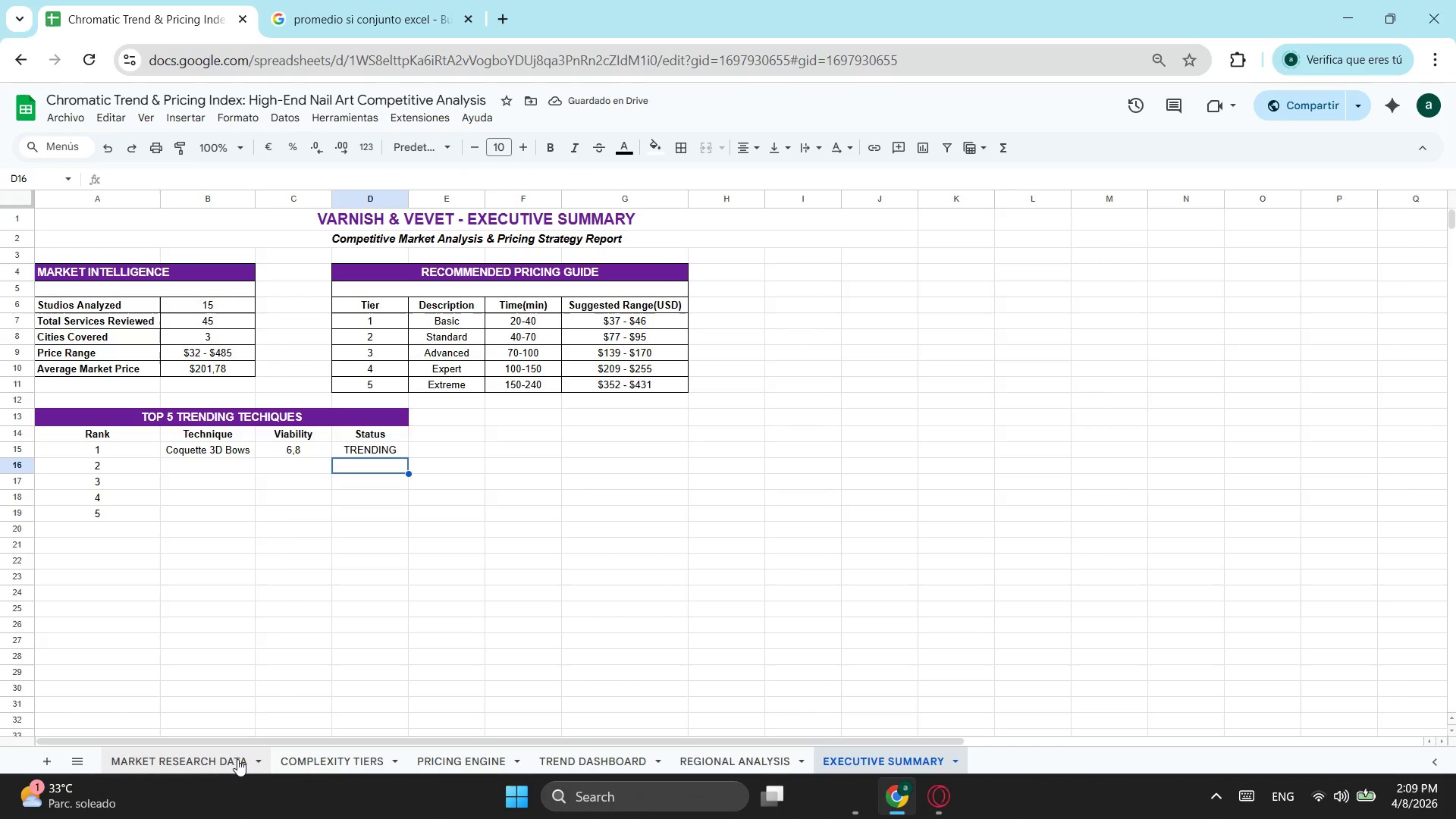 
left_click([246, 450])
 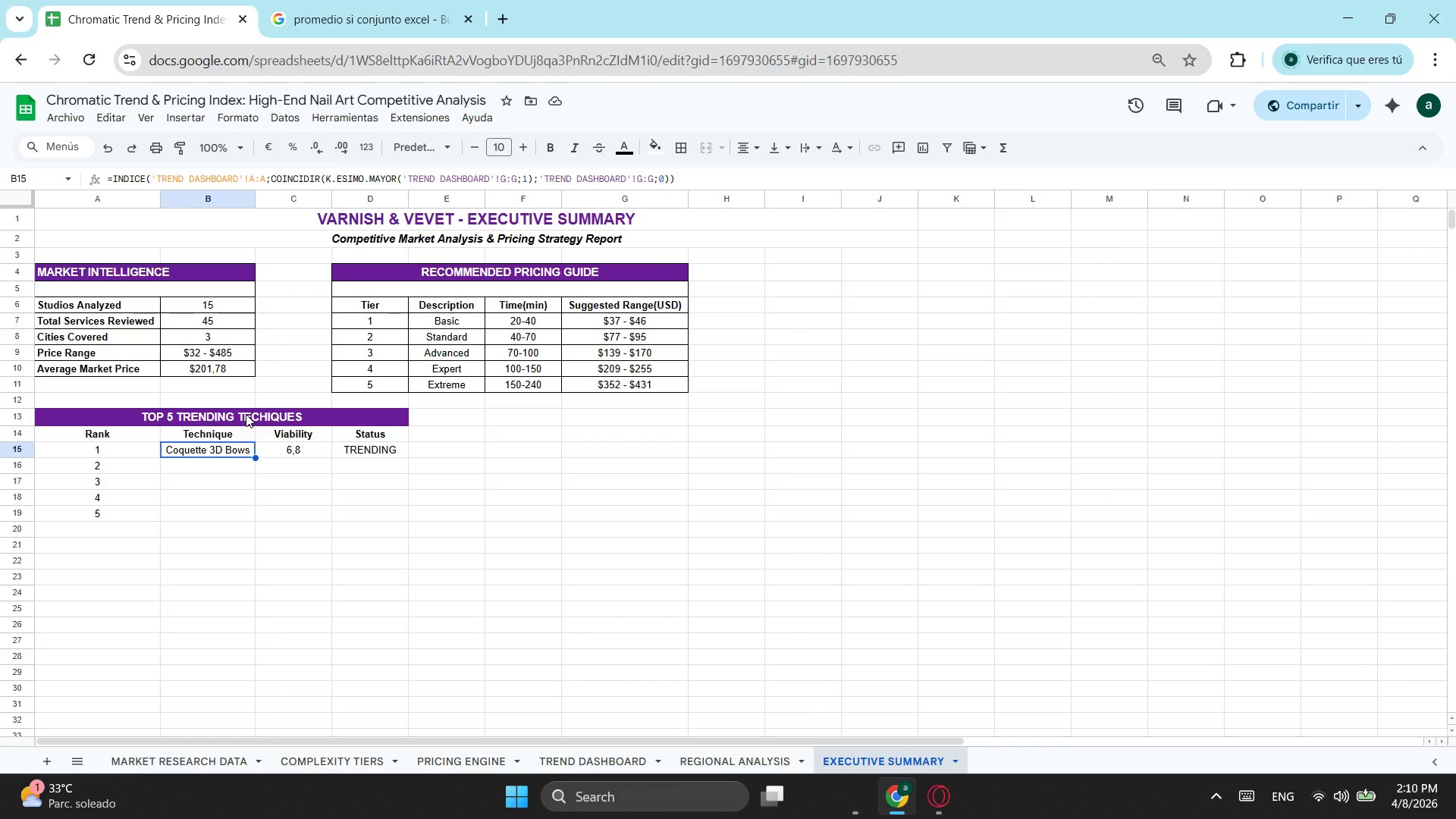 
left_click_drag(start_coordinate=[717, 177], to_coordinate=[93, 212])
 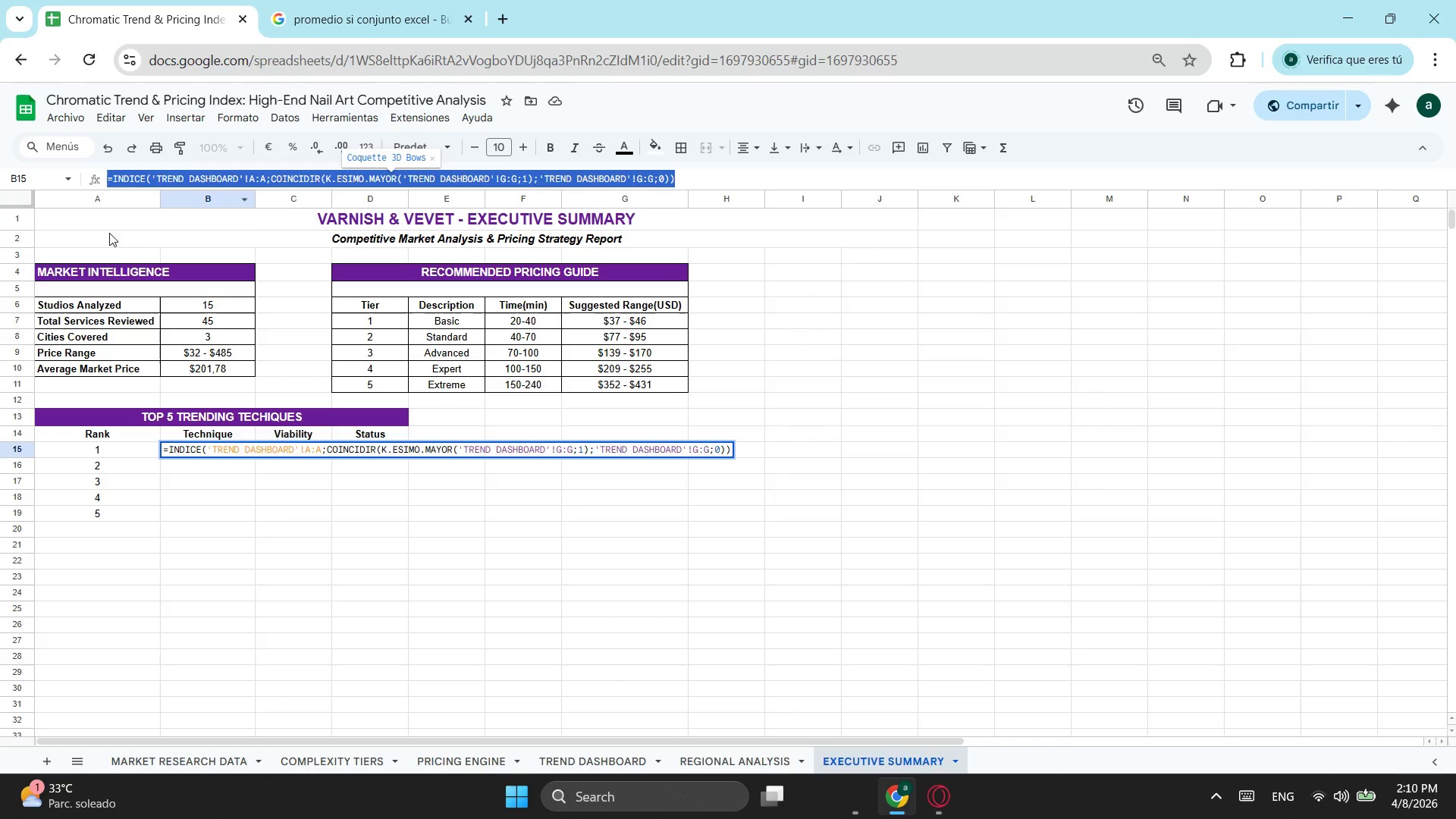 
key(Control+ControlLeft)
 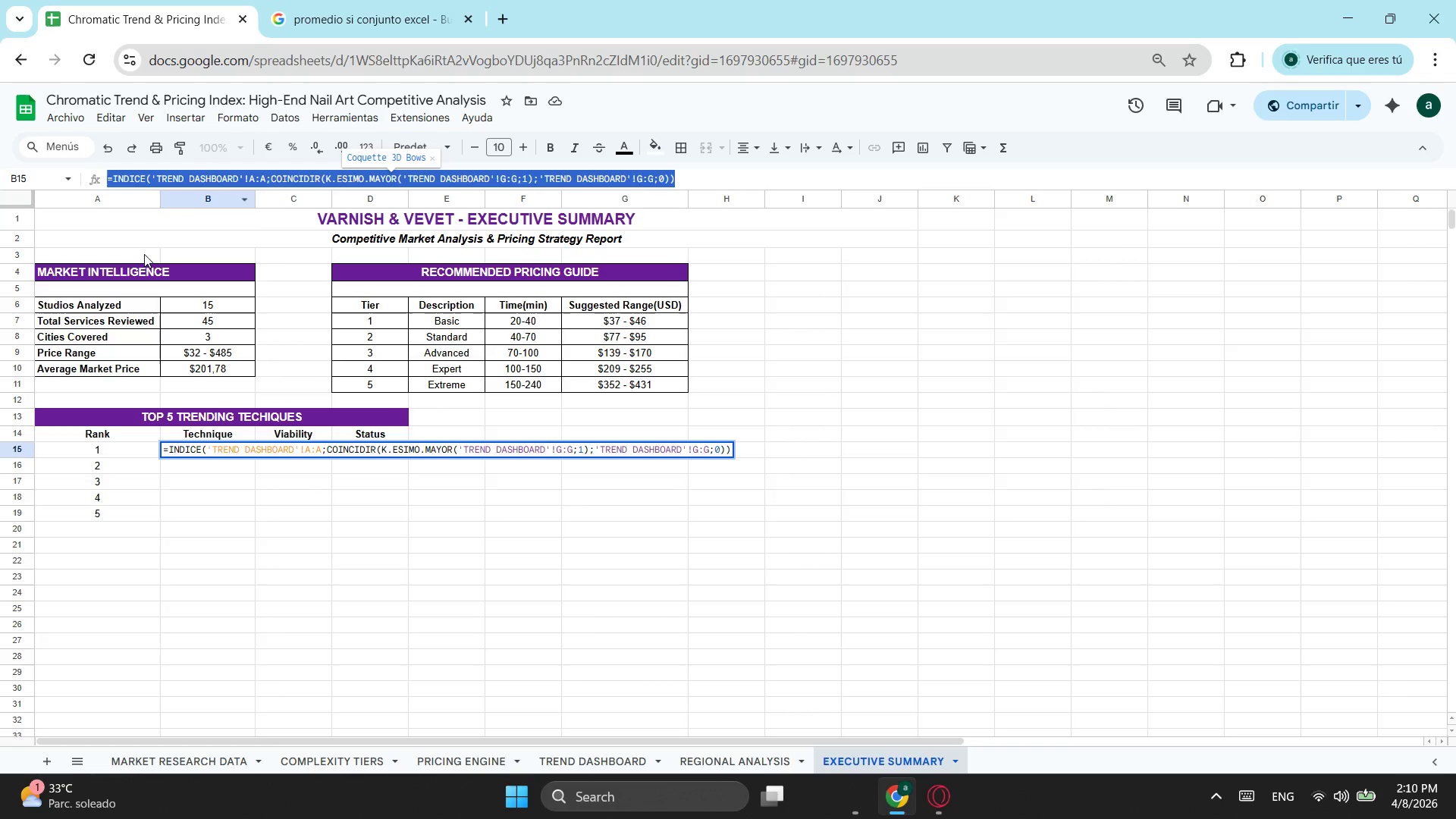 
key(Control+C)
 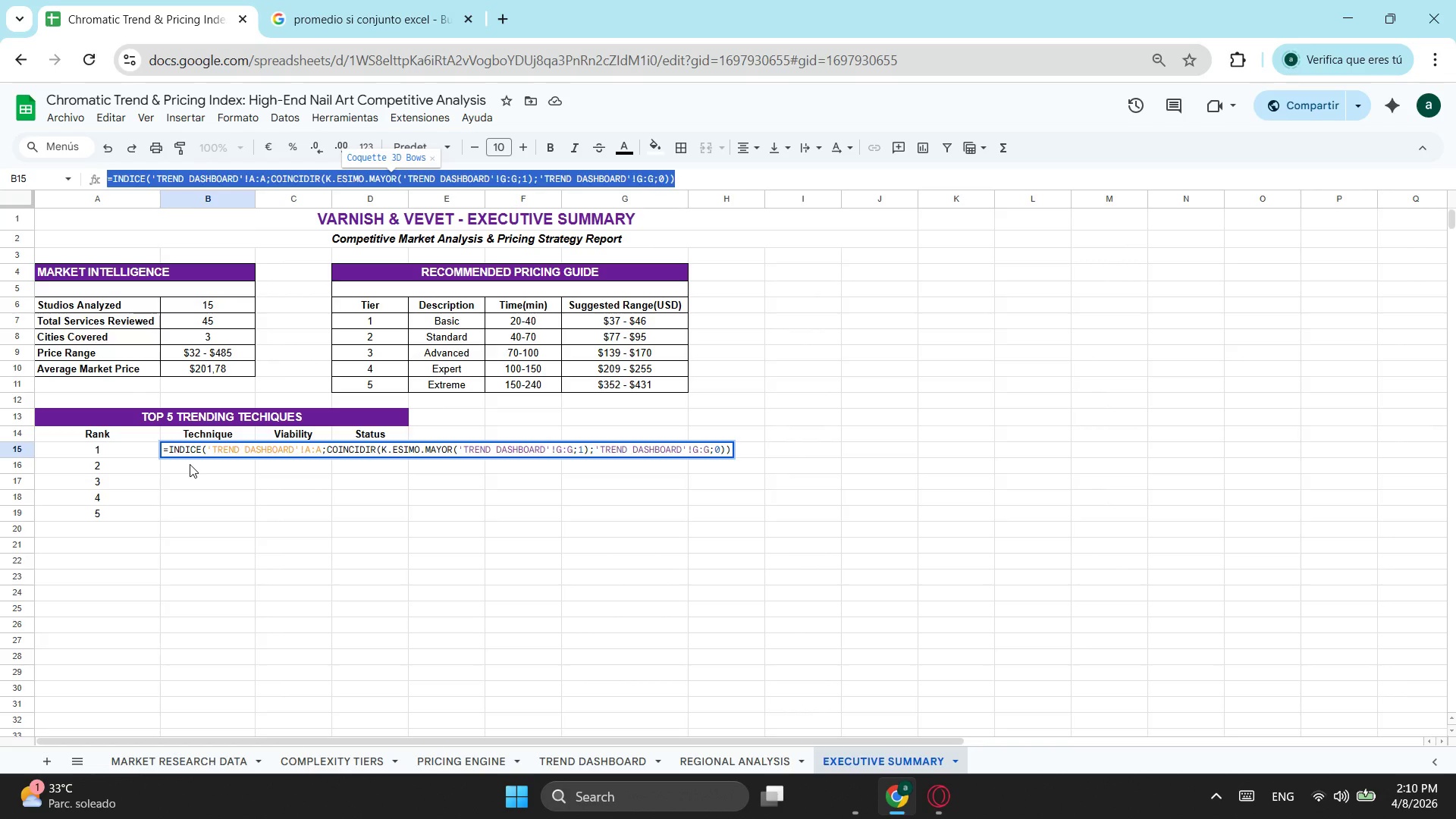 
key(Escape)
 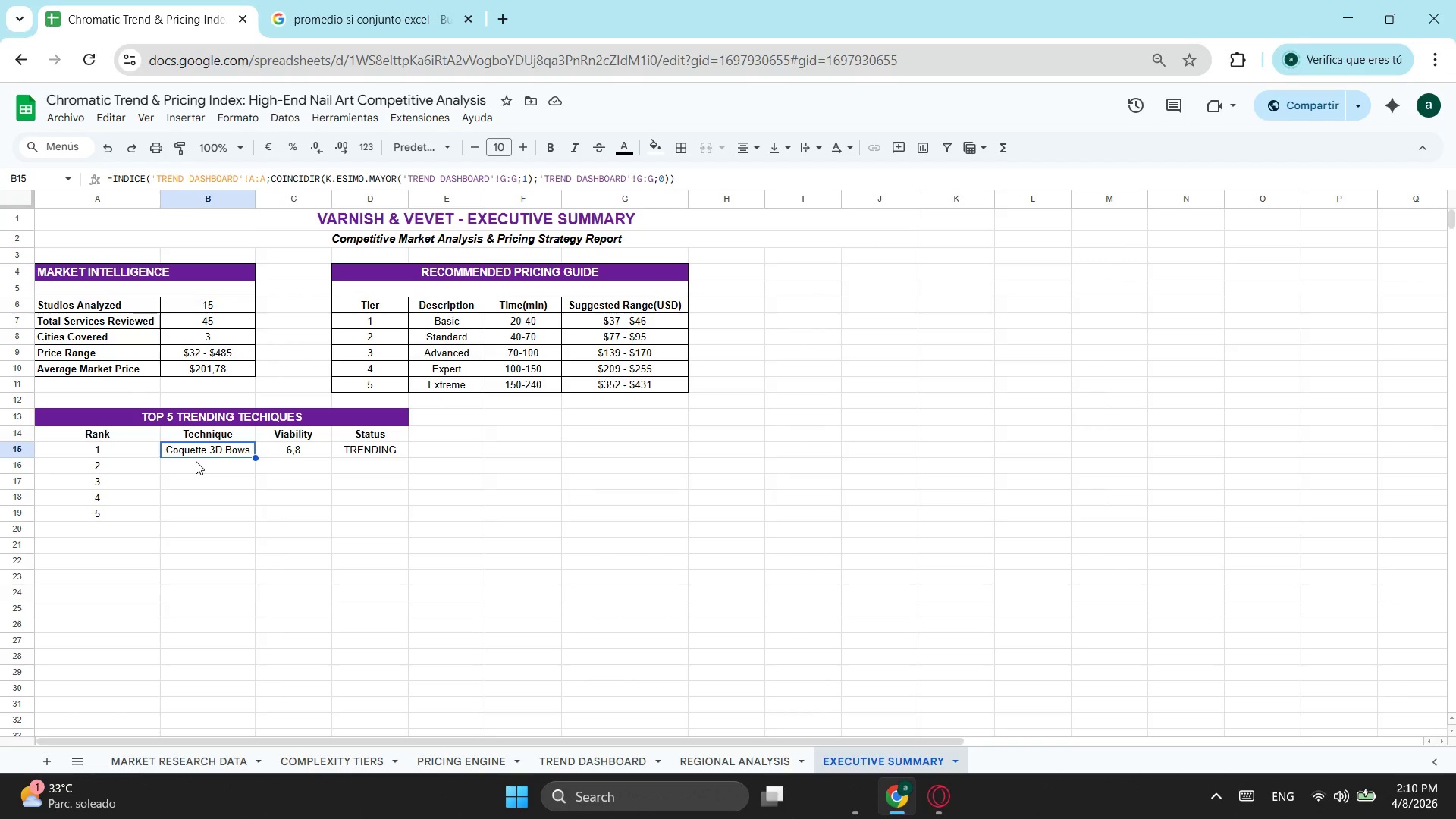 
left_click([196, 461])
 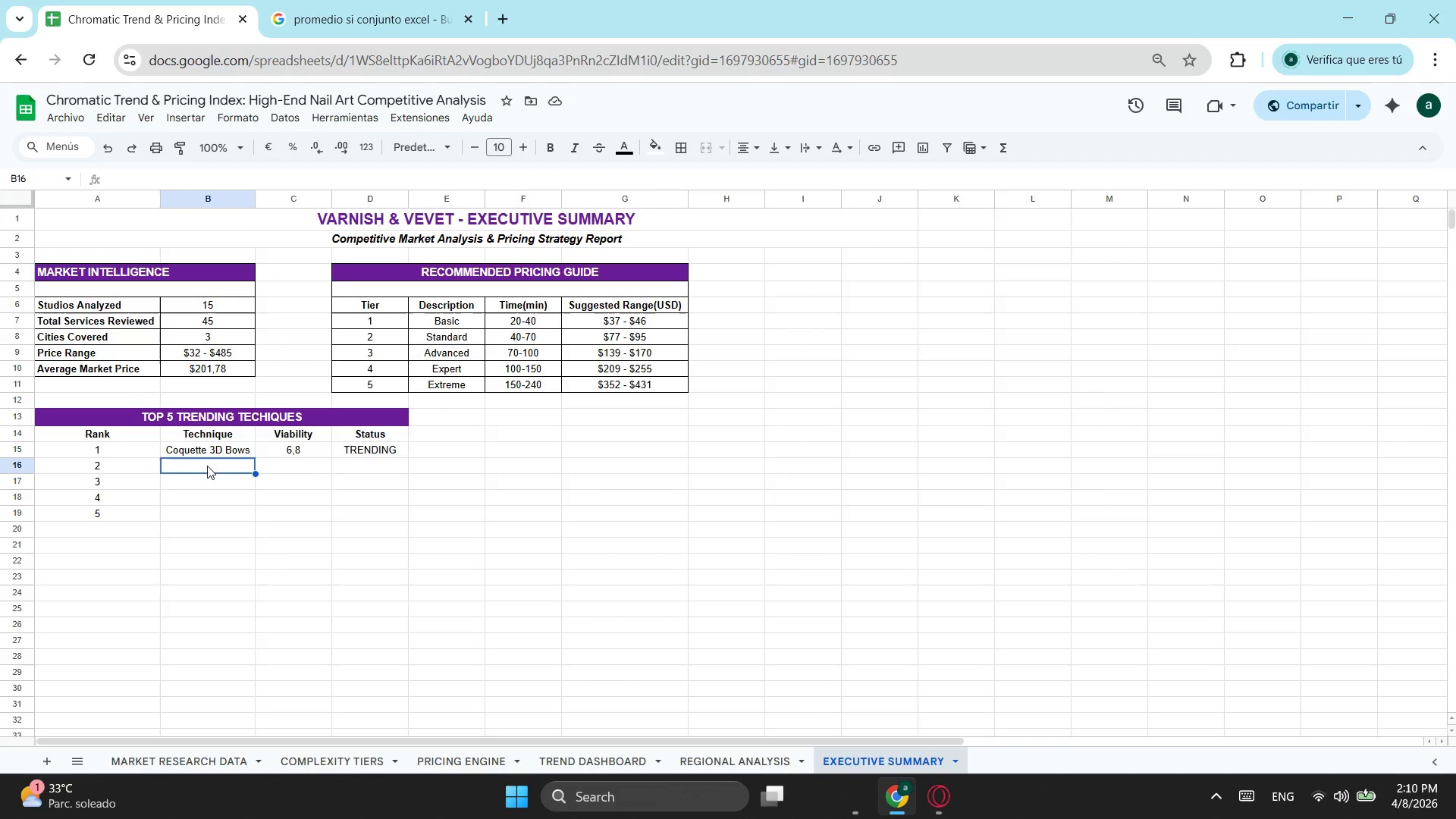 
key(Control+ControlLeft)
 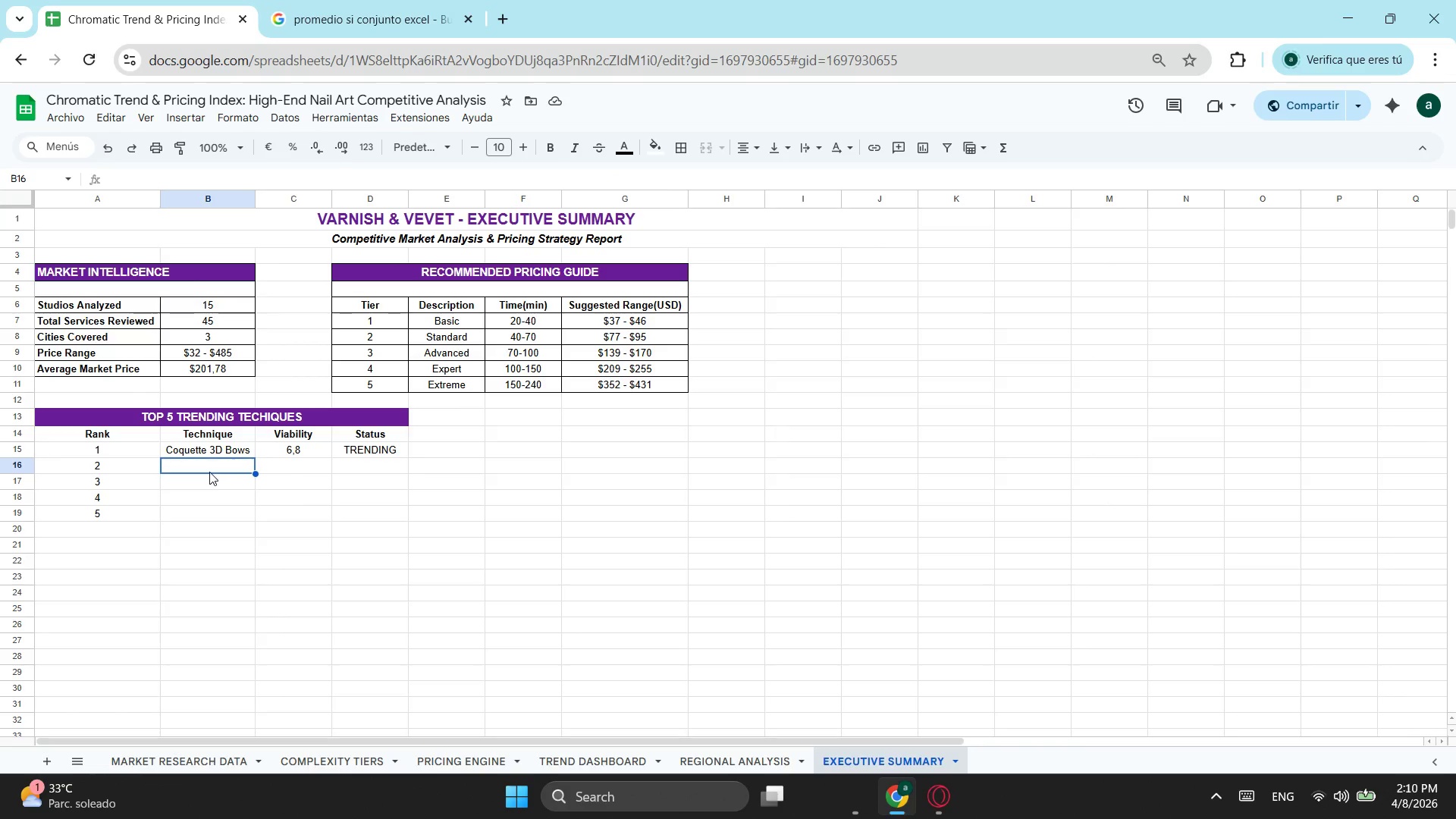 
key(Control+V)
 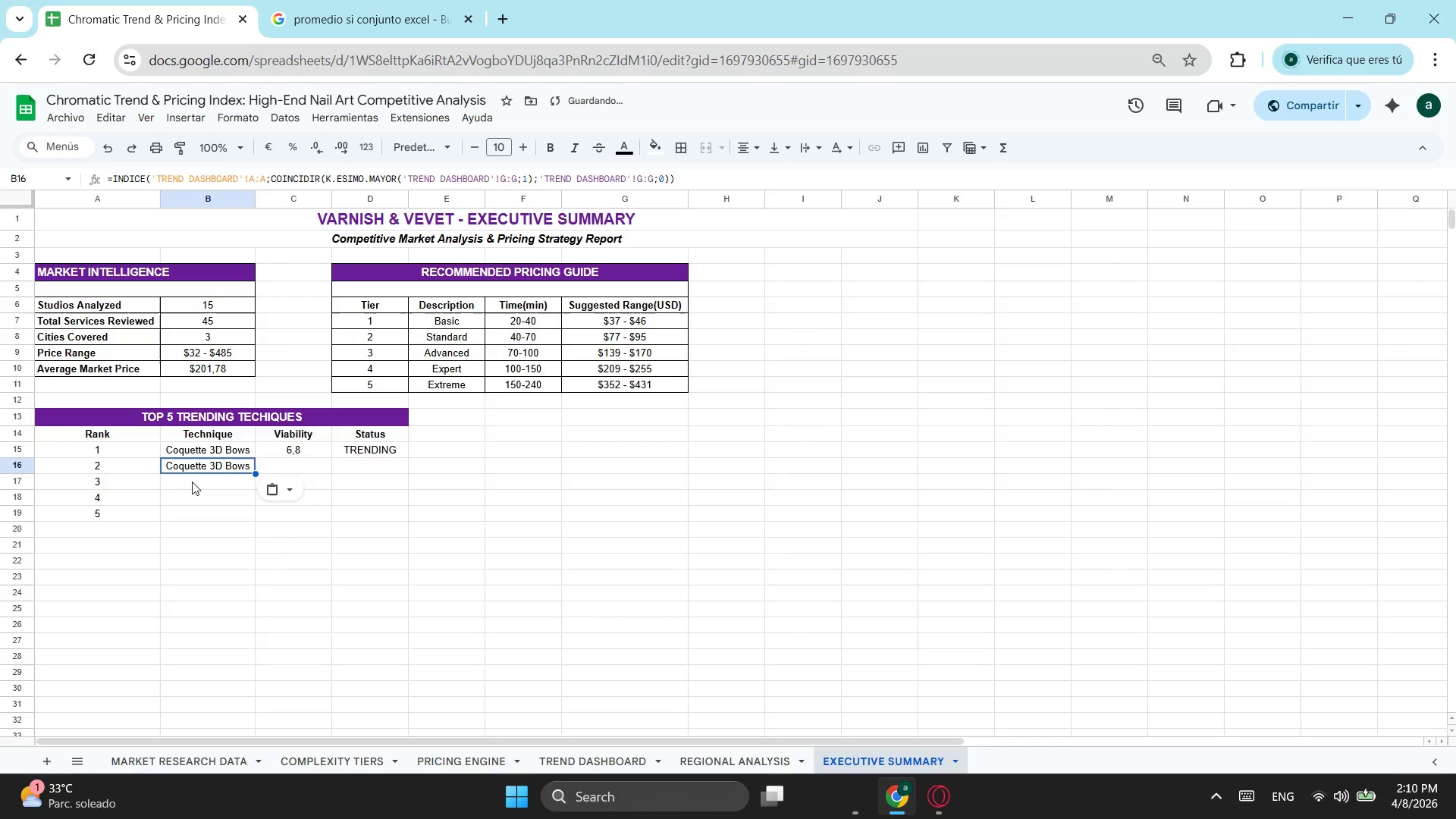 
left_click([192, 482])
 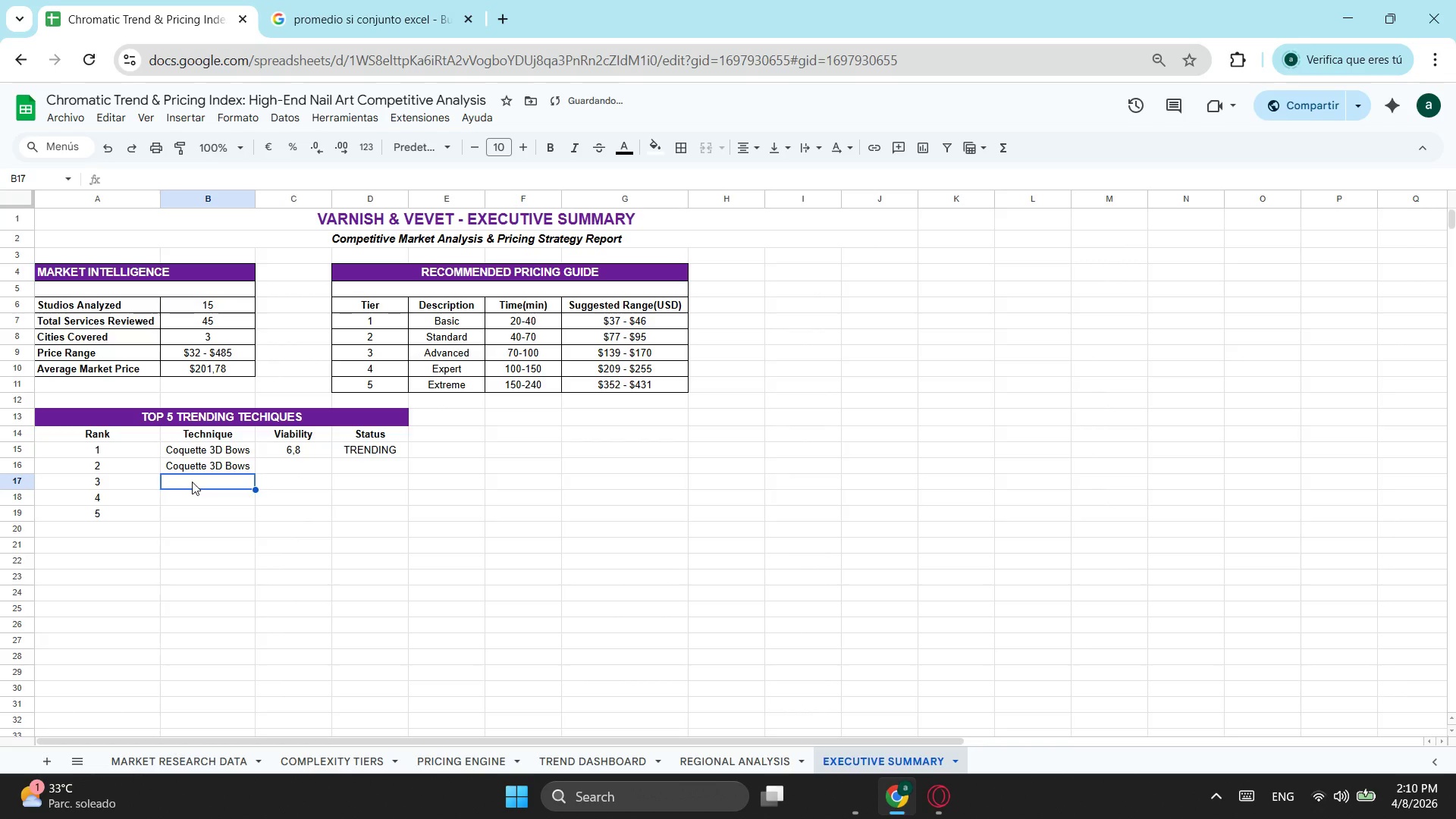 
key(Control+ControlLeft)
 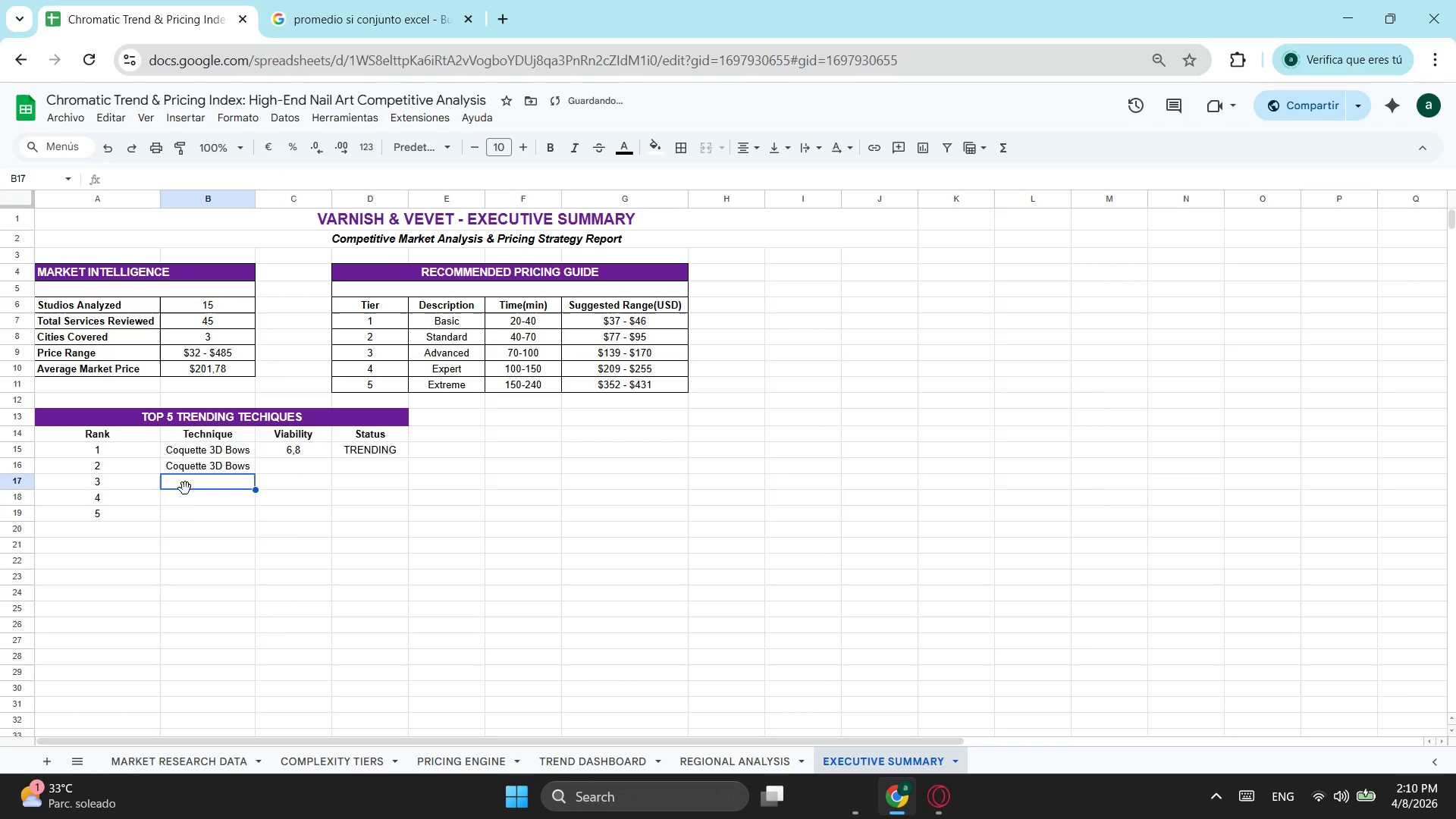 
key(Control+V)
 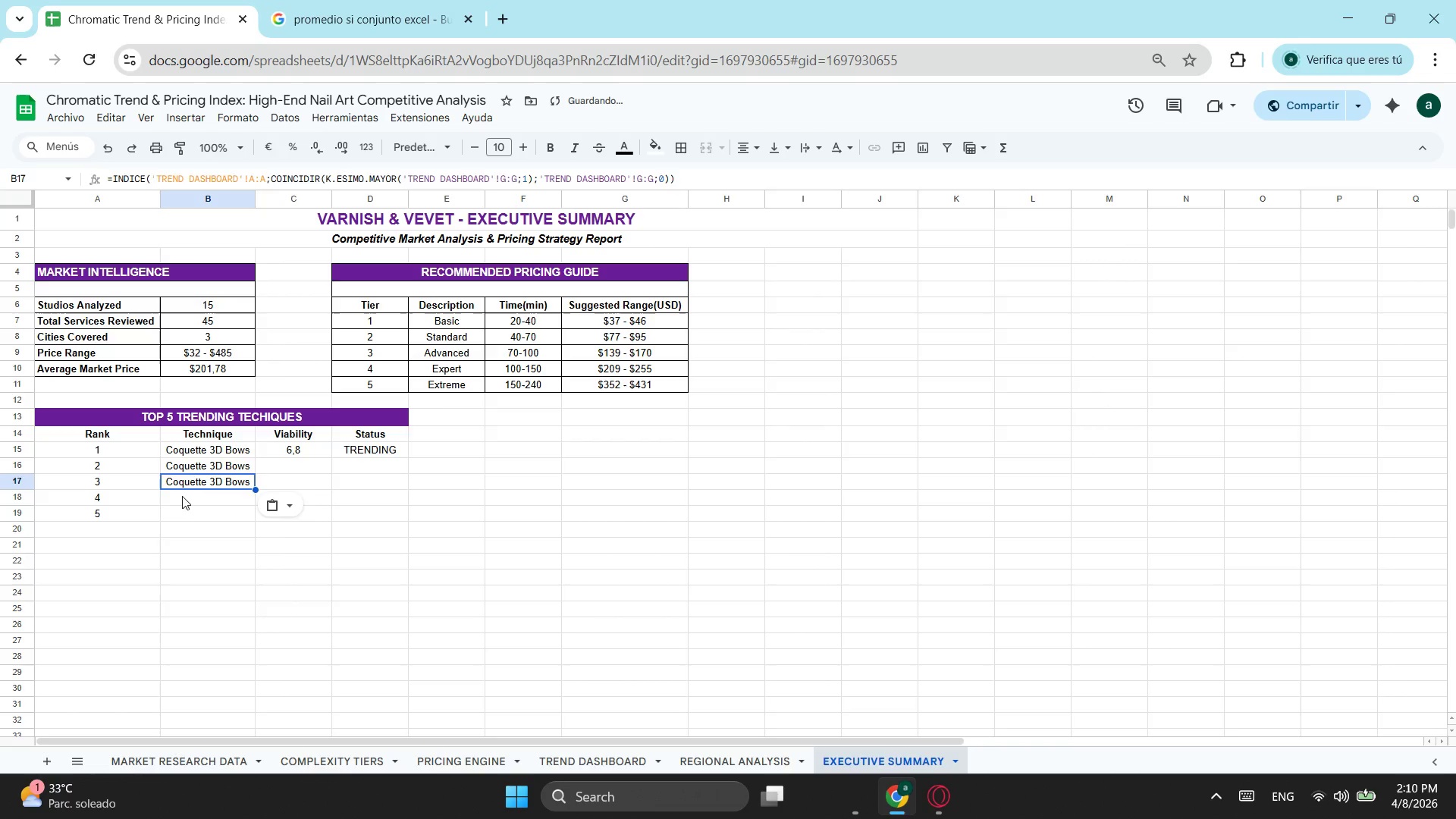 
left_click([180, 496])
 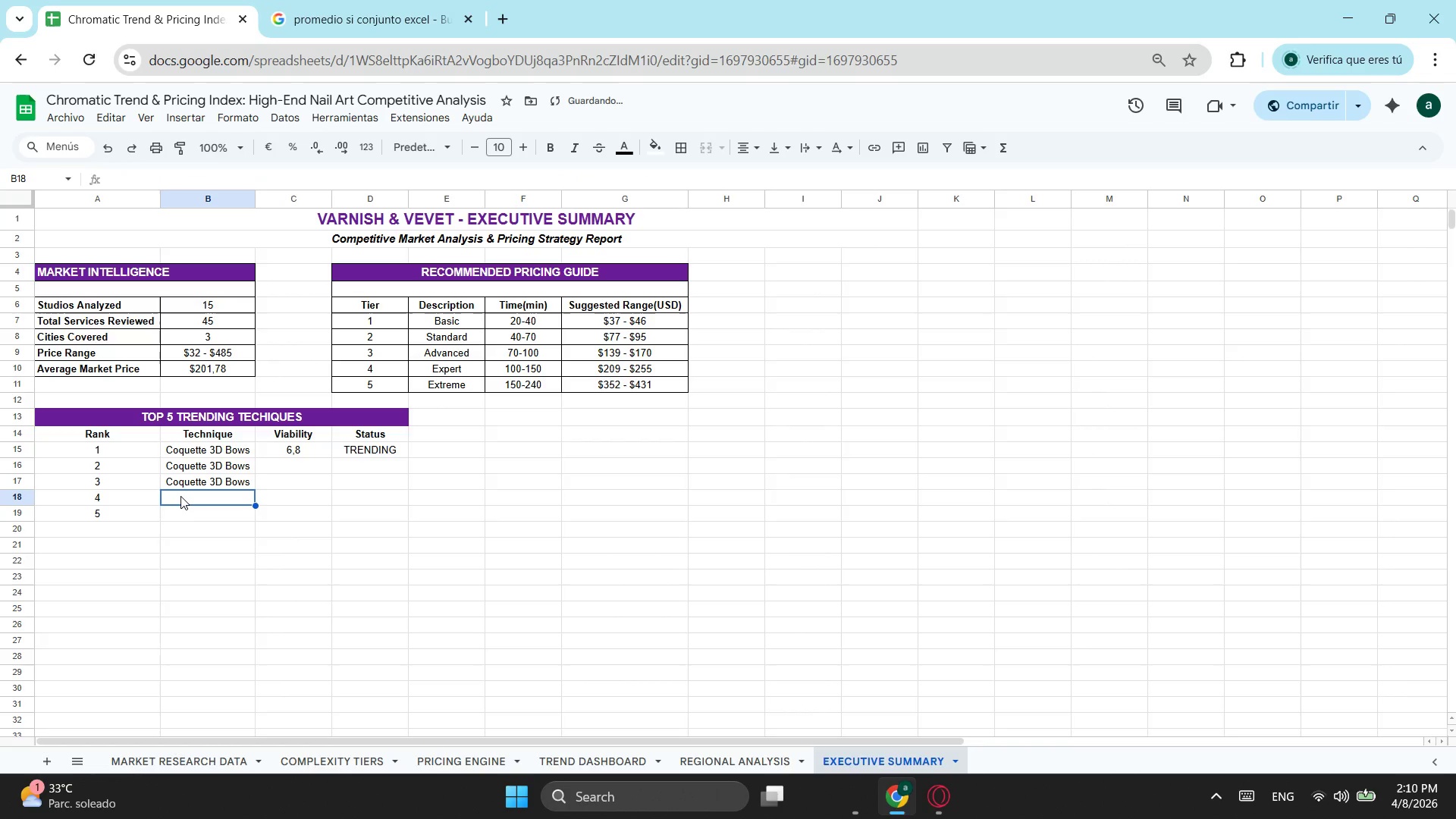 
key(Control+ControlLeft)
 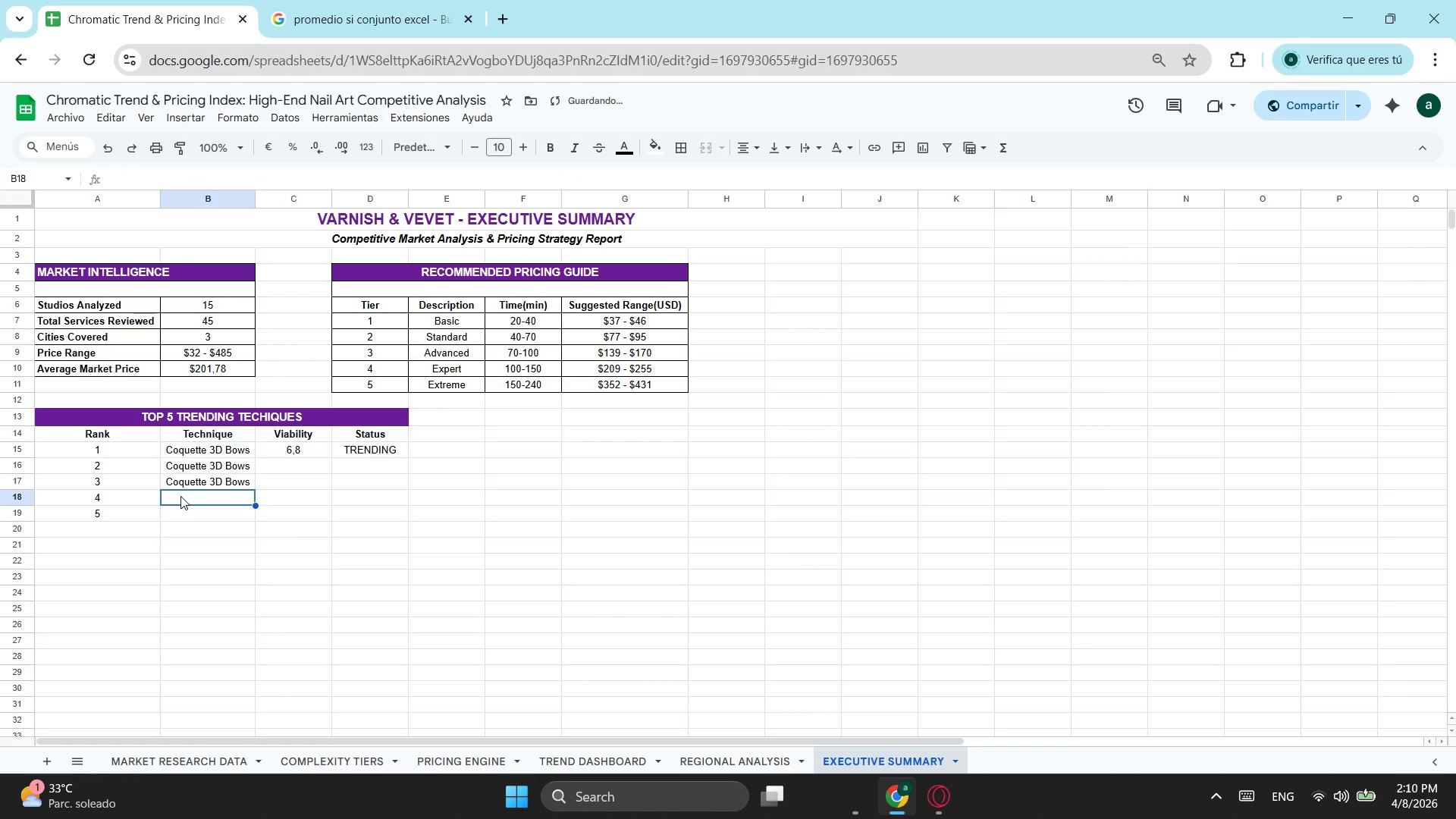 
key(Control+V)
 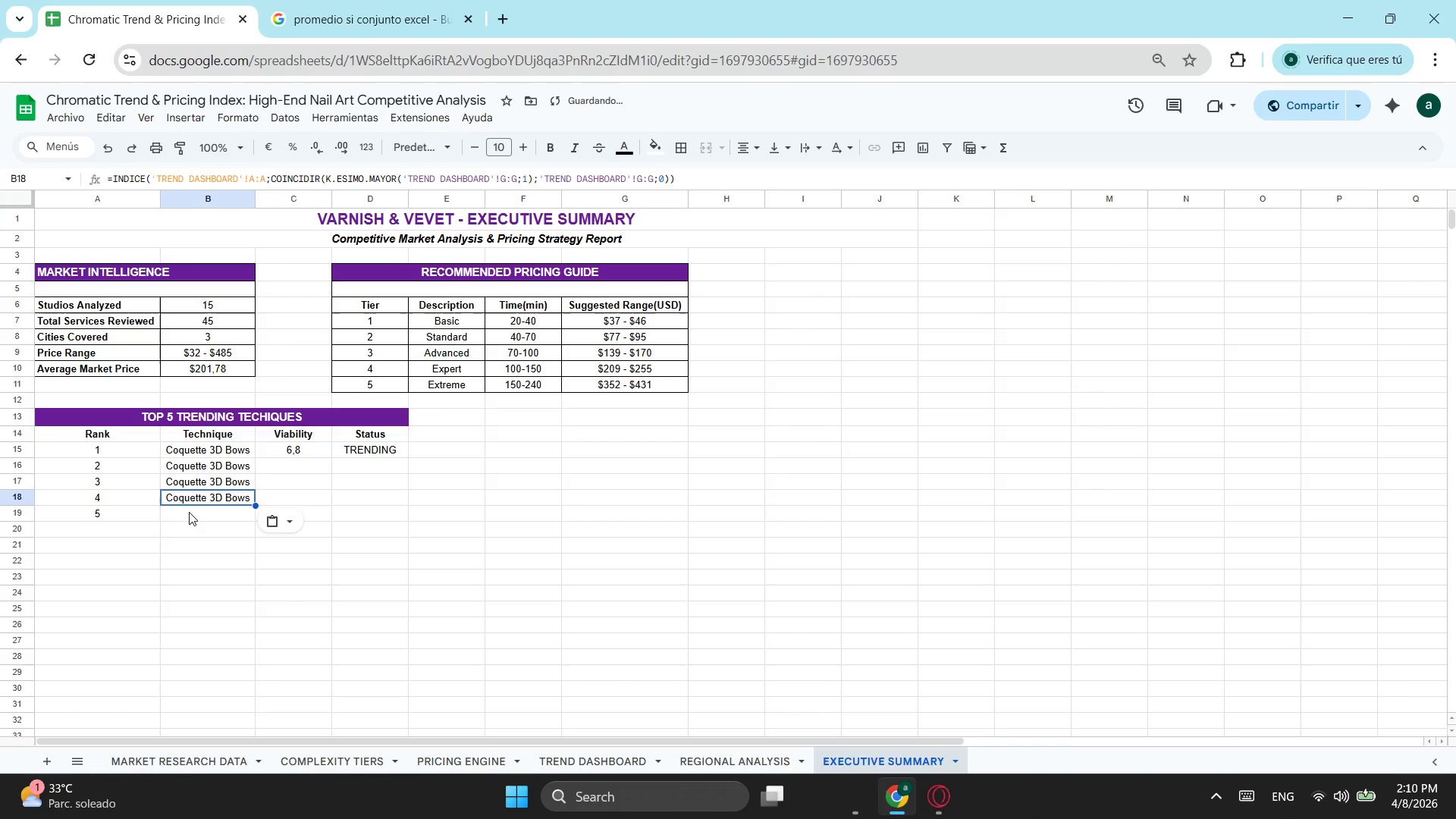 
left_click([189, 512])
 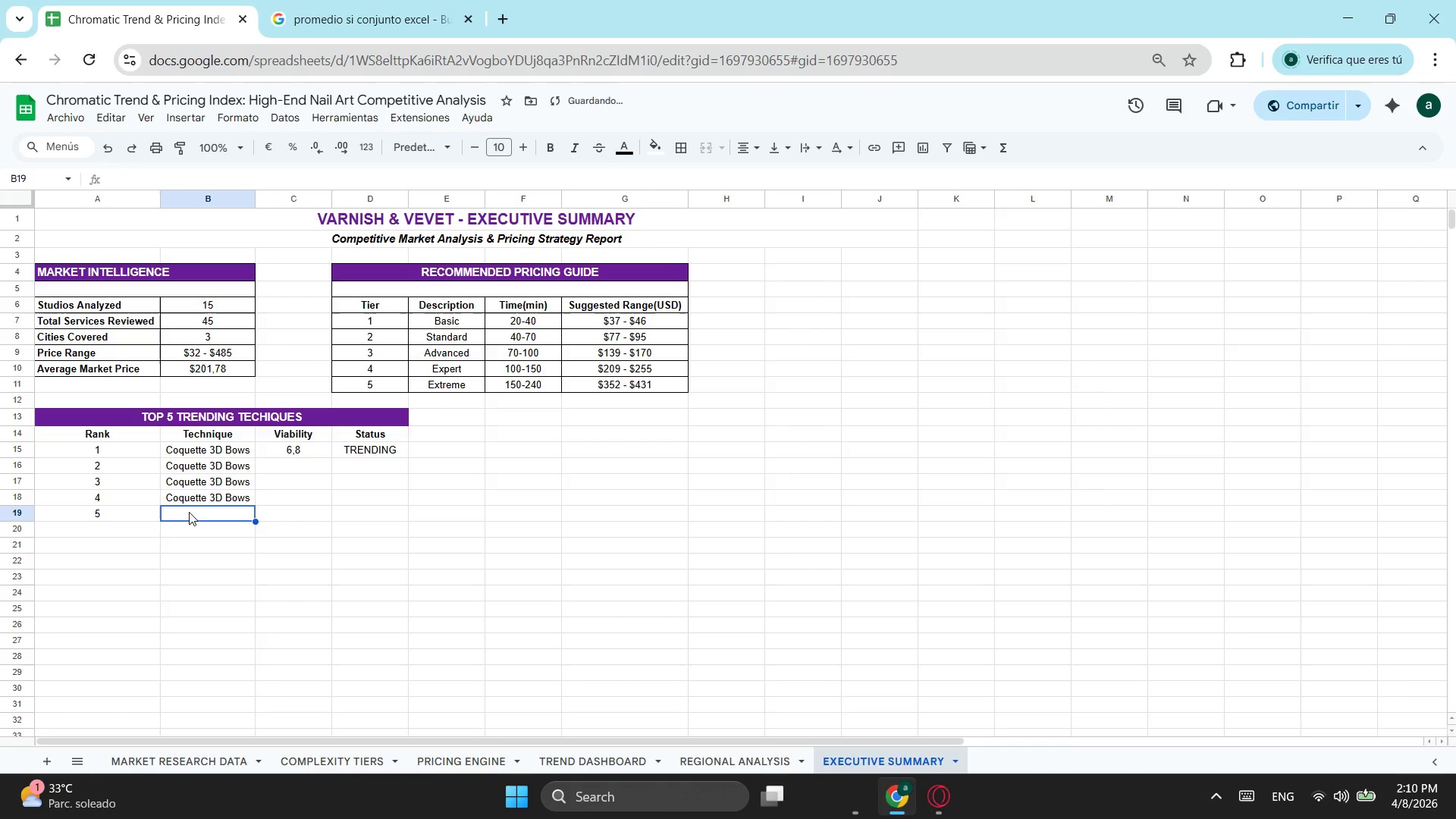 
key(Control+ControlLeft)
 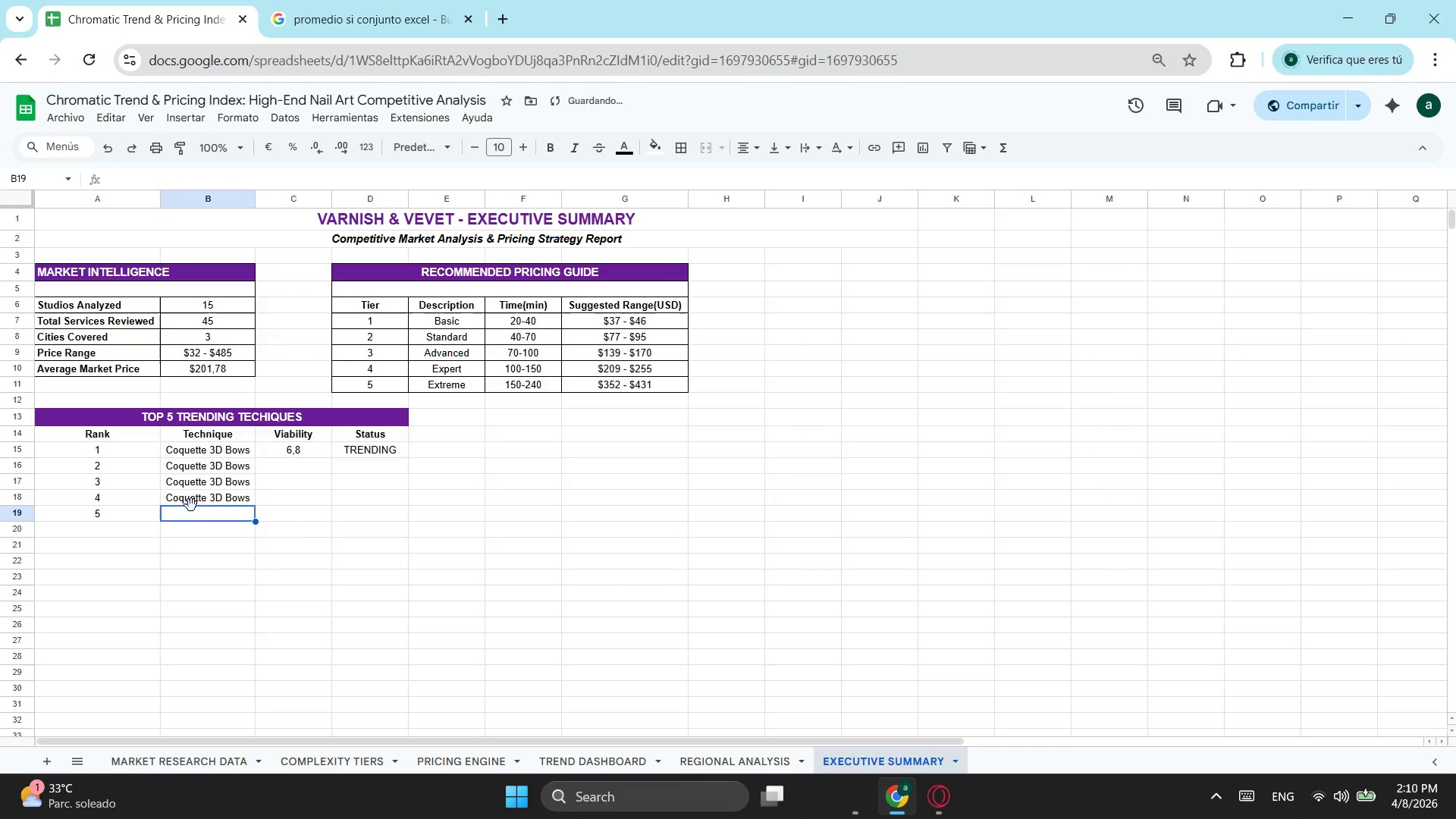 
key(Control+V)
 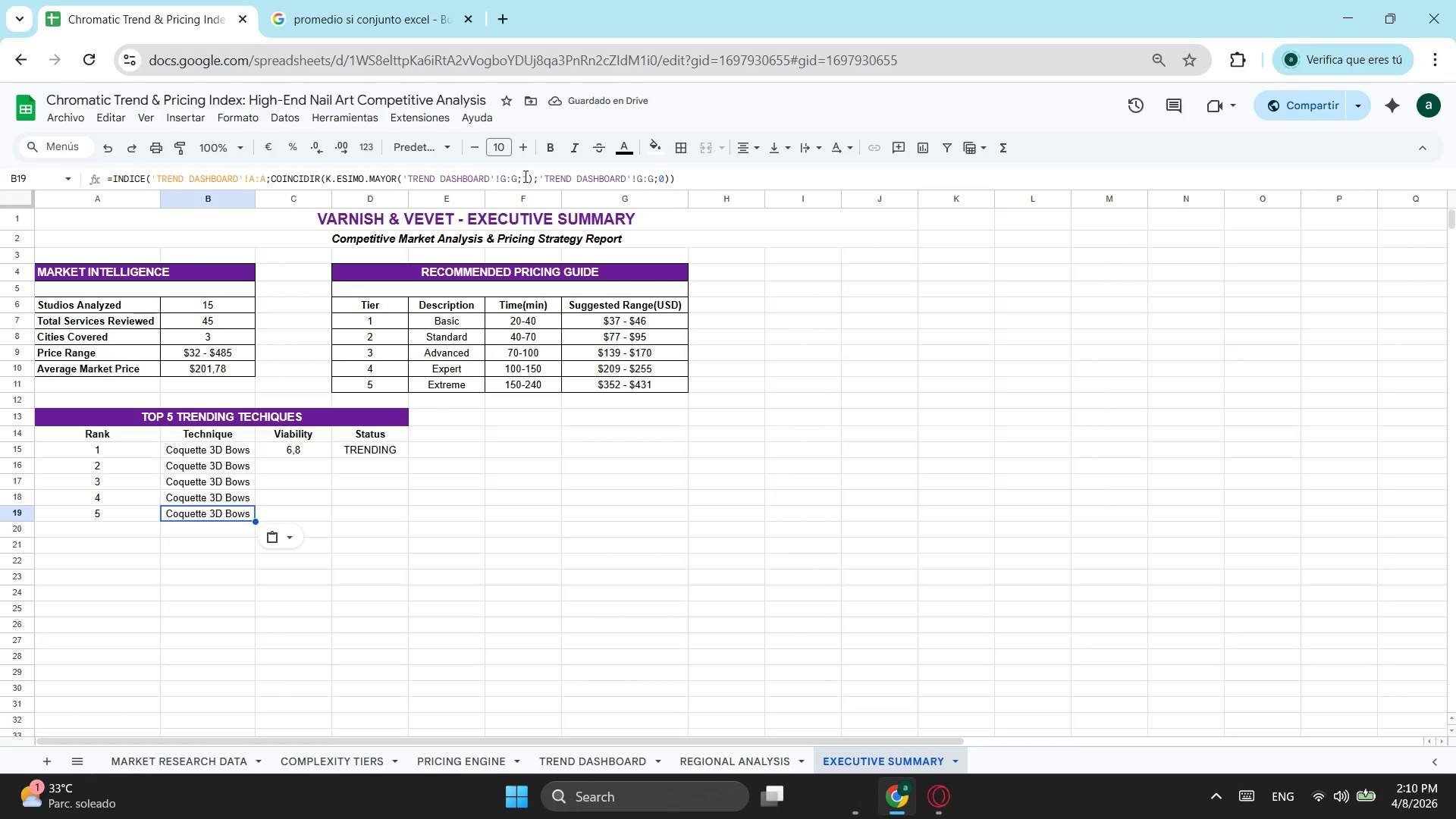 
left_click([529, 178])
 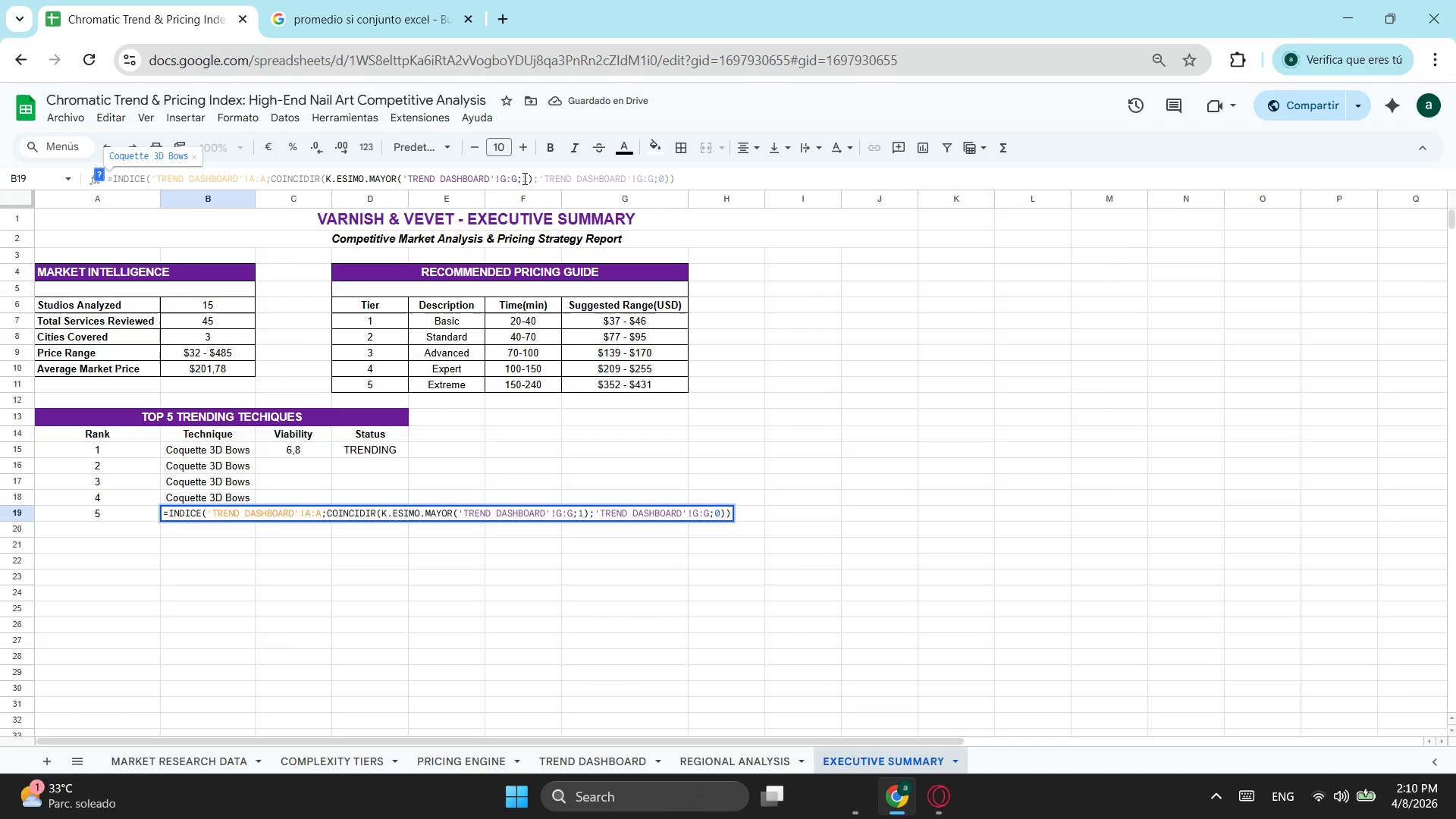 
key(Backspace)
 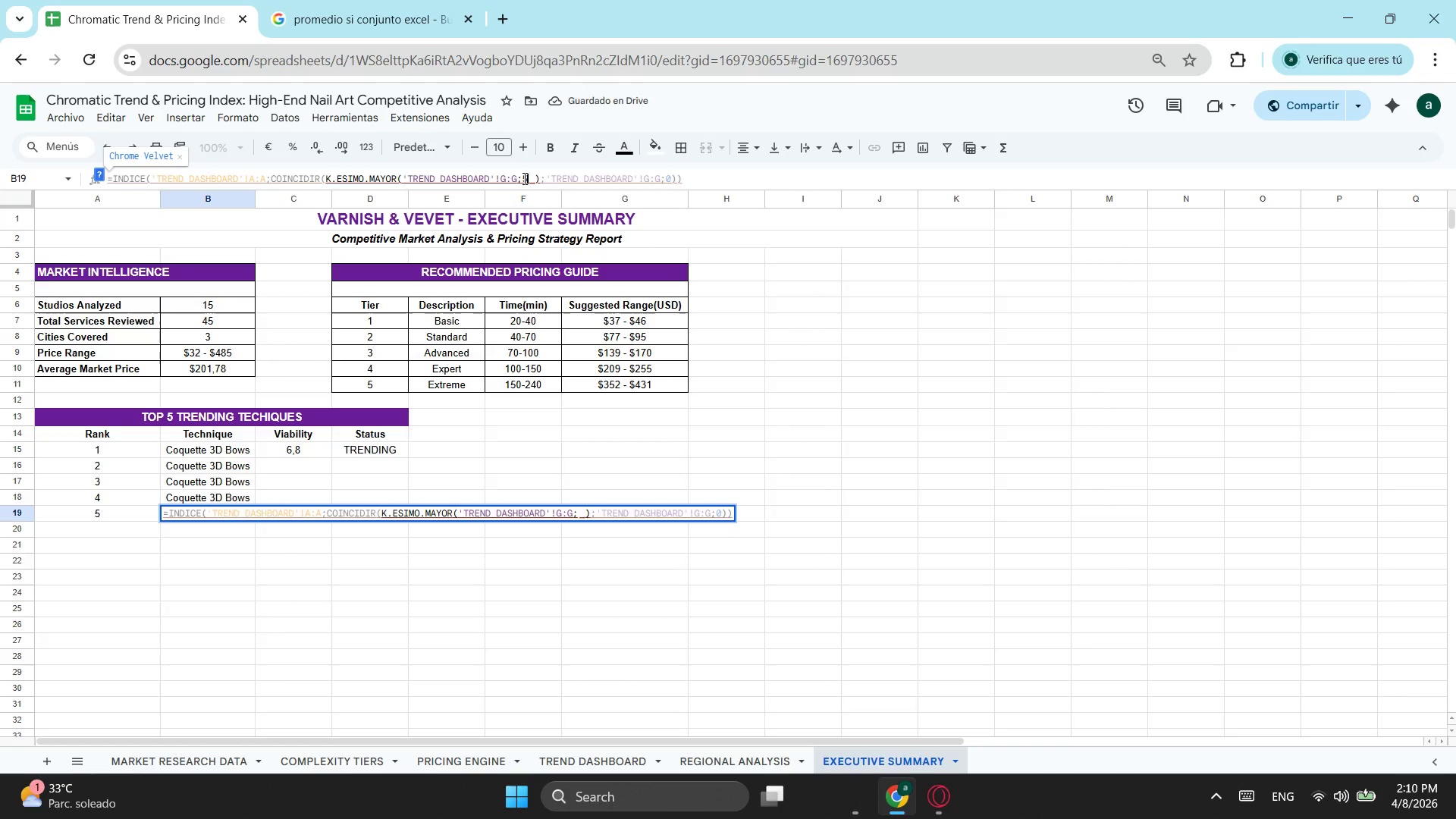 
key(5)
 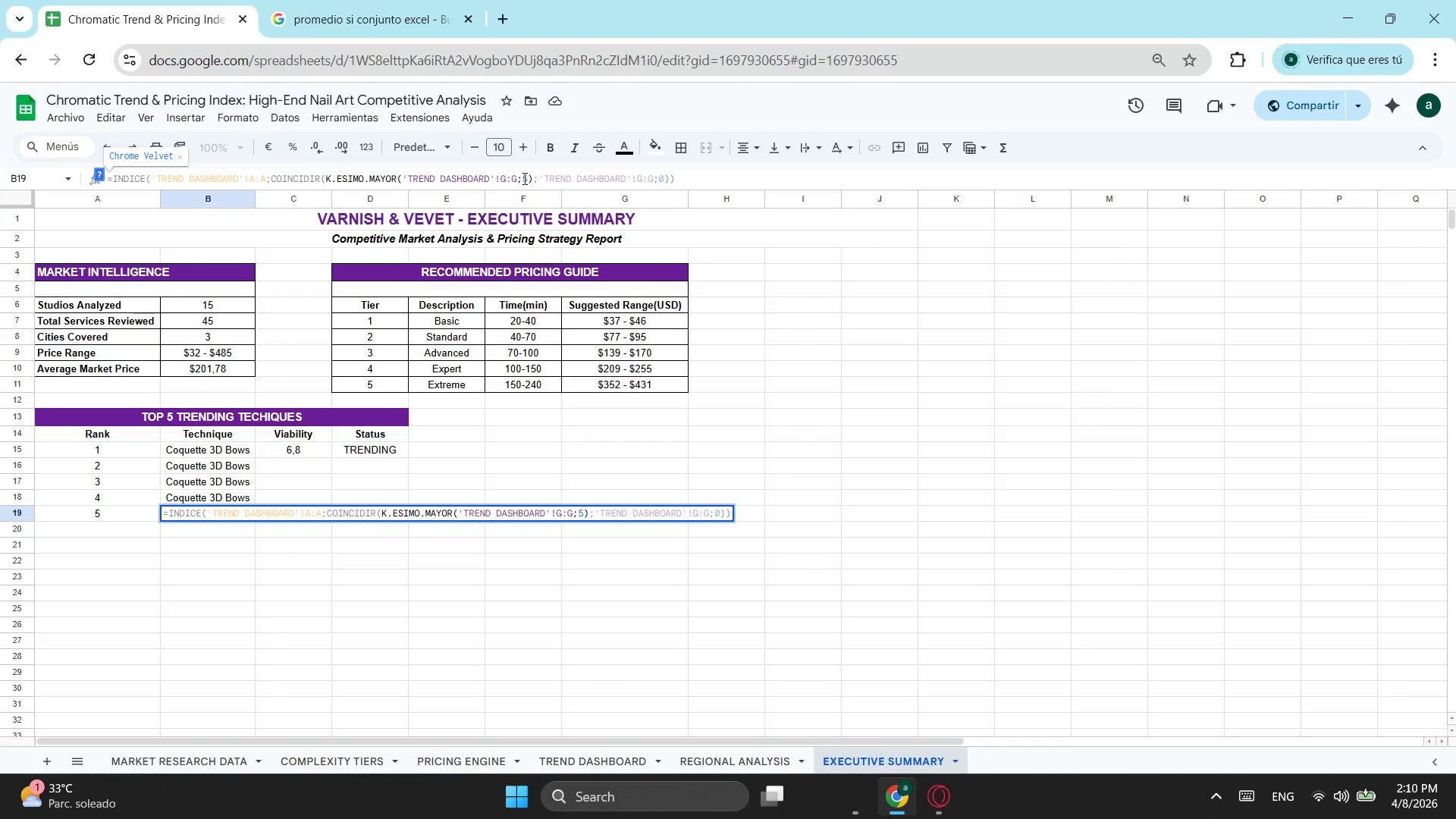 
key(Enter)
 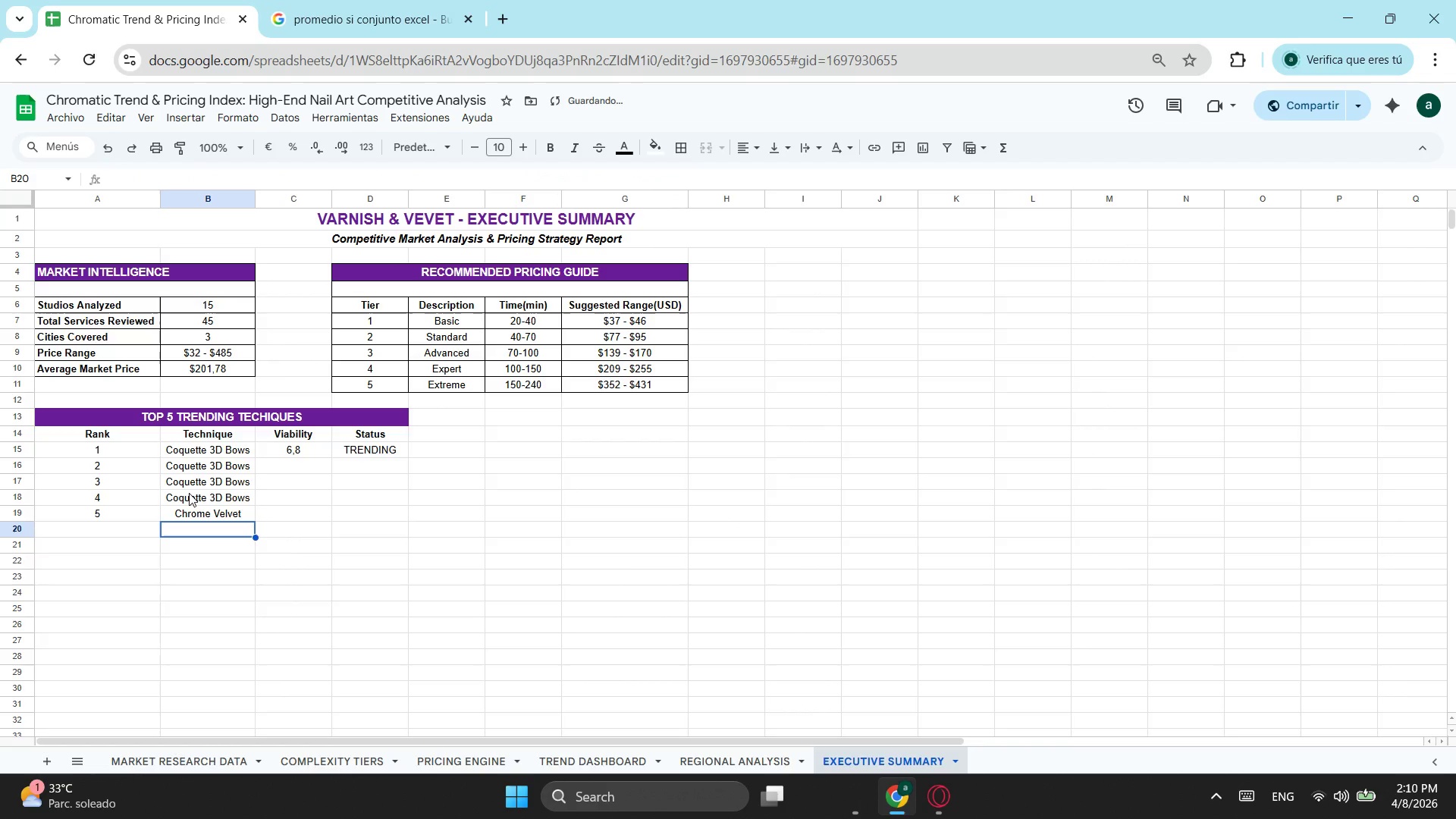 
left_click([204, 497])
 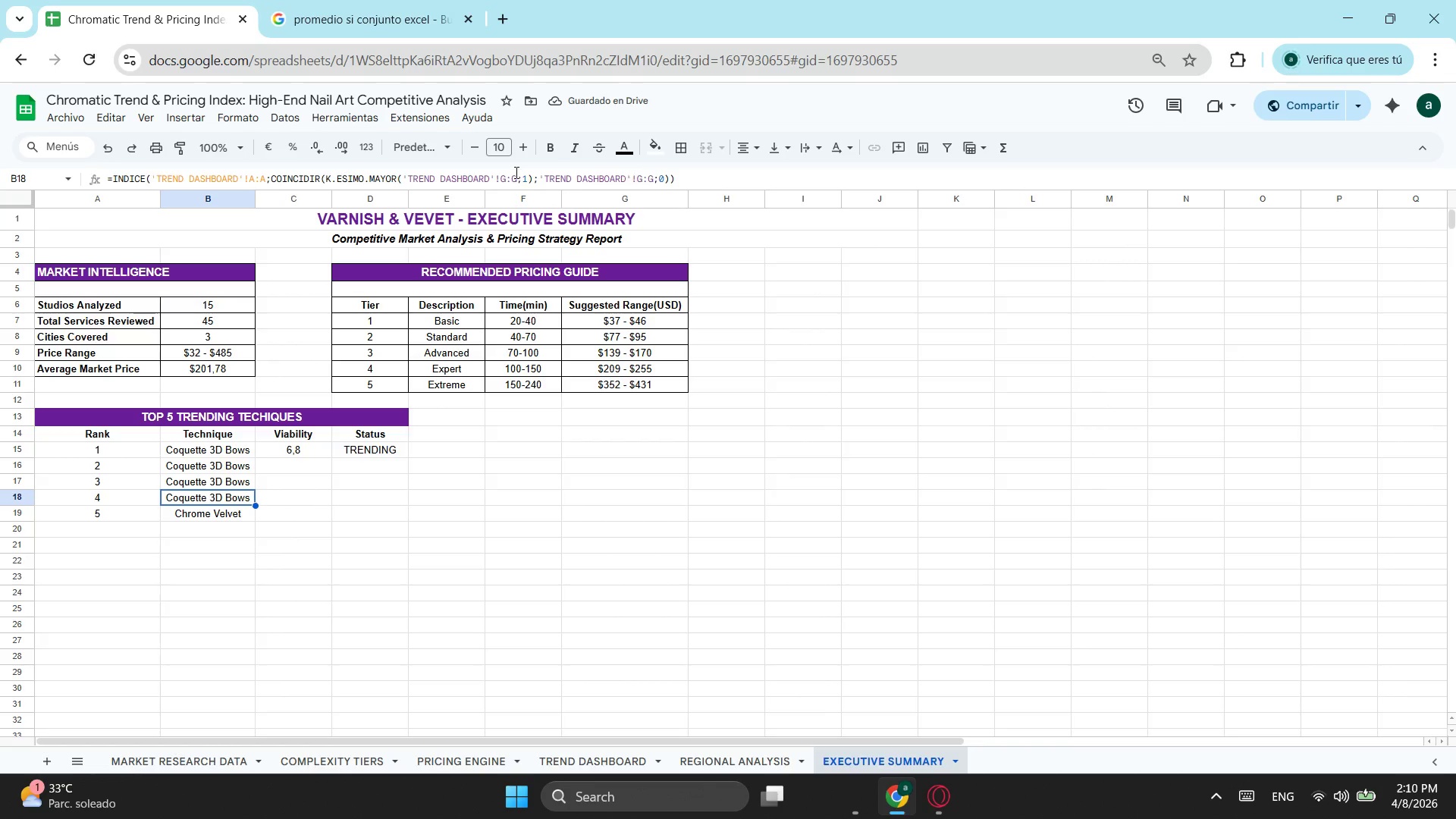 
left_click([526, 183])
 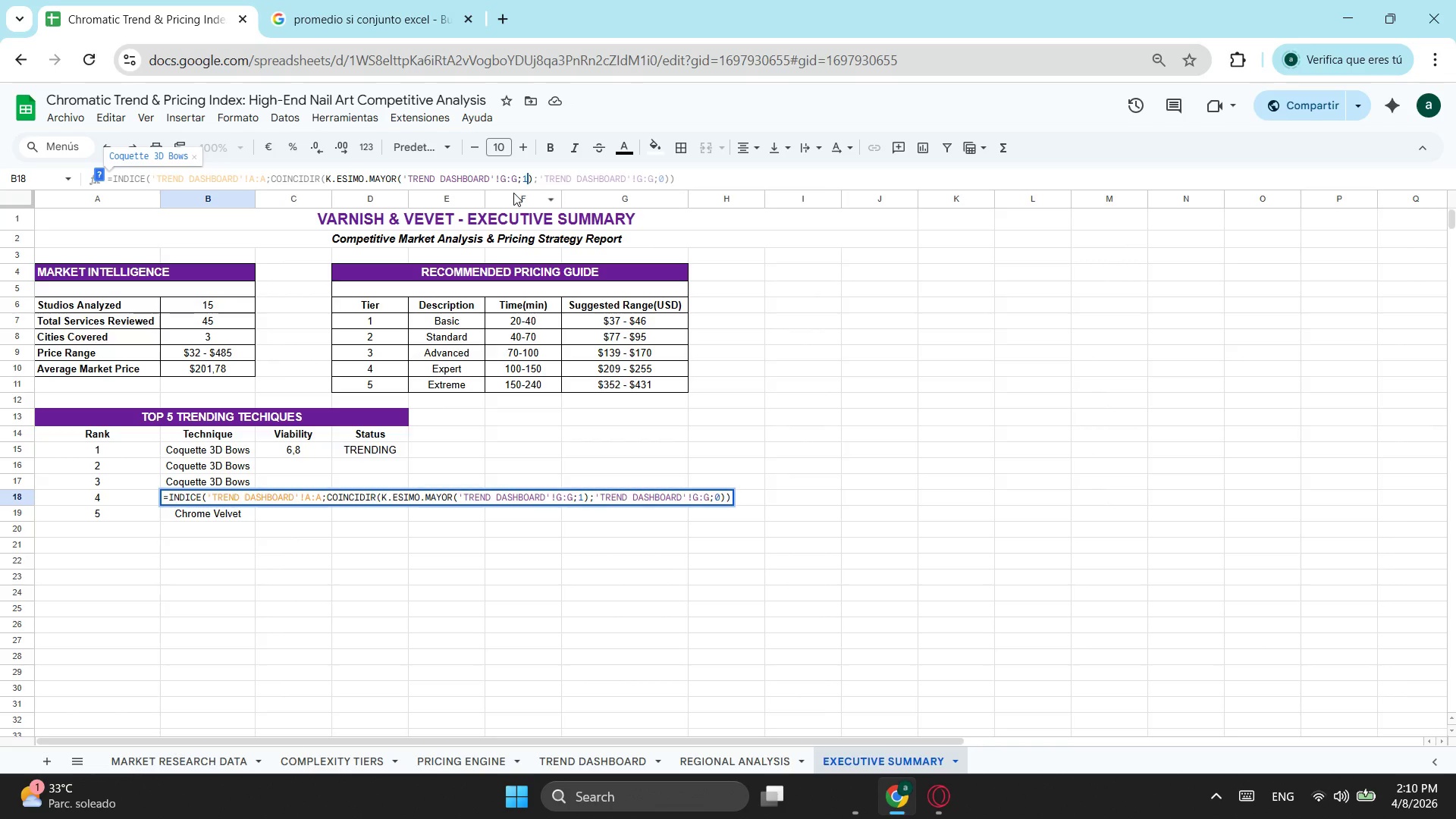 
key(Backspace)
 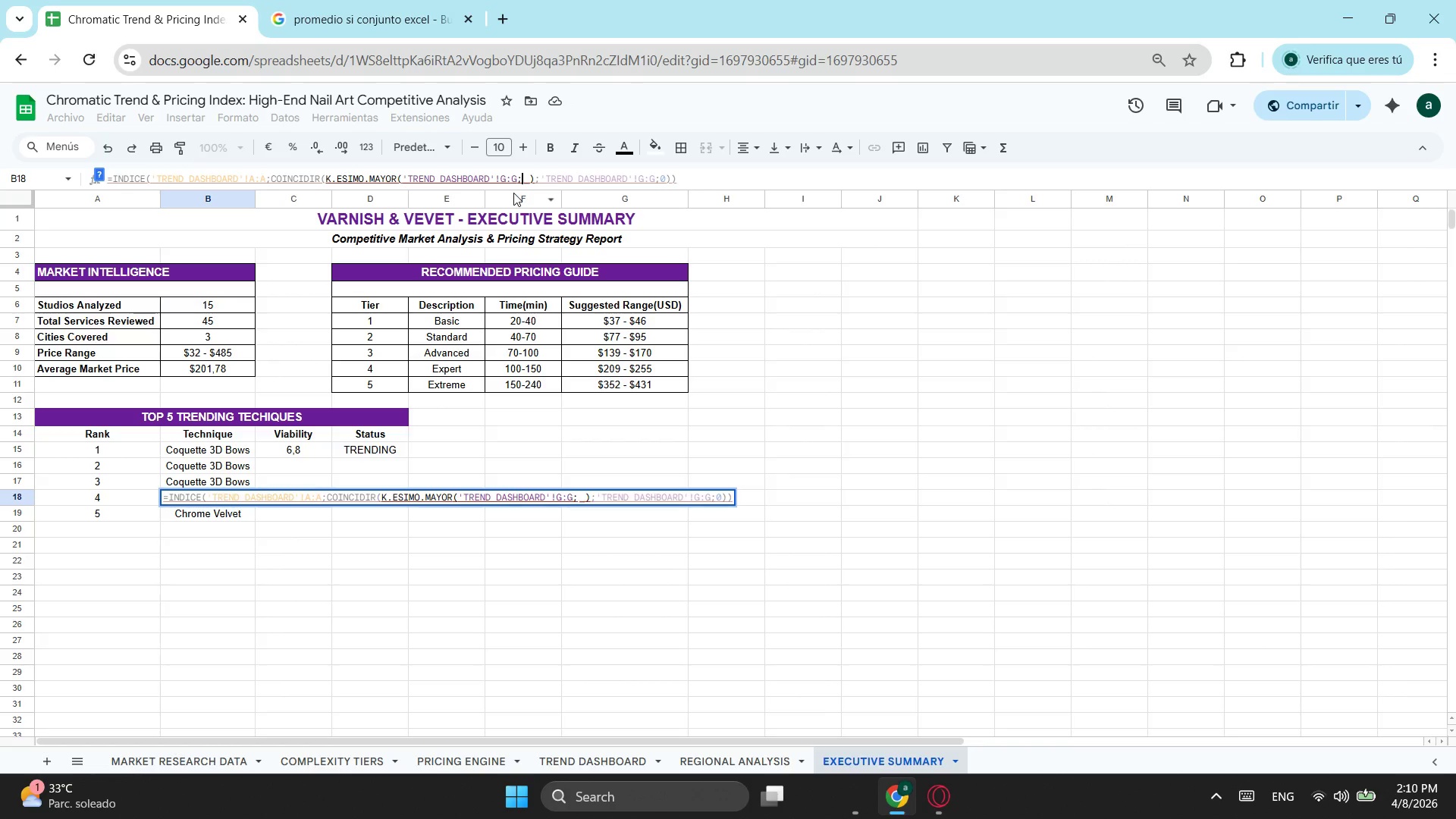 
key(4)
 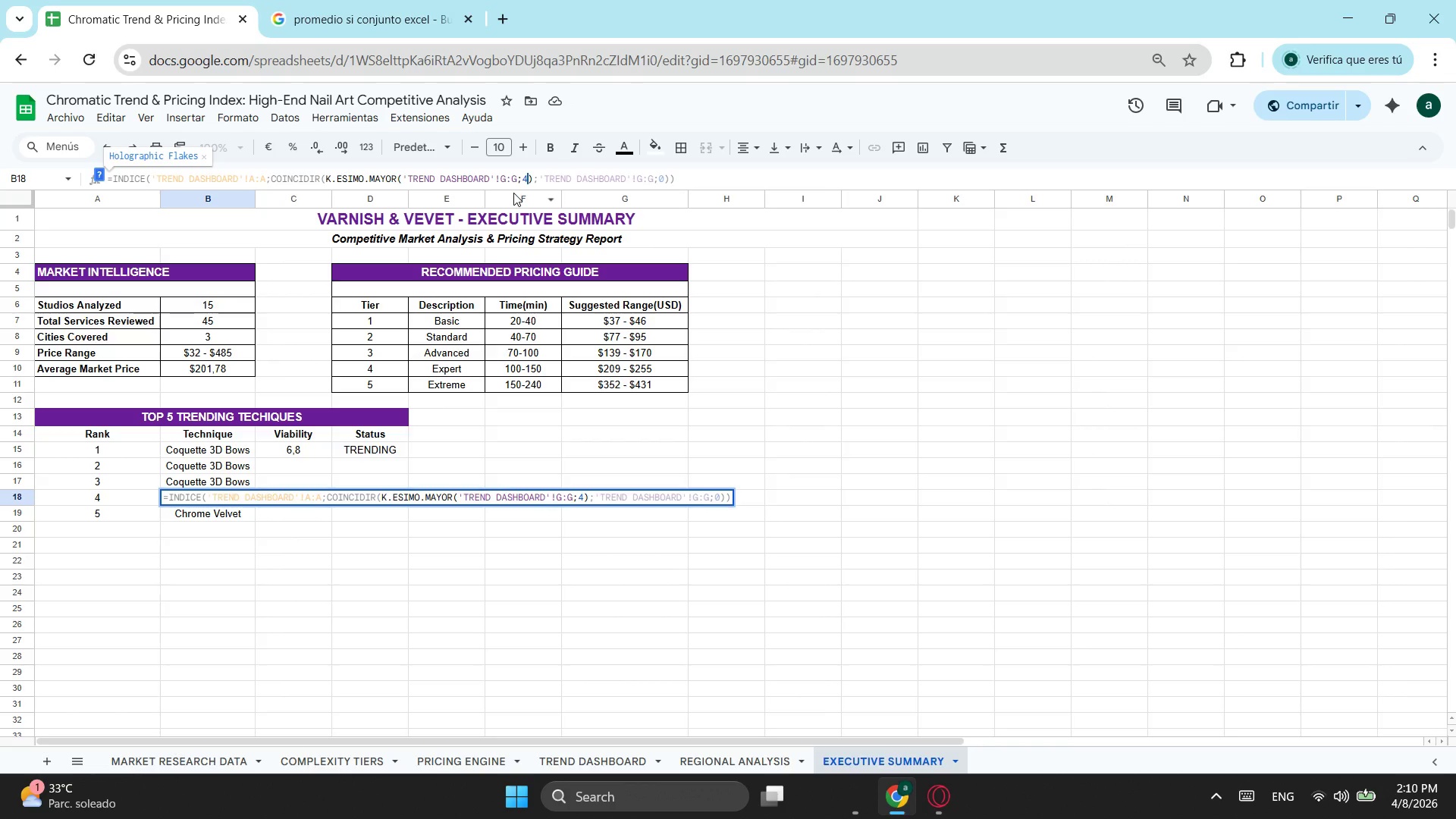 
key(Enter)
 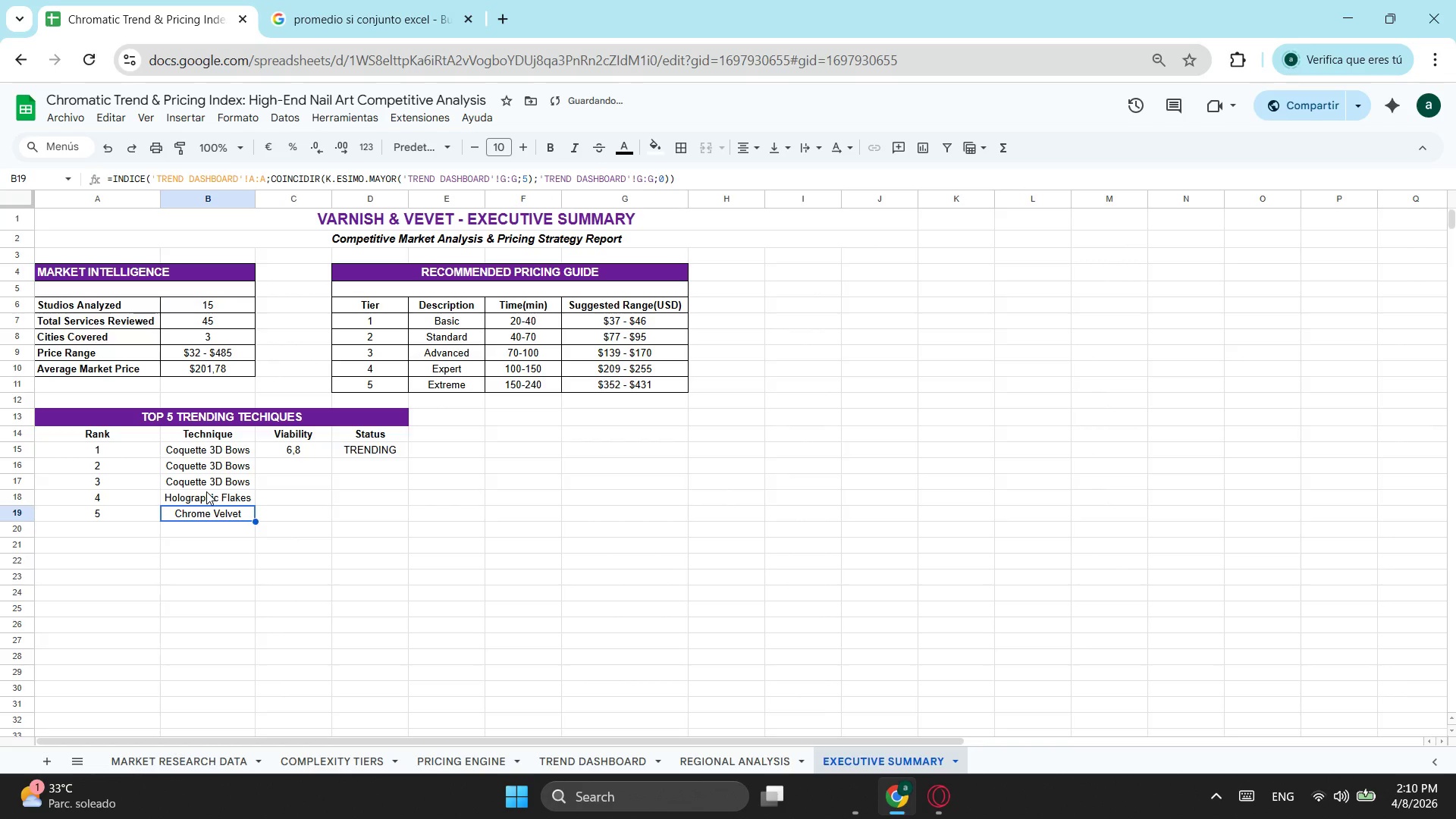 
left_click([205, 486])
 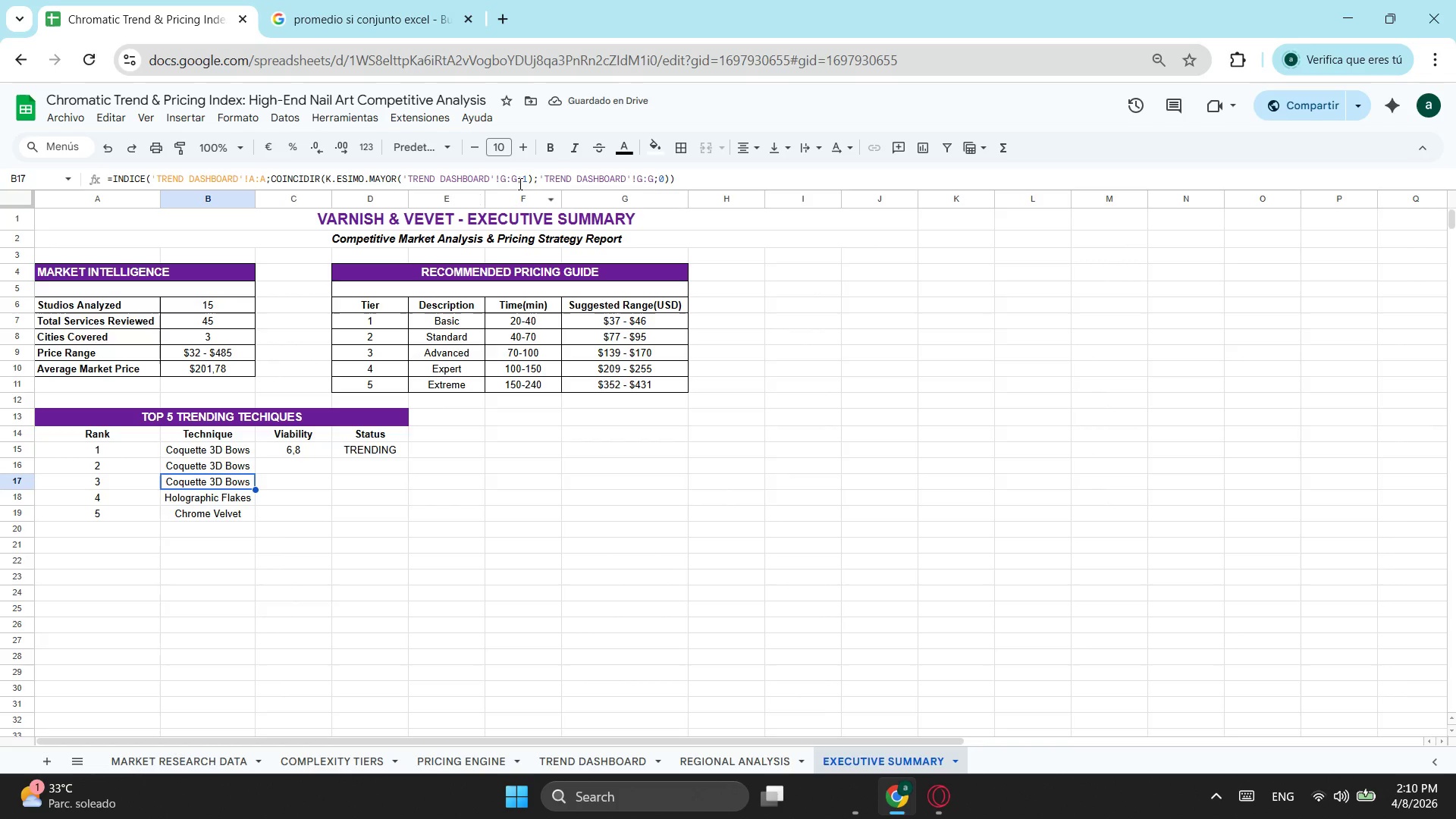 
left_click([524, 182])
 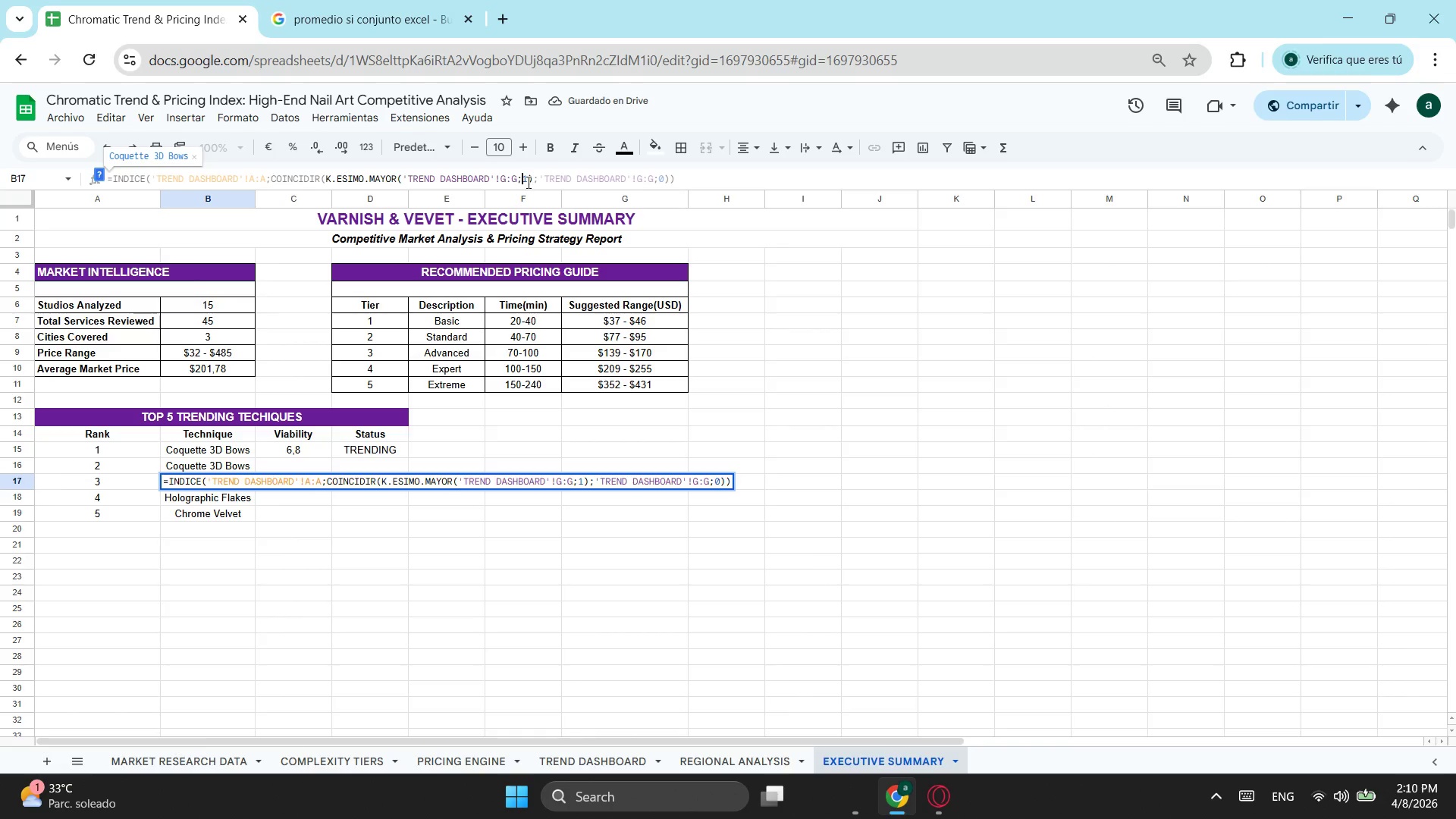 
left_click([527, 182])
 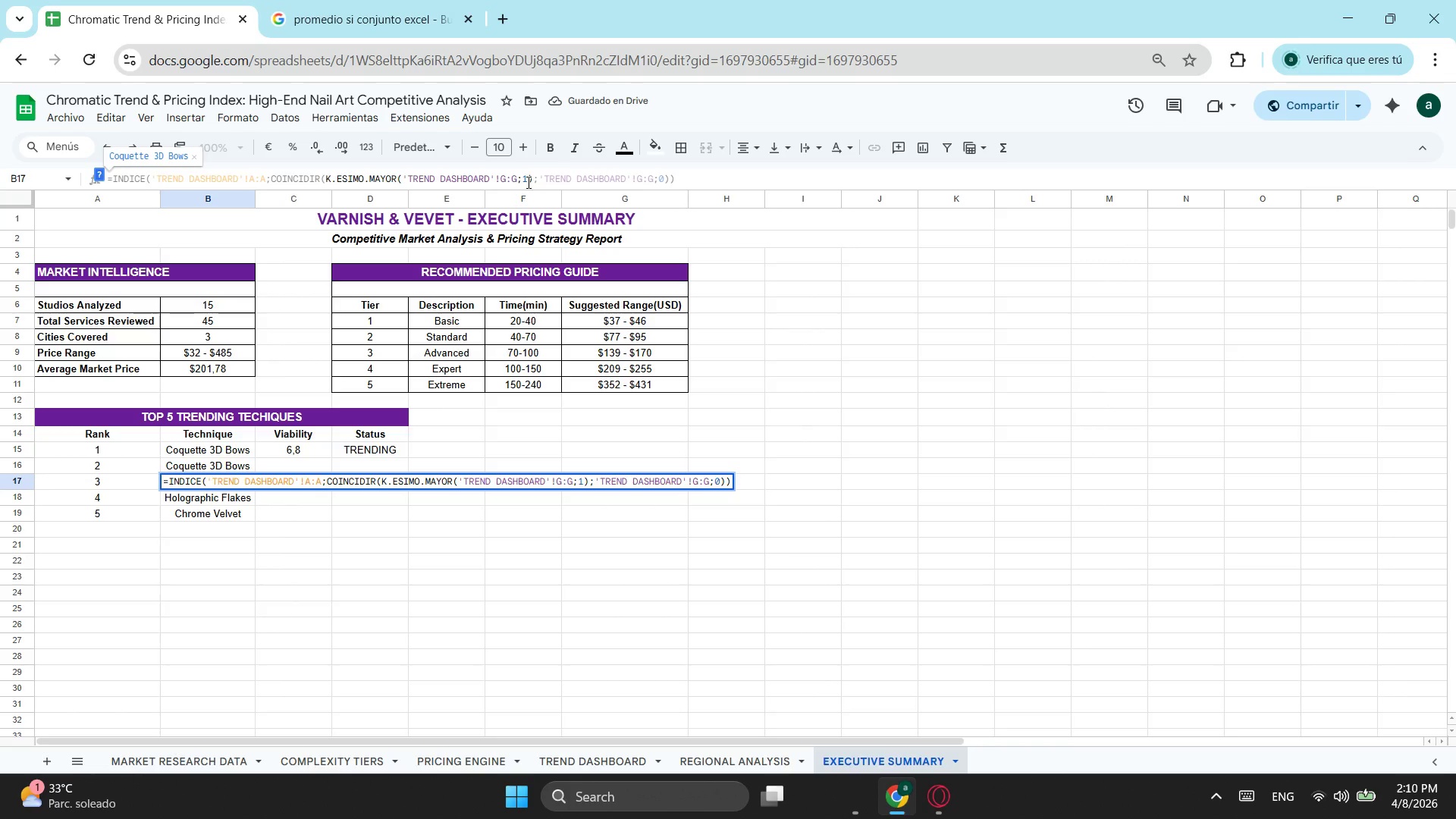 
key(Backspace)
 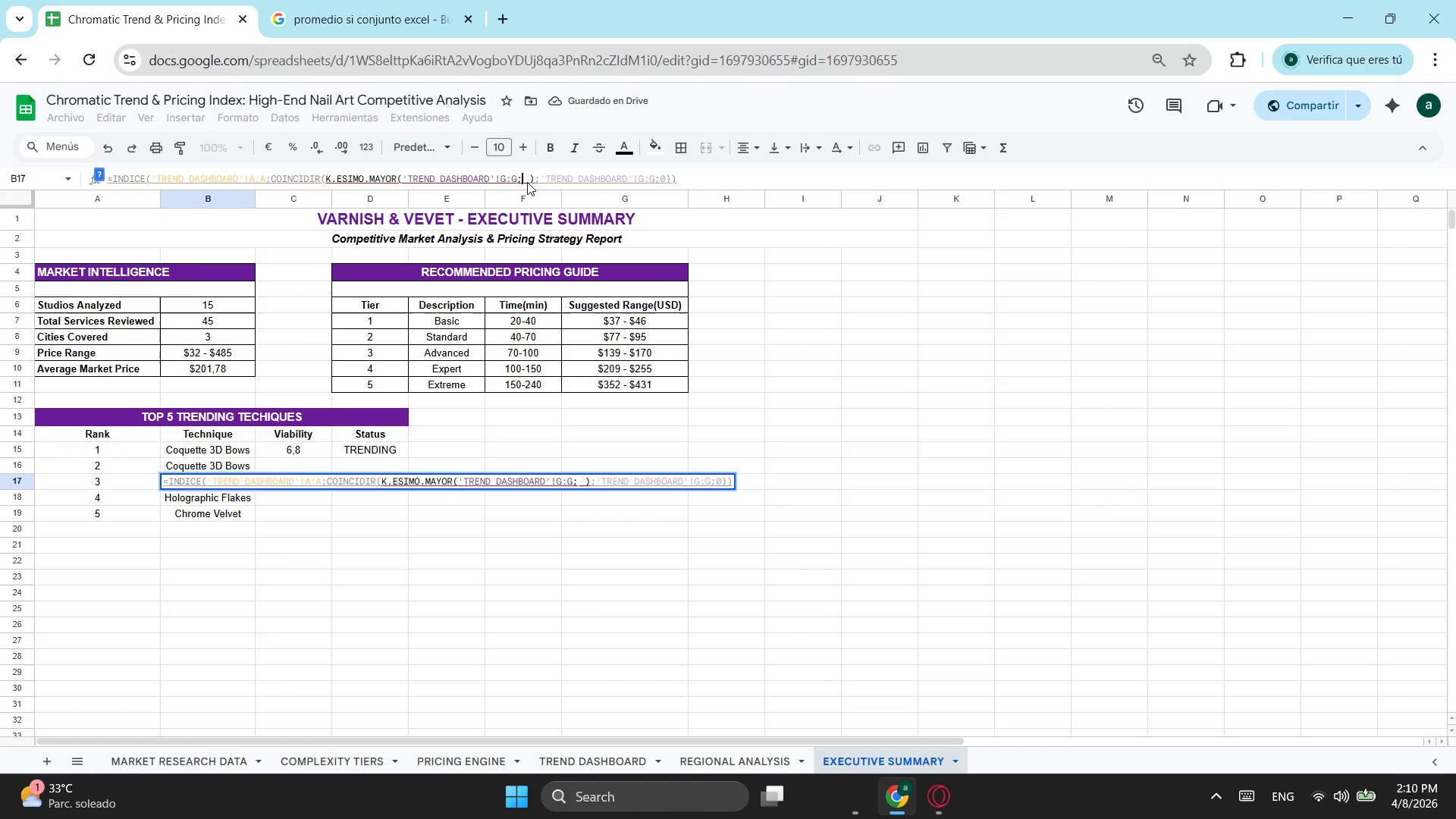 
key(3)
 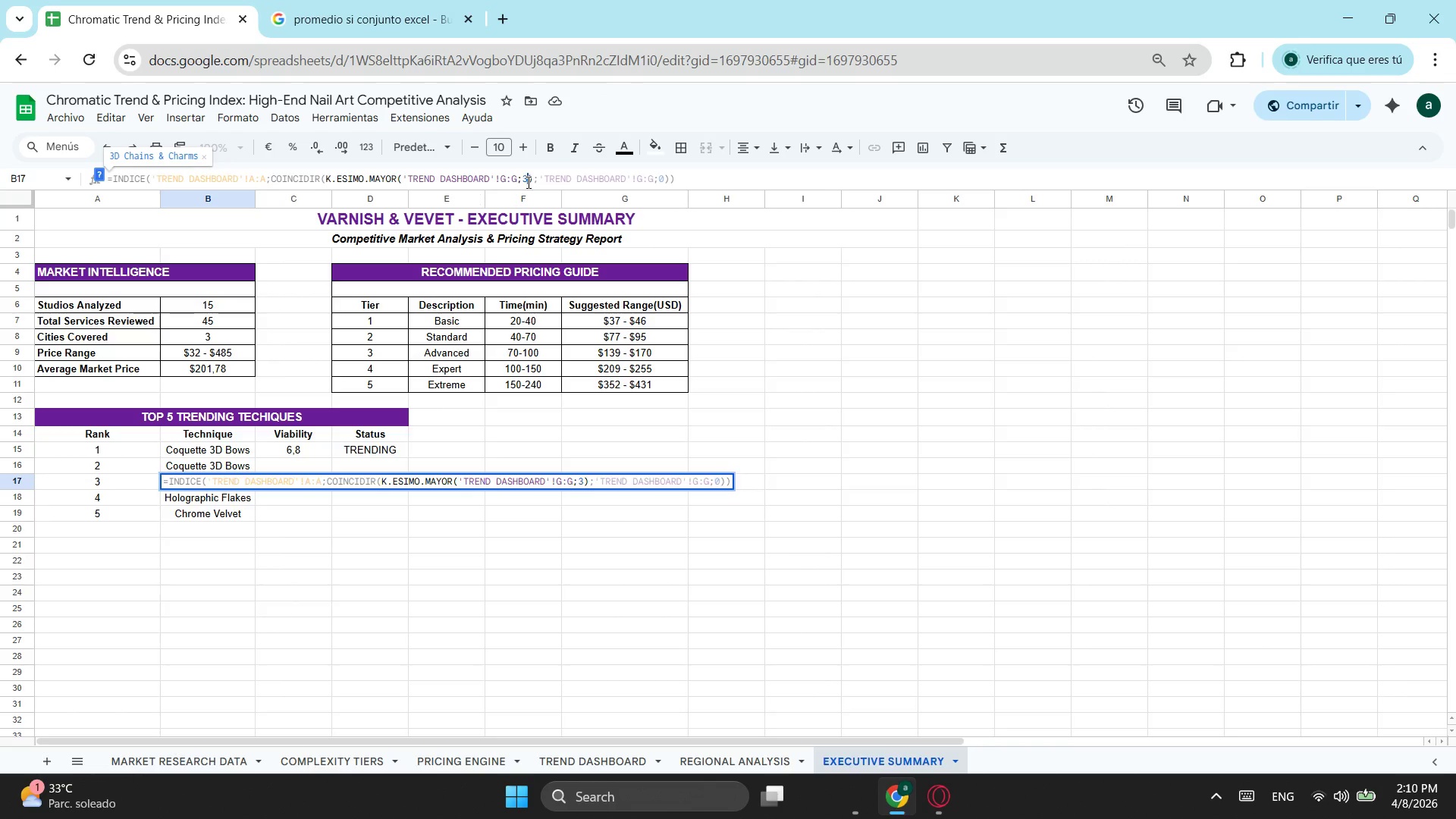 
key(Enter)
 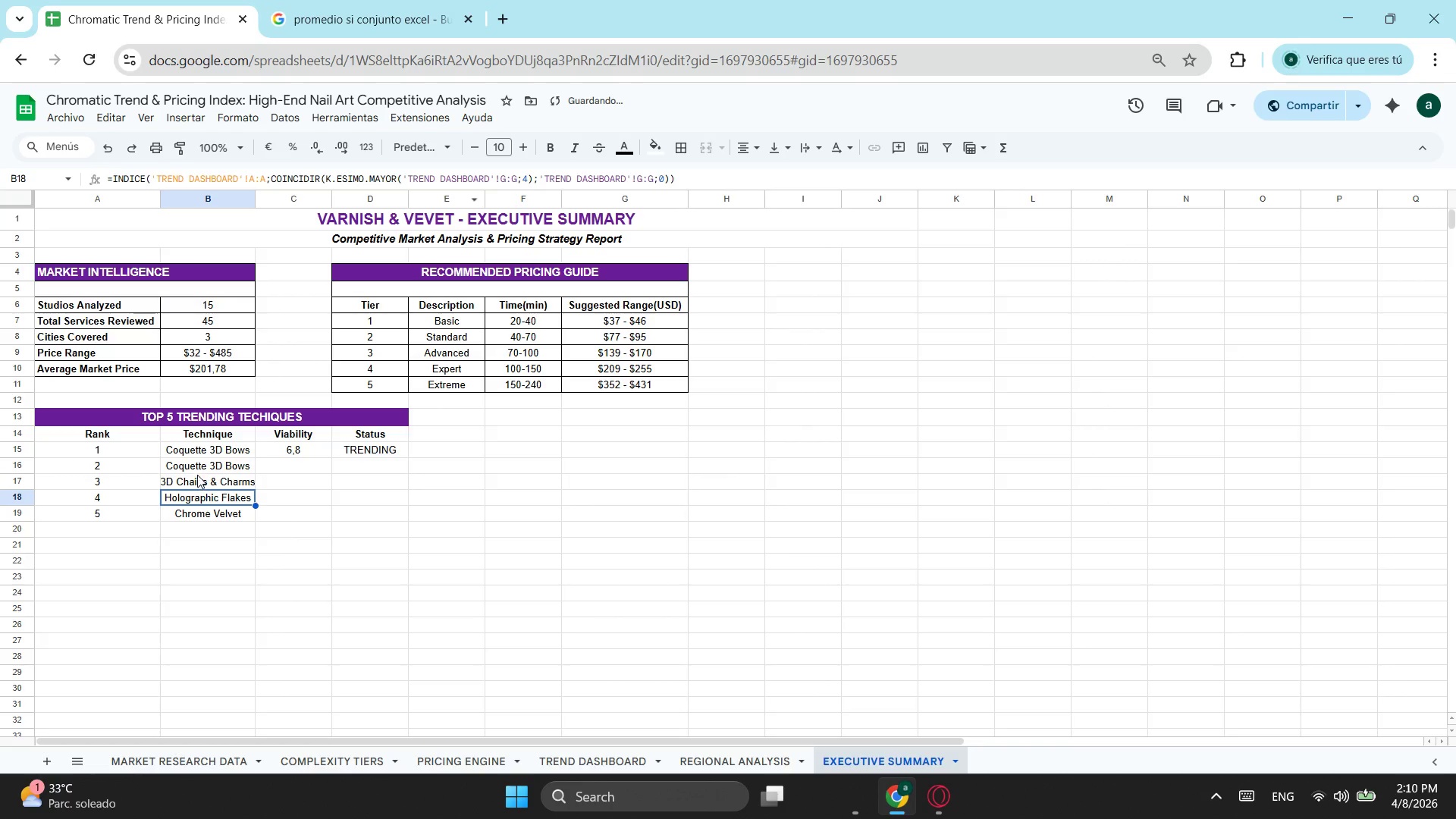 
left_click([204, 468])
 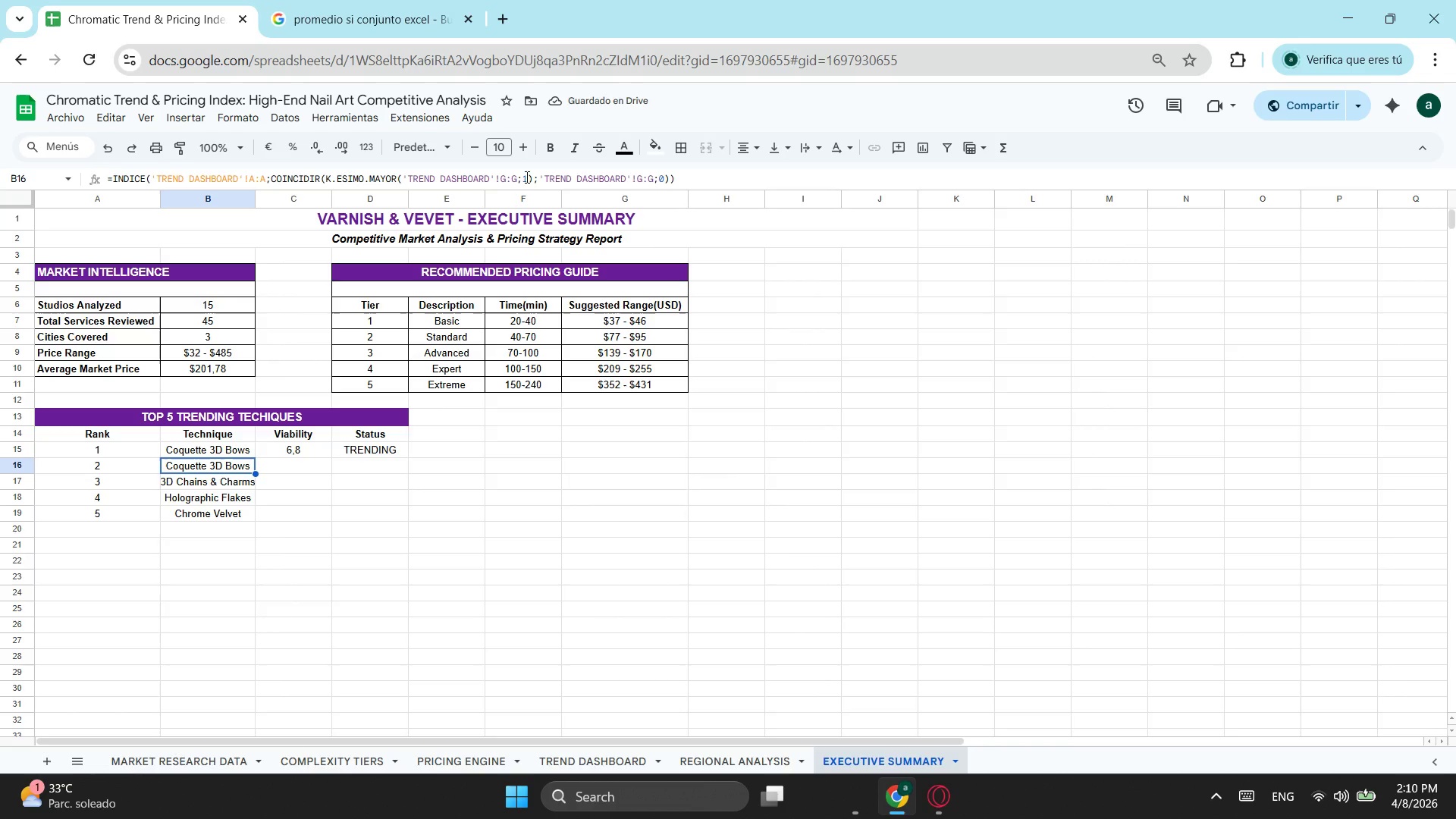 
left_click([527, 177])
 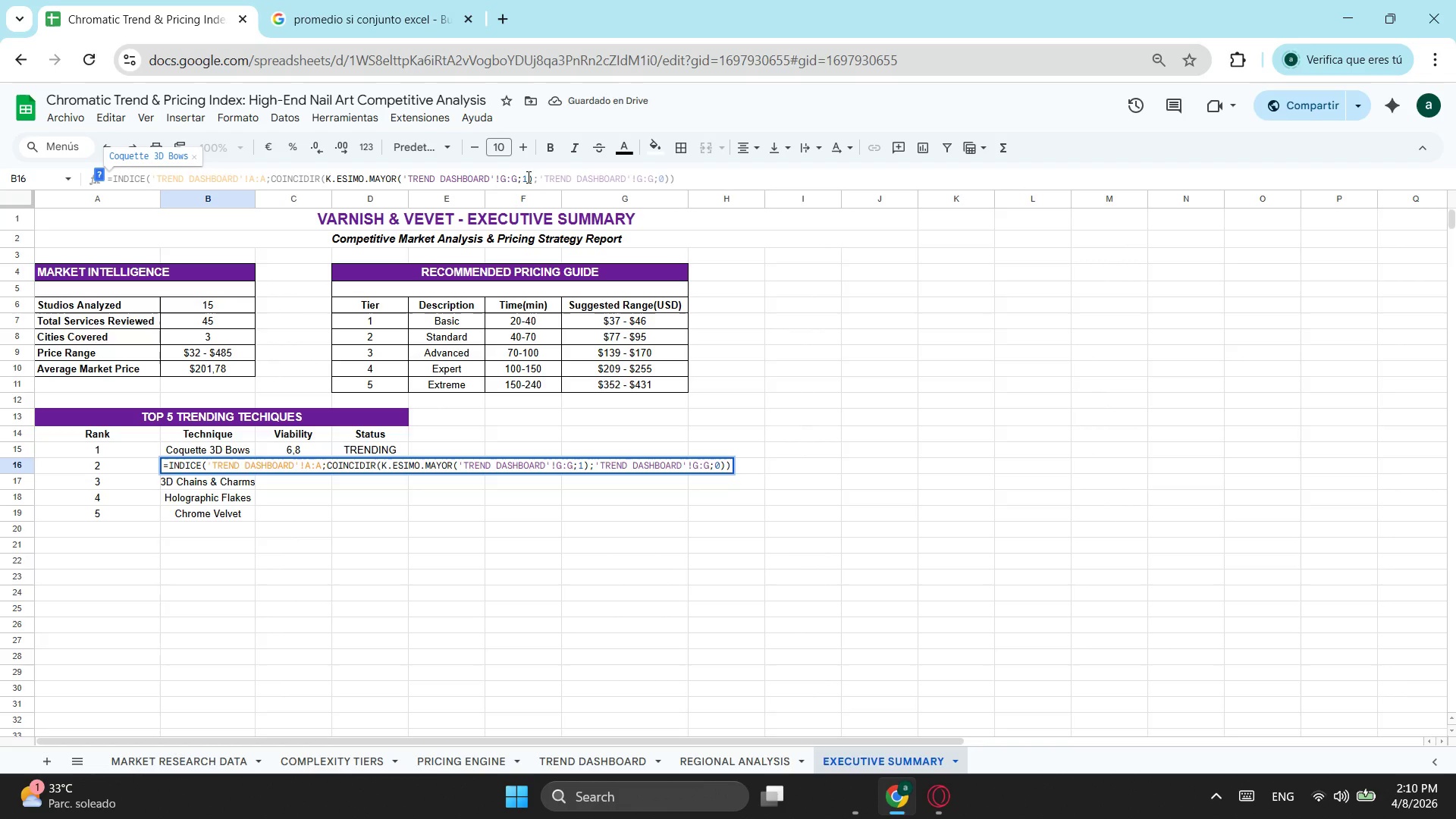 
key(Backspace)
 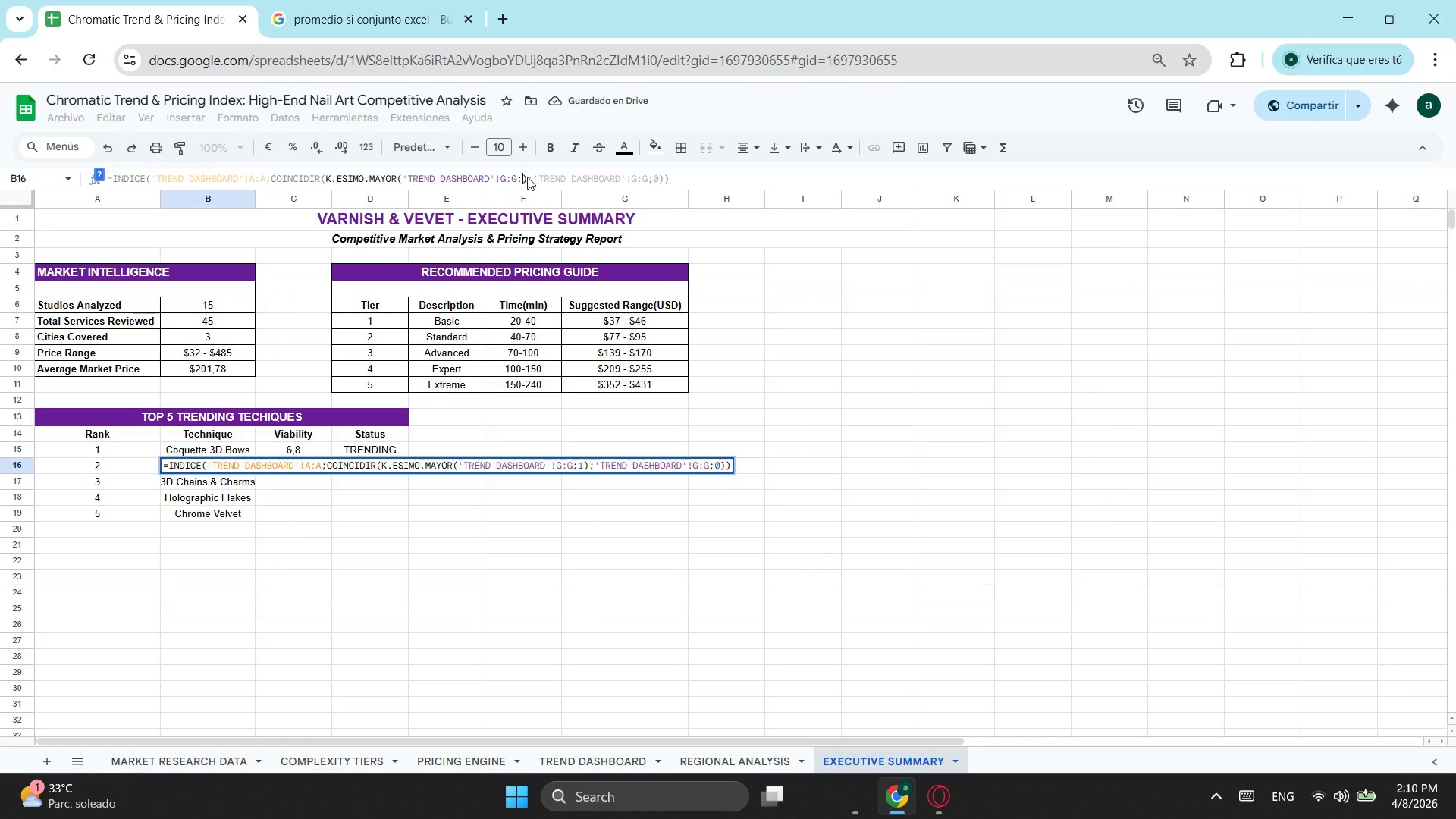 
key(2)
 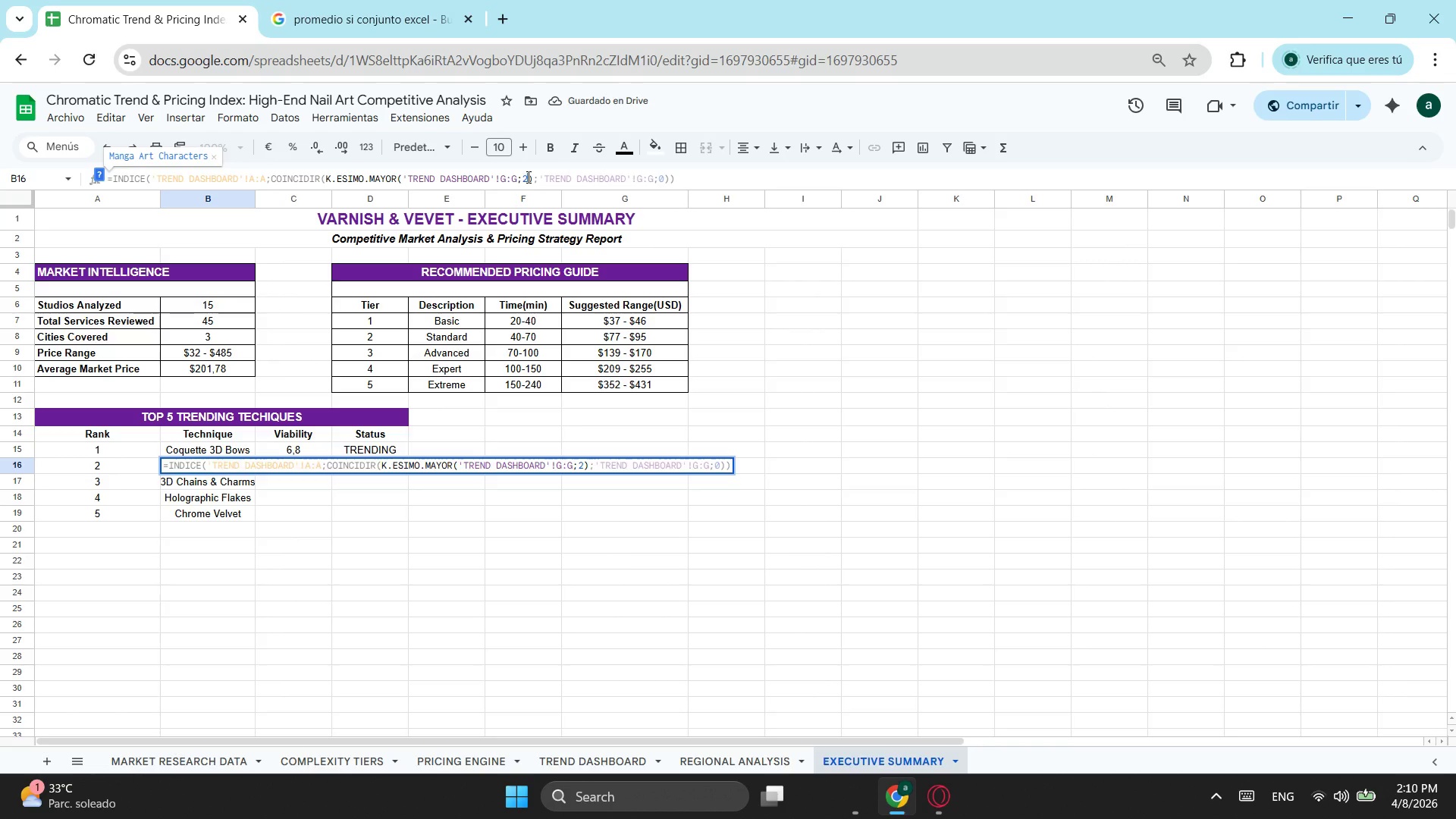 
key(Enter)
 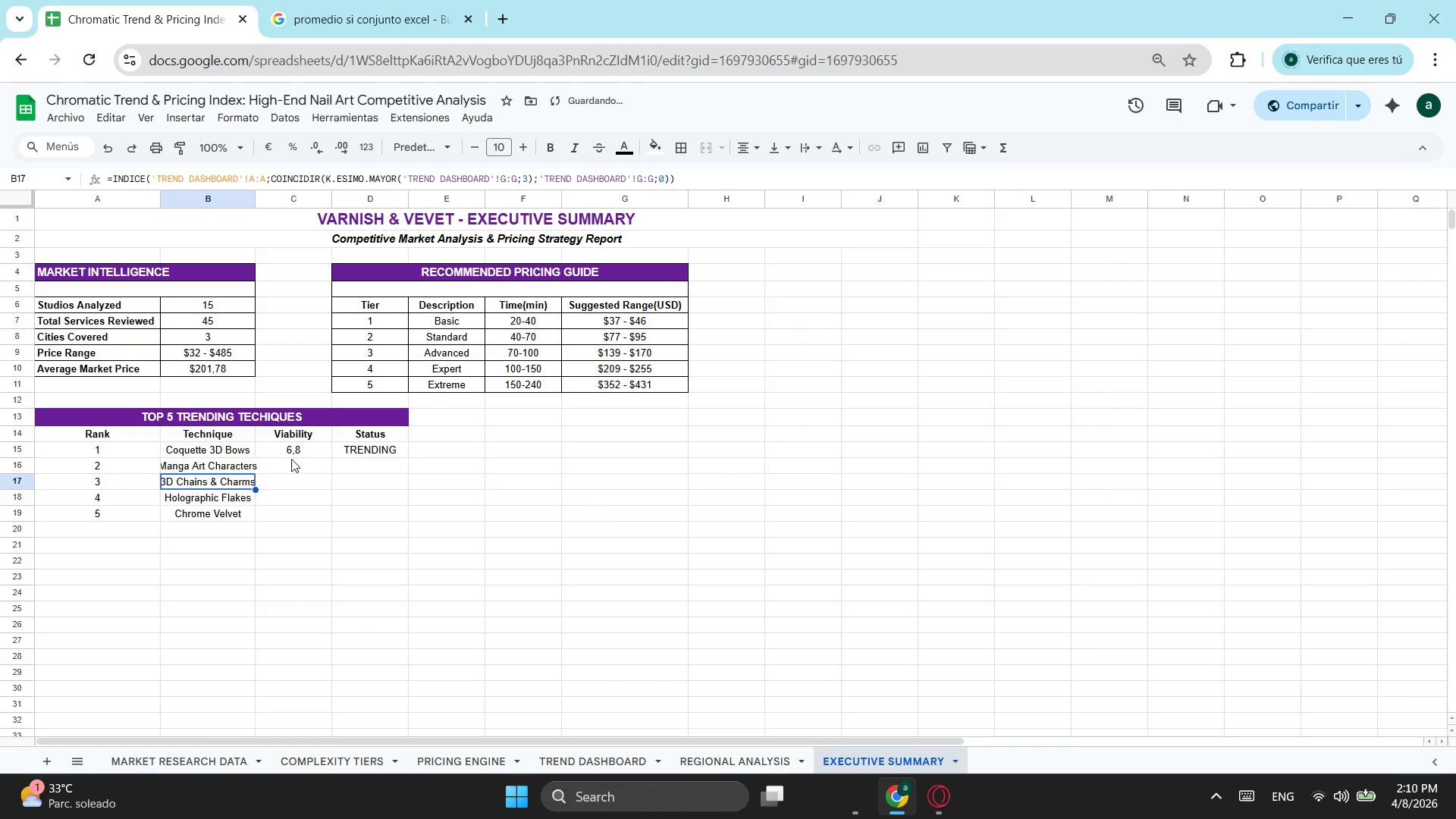 
left_click([292, 457])
 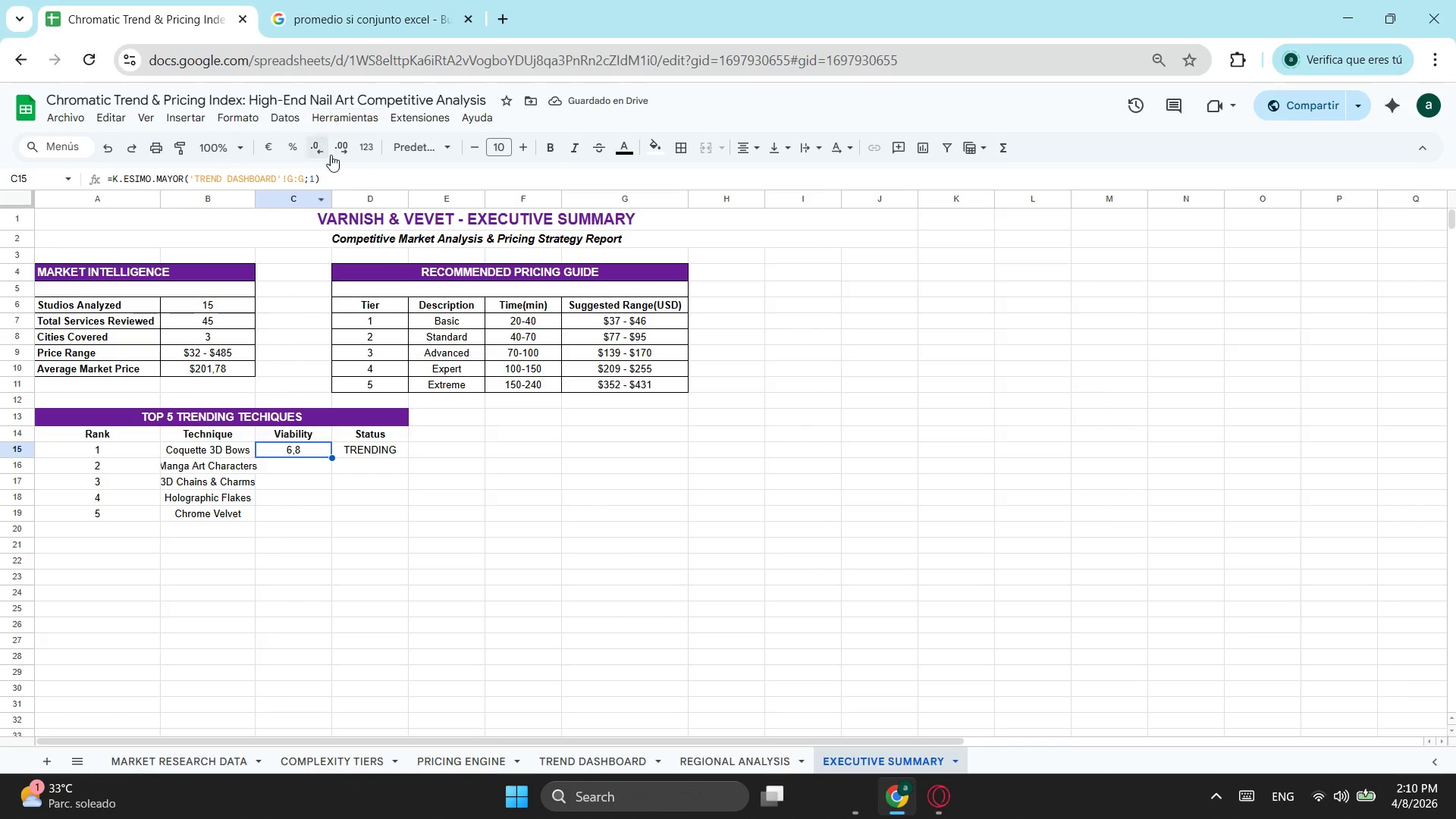 
left_click_drag(start_coordinate=[340, 178], to_coordinate=[88, 179])
 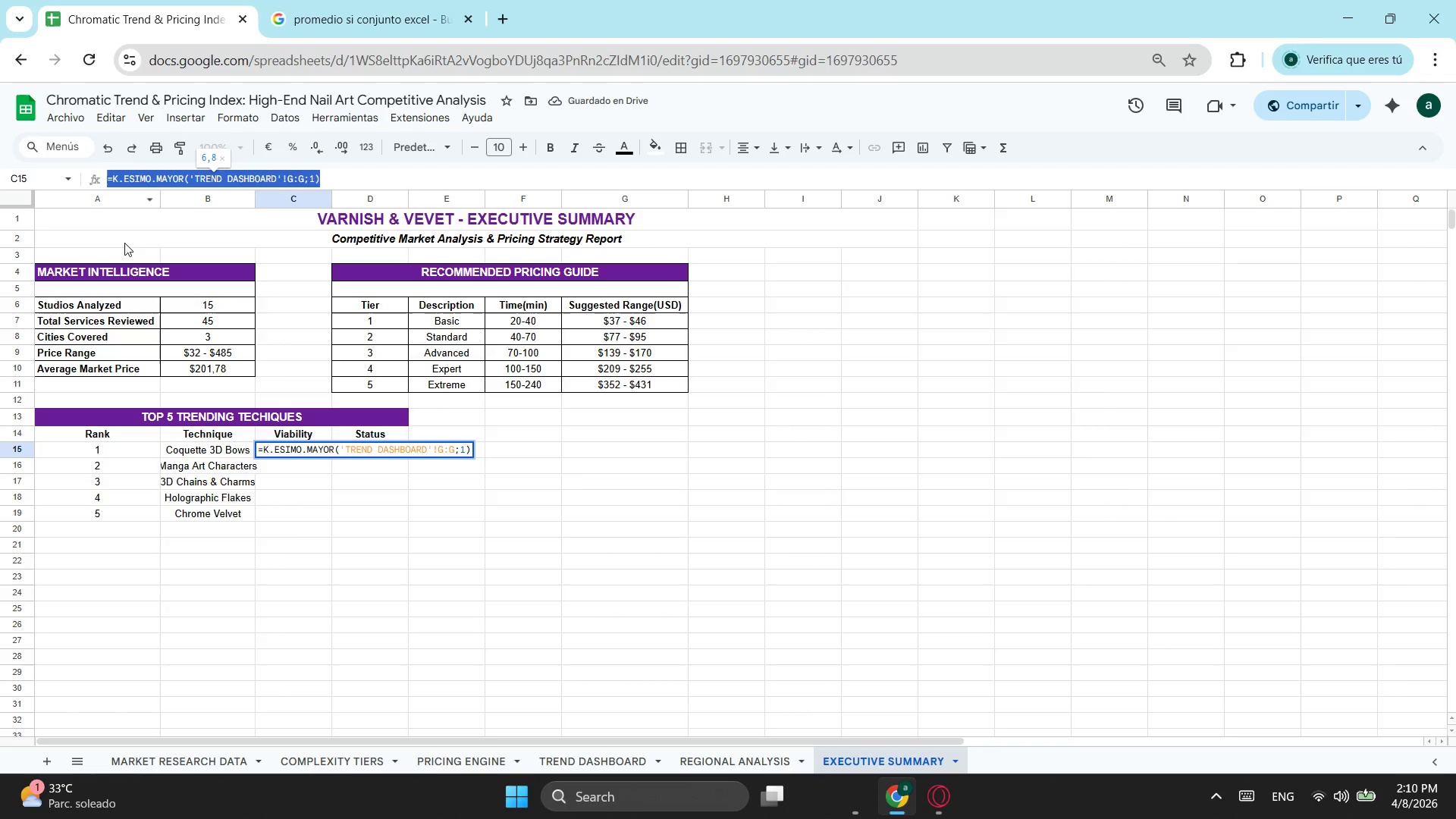 
key(Control+ControlLeft)
 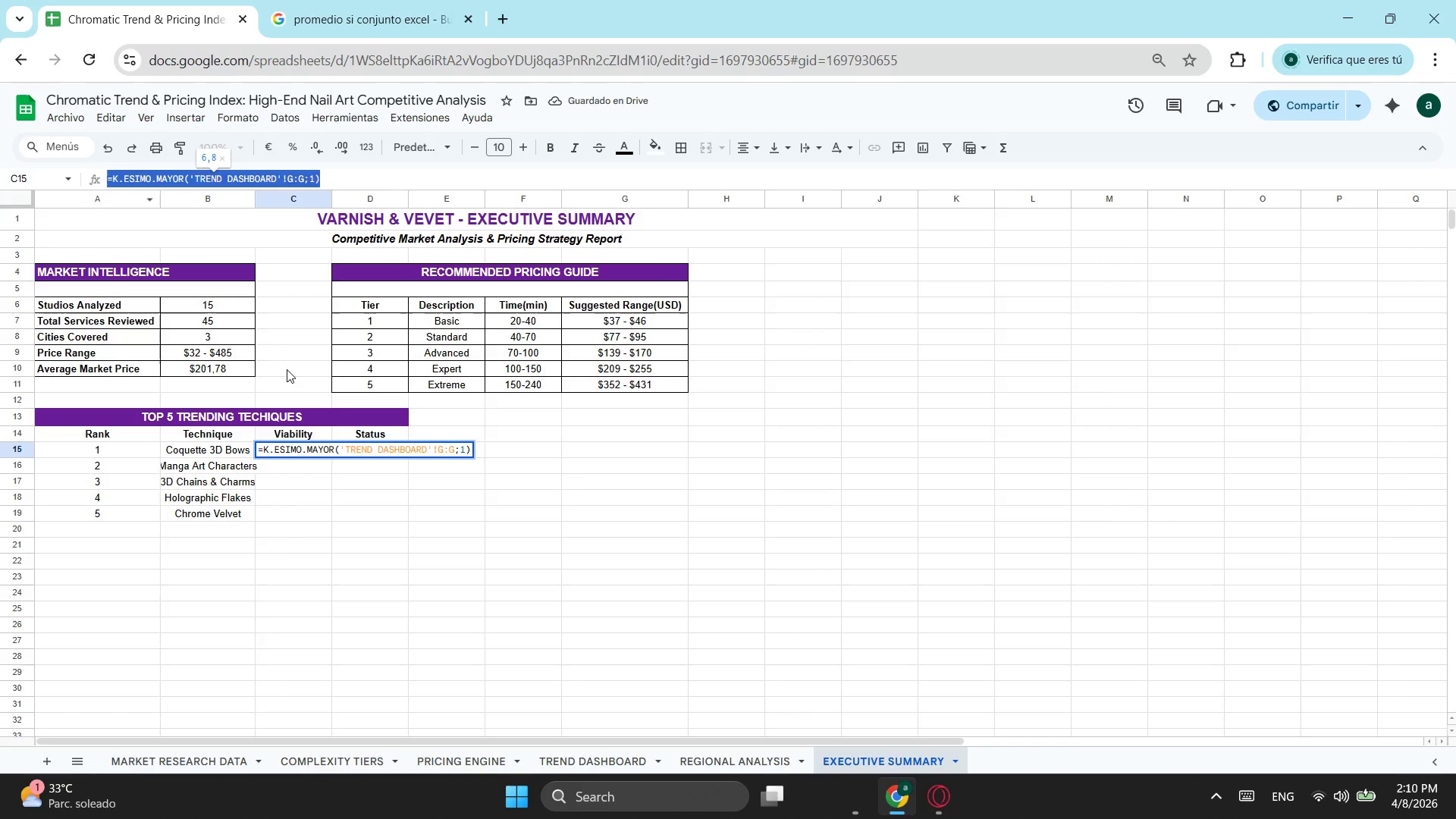 
key(Control+C)
 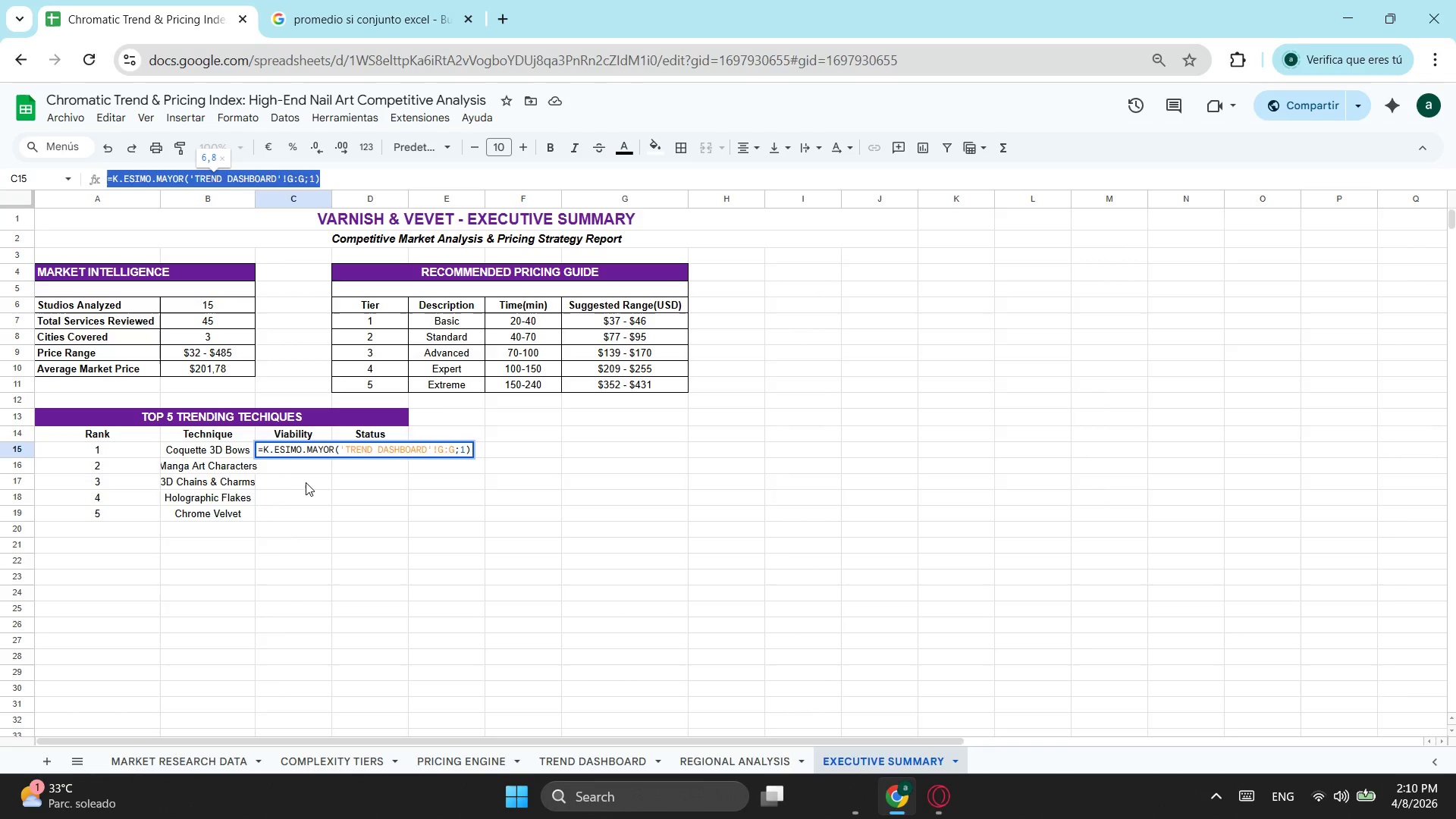 
key(Escape)
 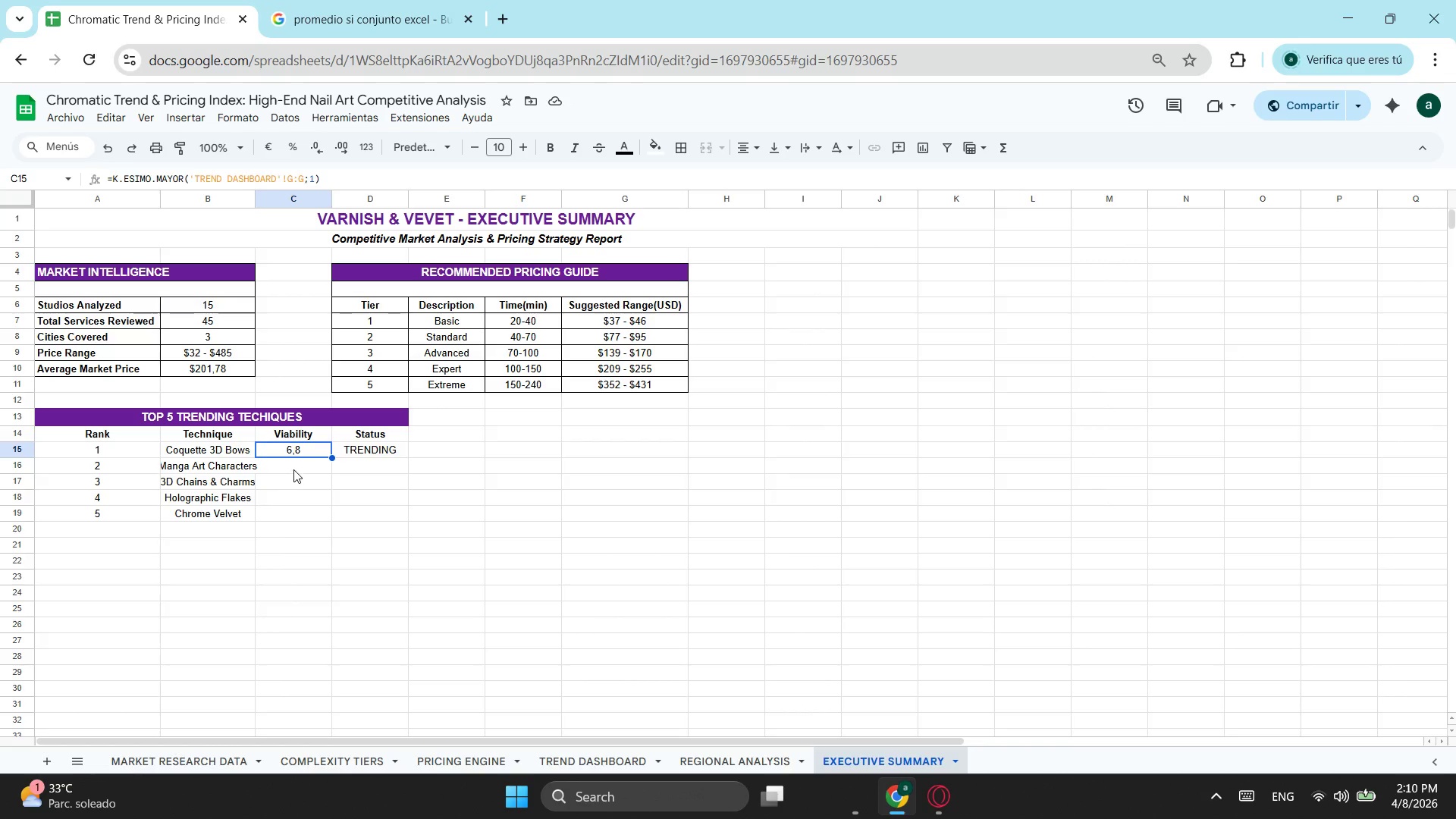 
left_click([293, 469])
 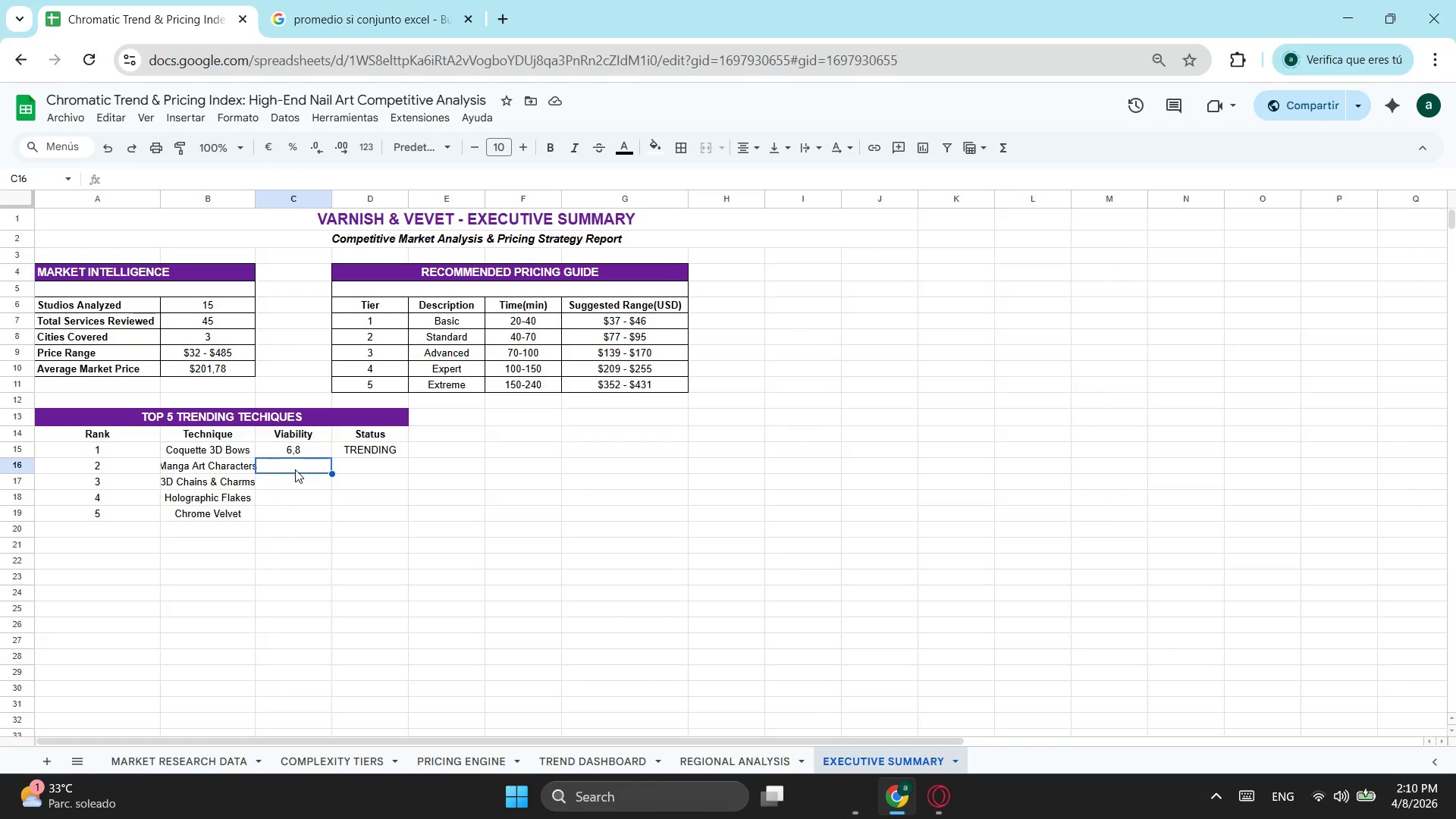 
key(Control+ControlLeft)
 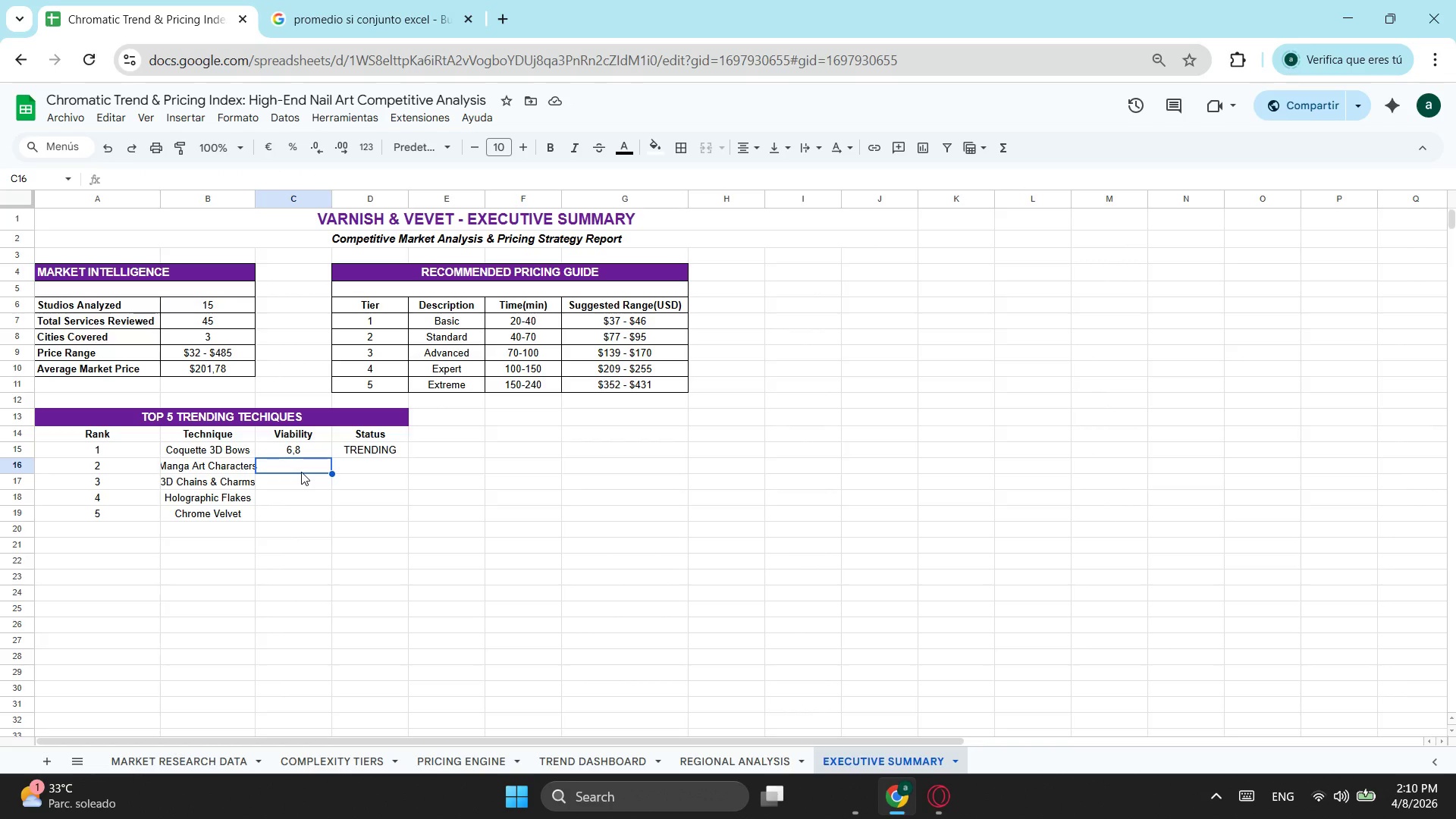 
key(Control+V)
 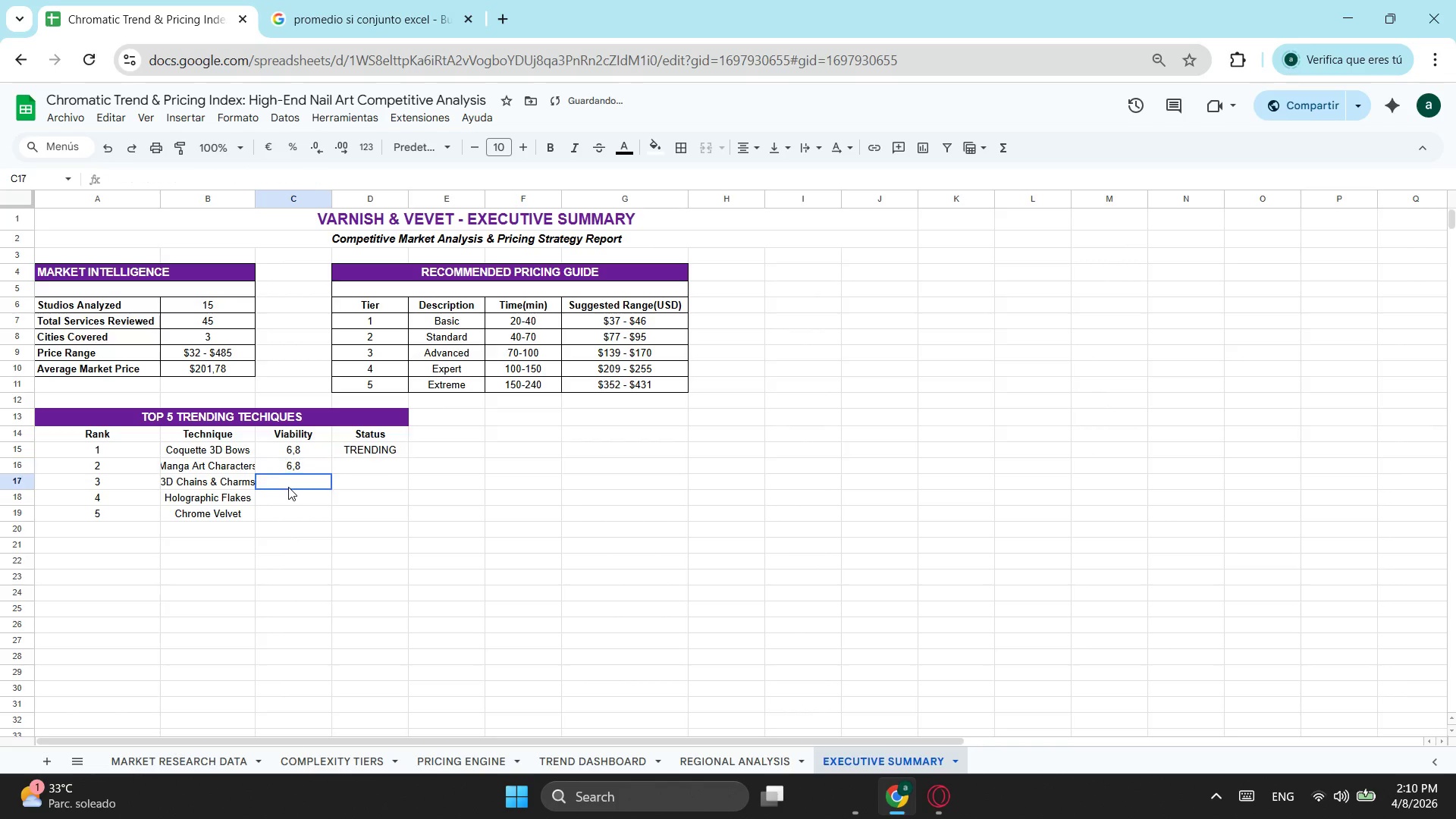 
key(Control+ControlLeft)
 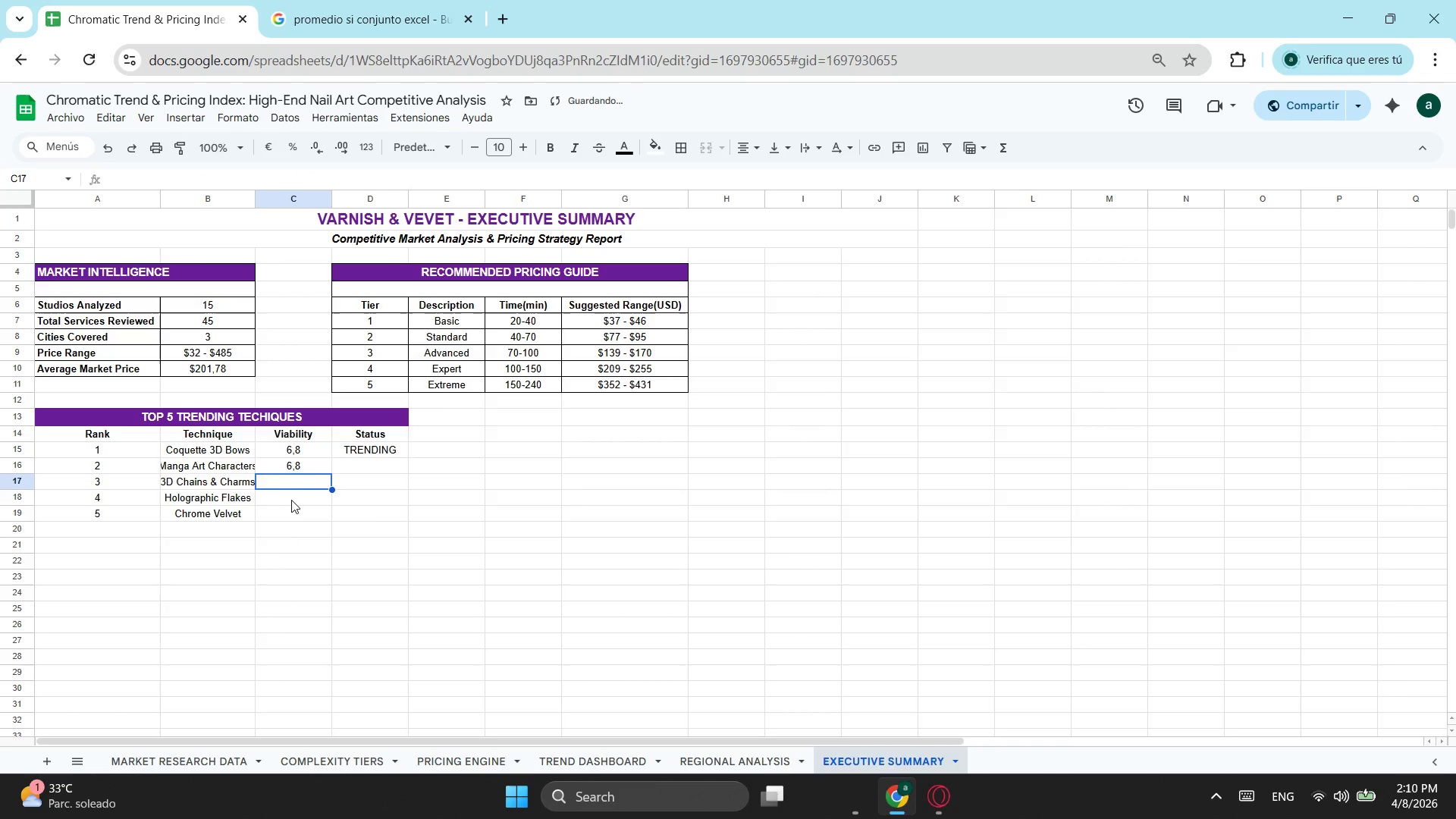 
key(Control+V)
 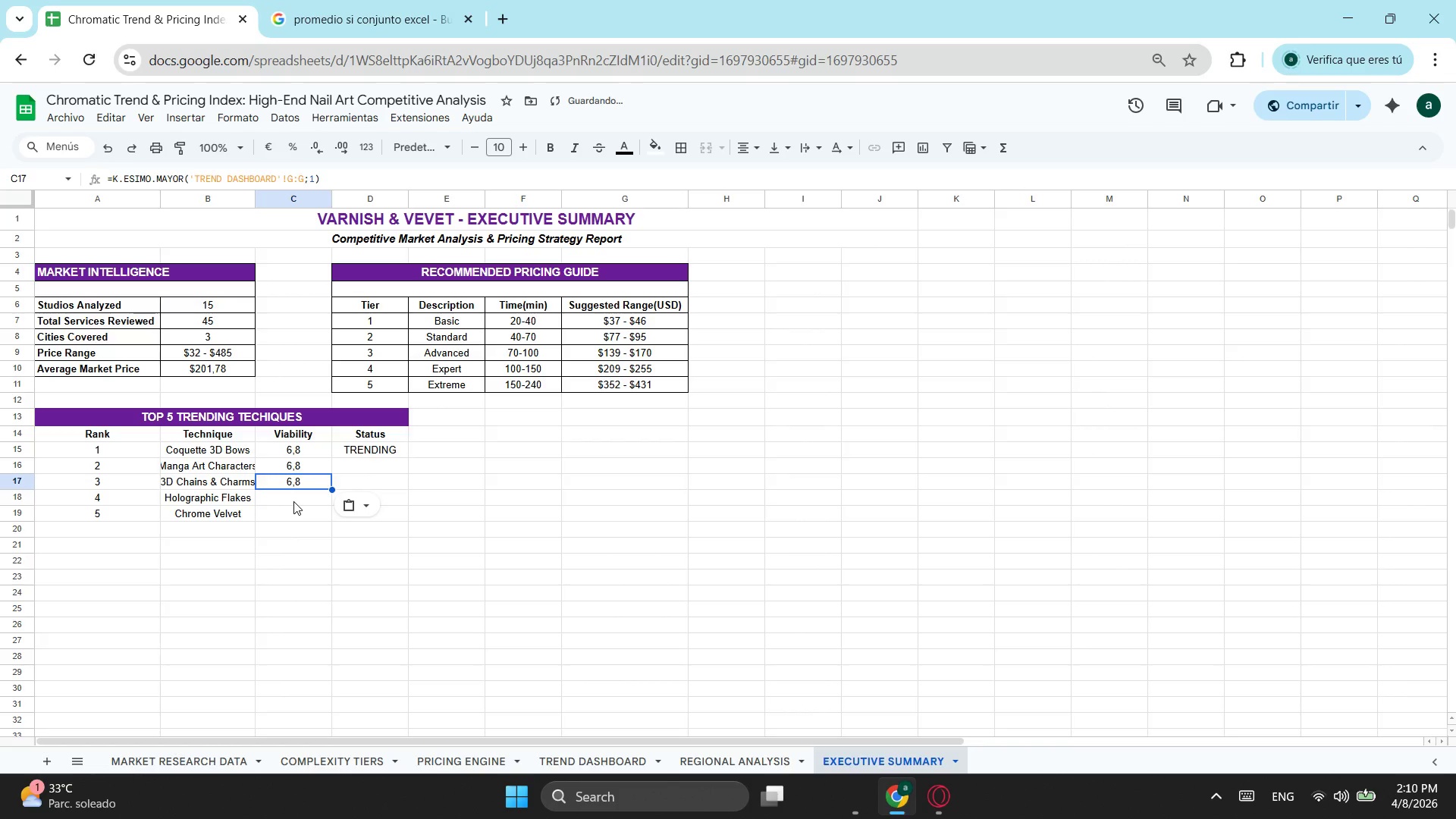 
key(Control+ControlLeft)
 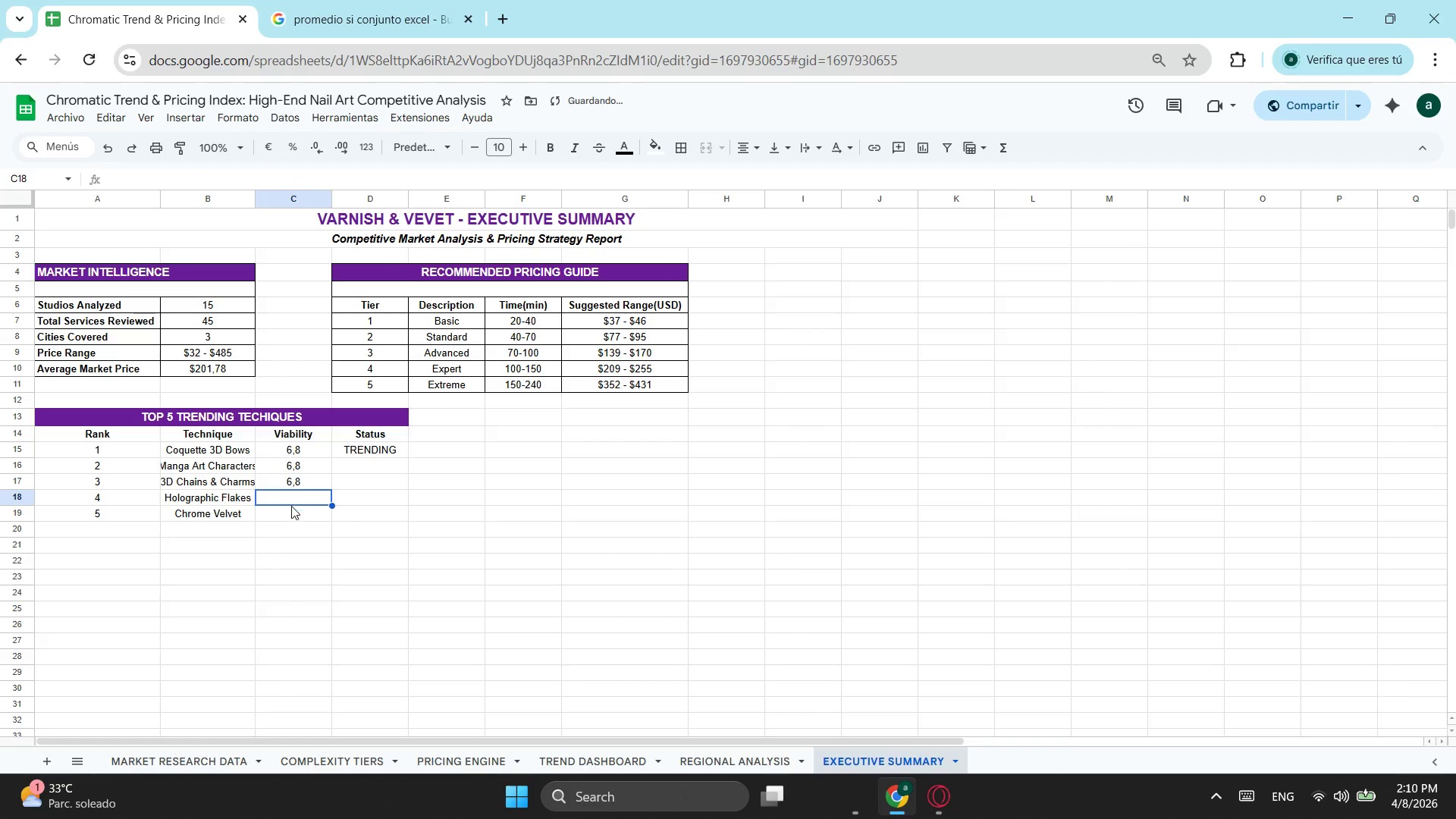 
key(Control+V)
 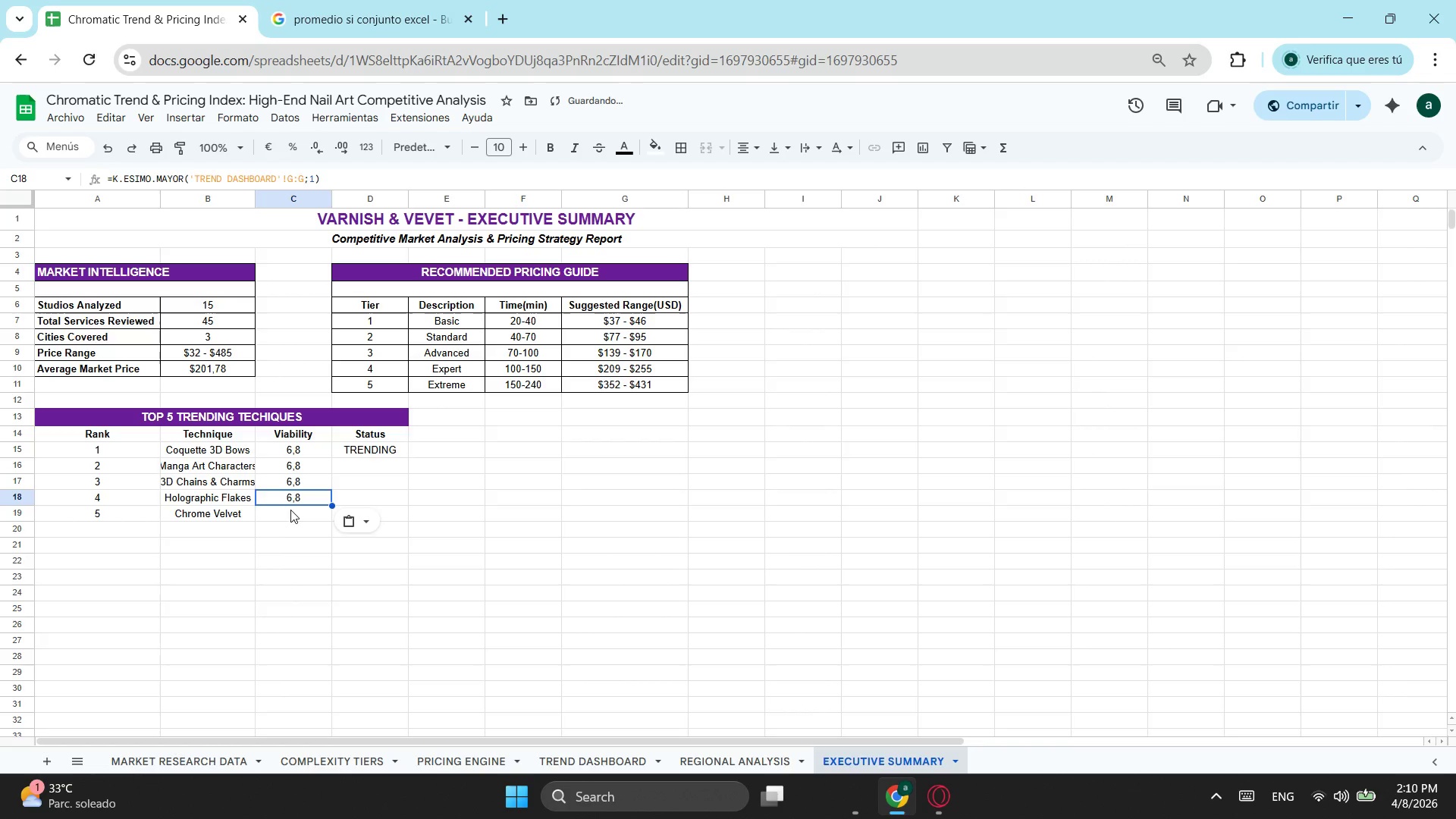 
left_click([290, 510])
 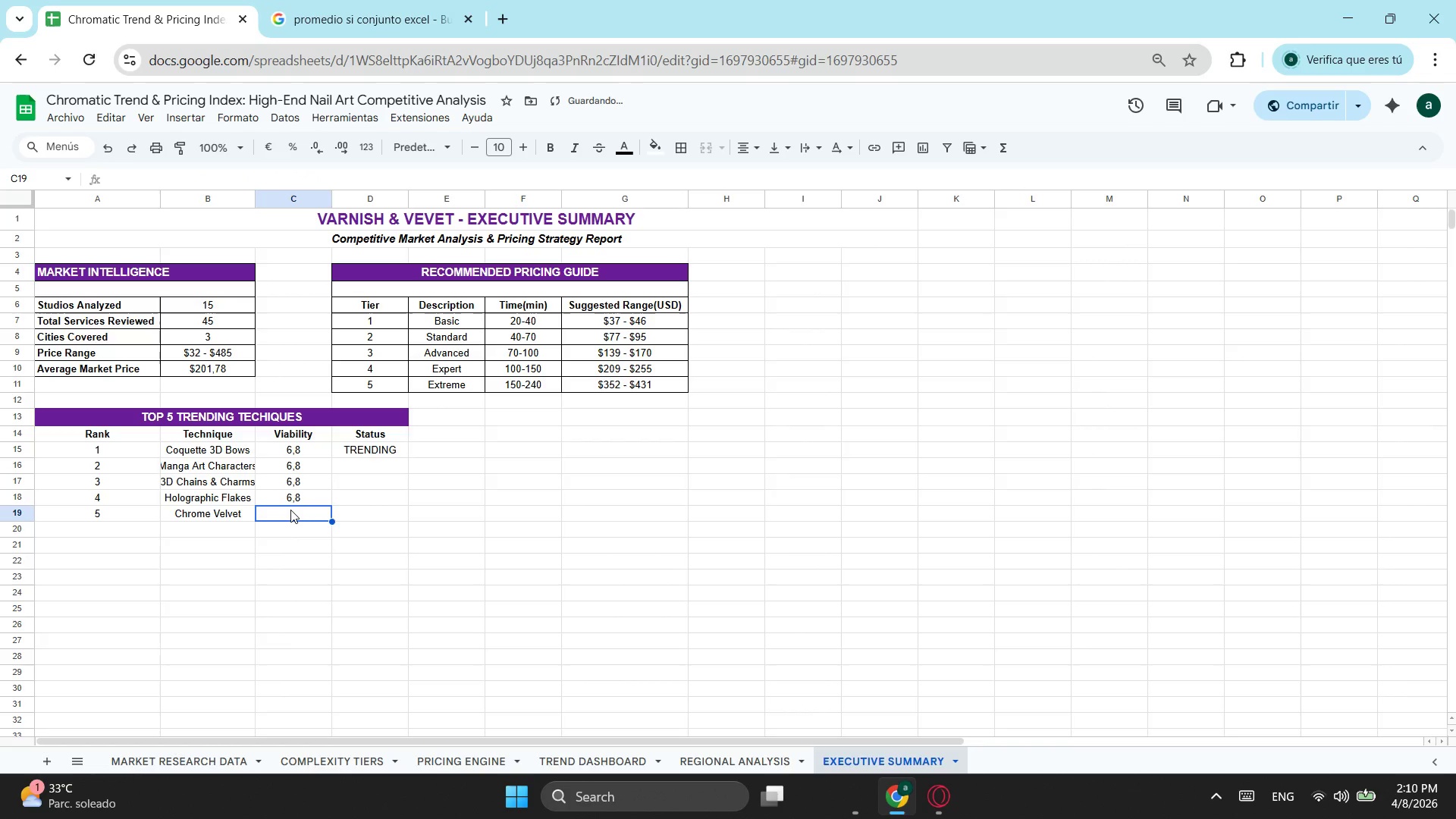 
key(Control+ControlLeft)
 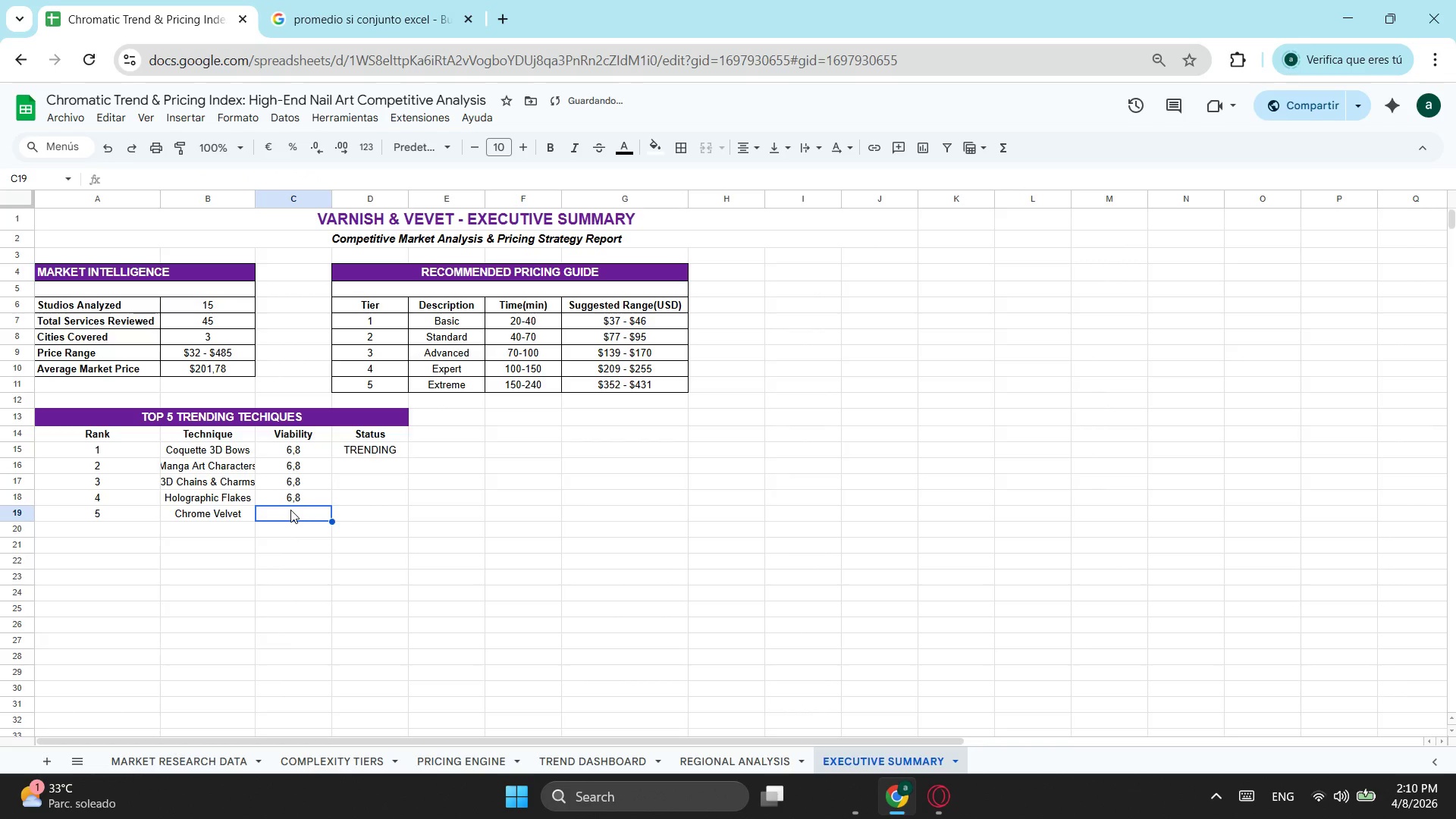 
key(Control+V)
 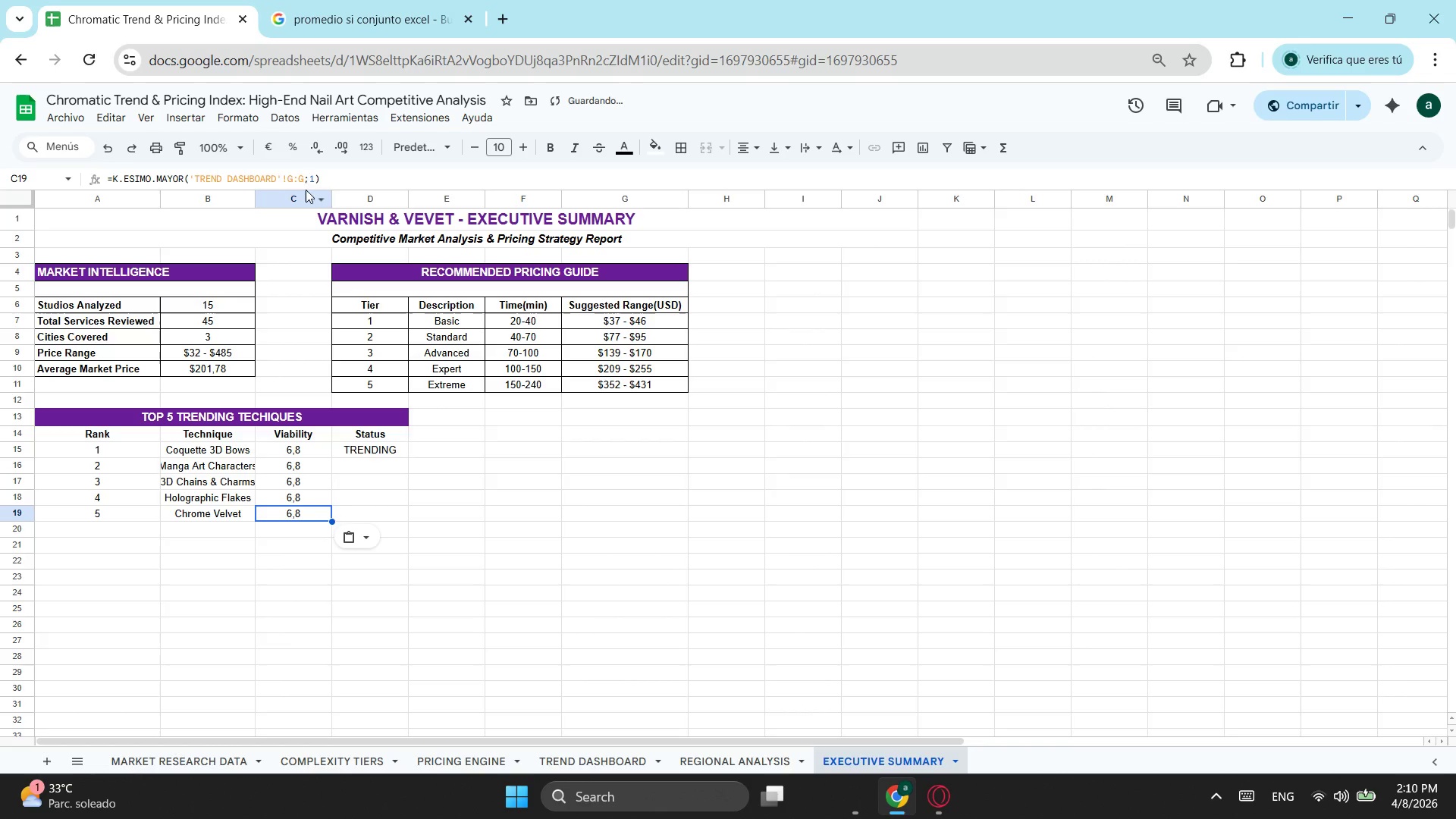 
left_click([321, 175])
 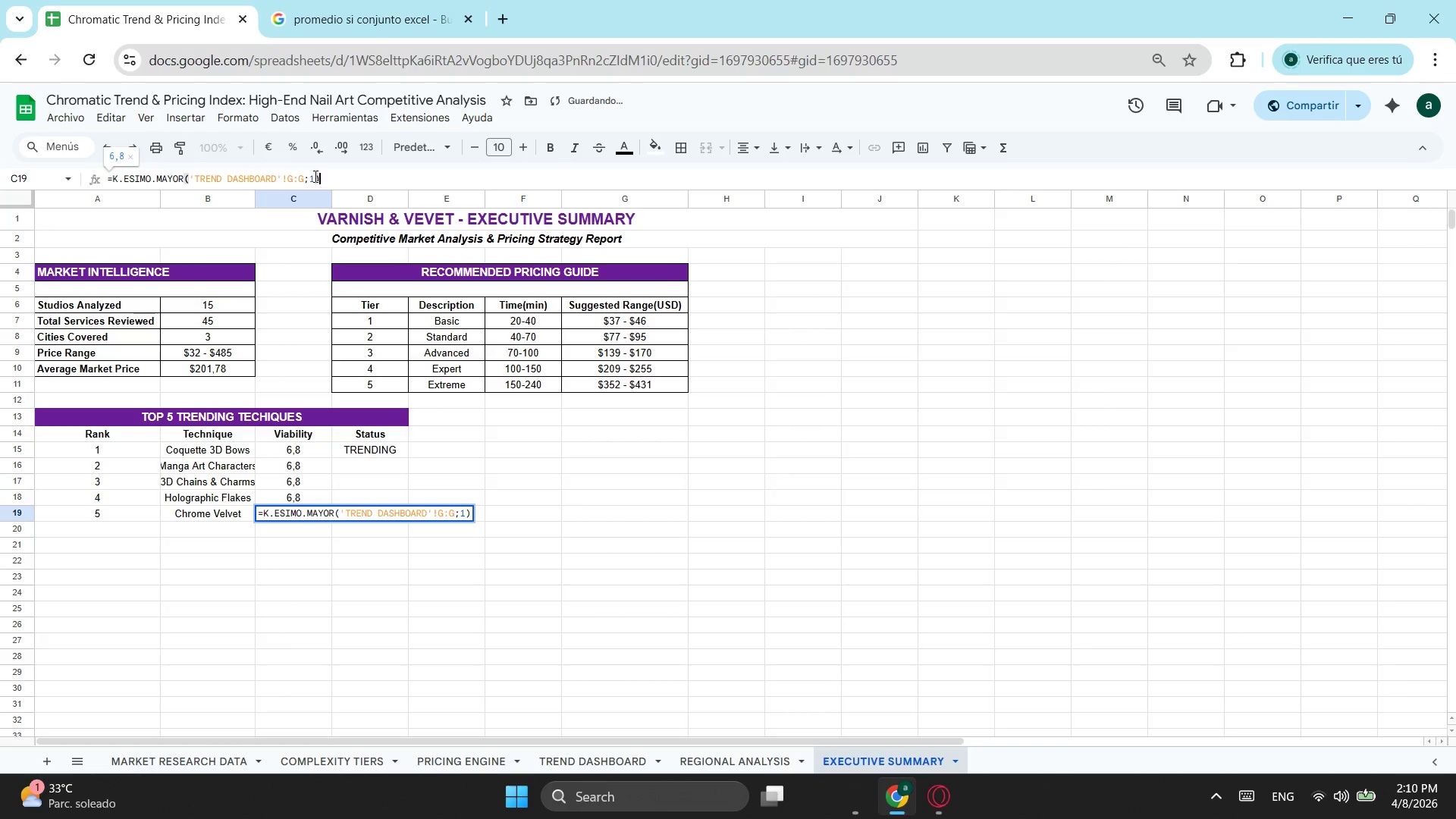 
left_click([314, 176])
 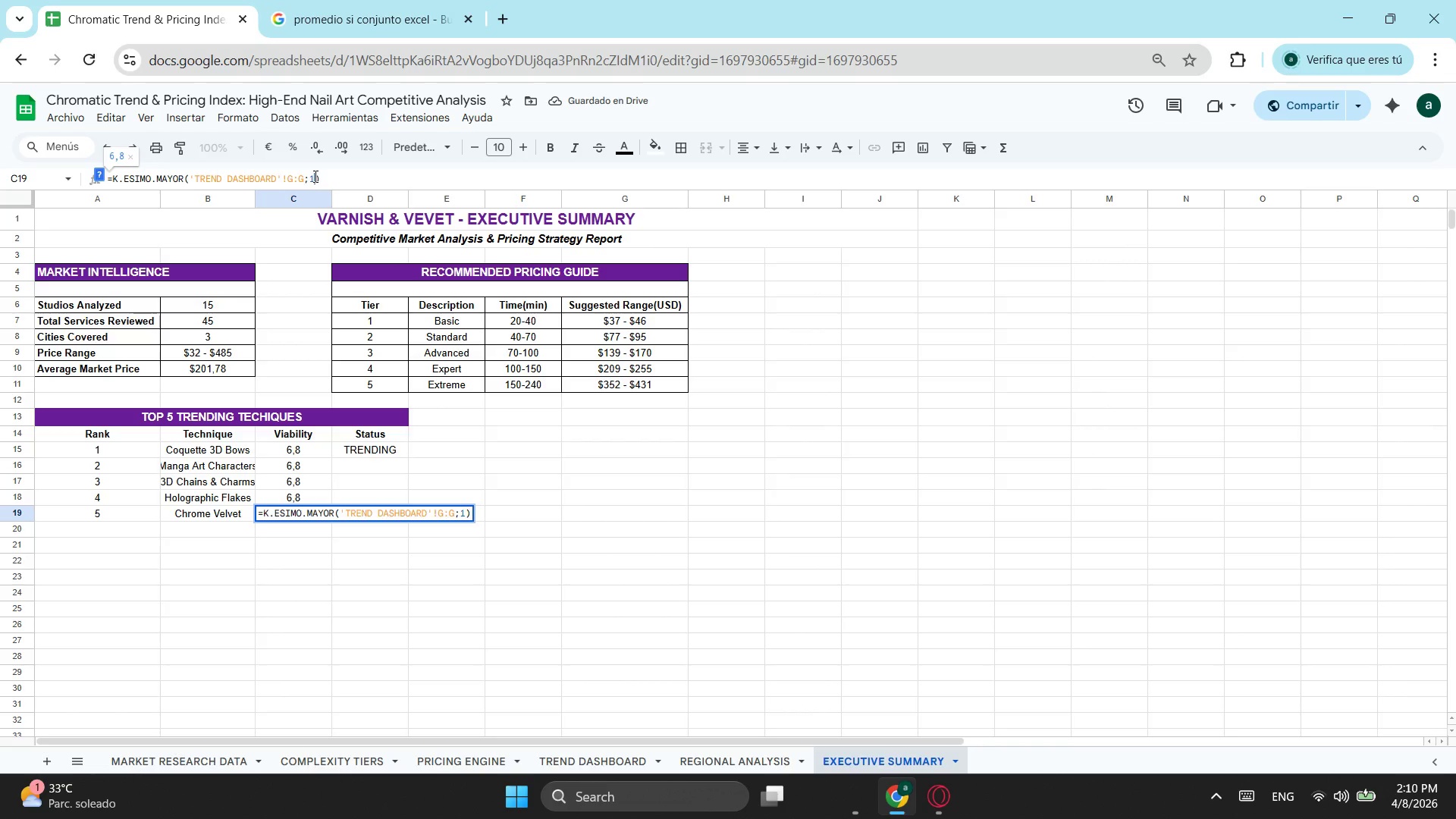 
key(Backspace)
 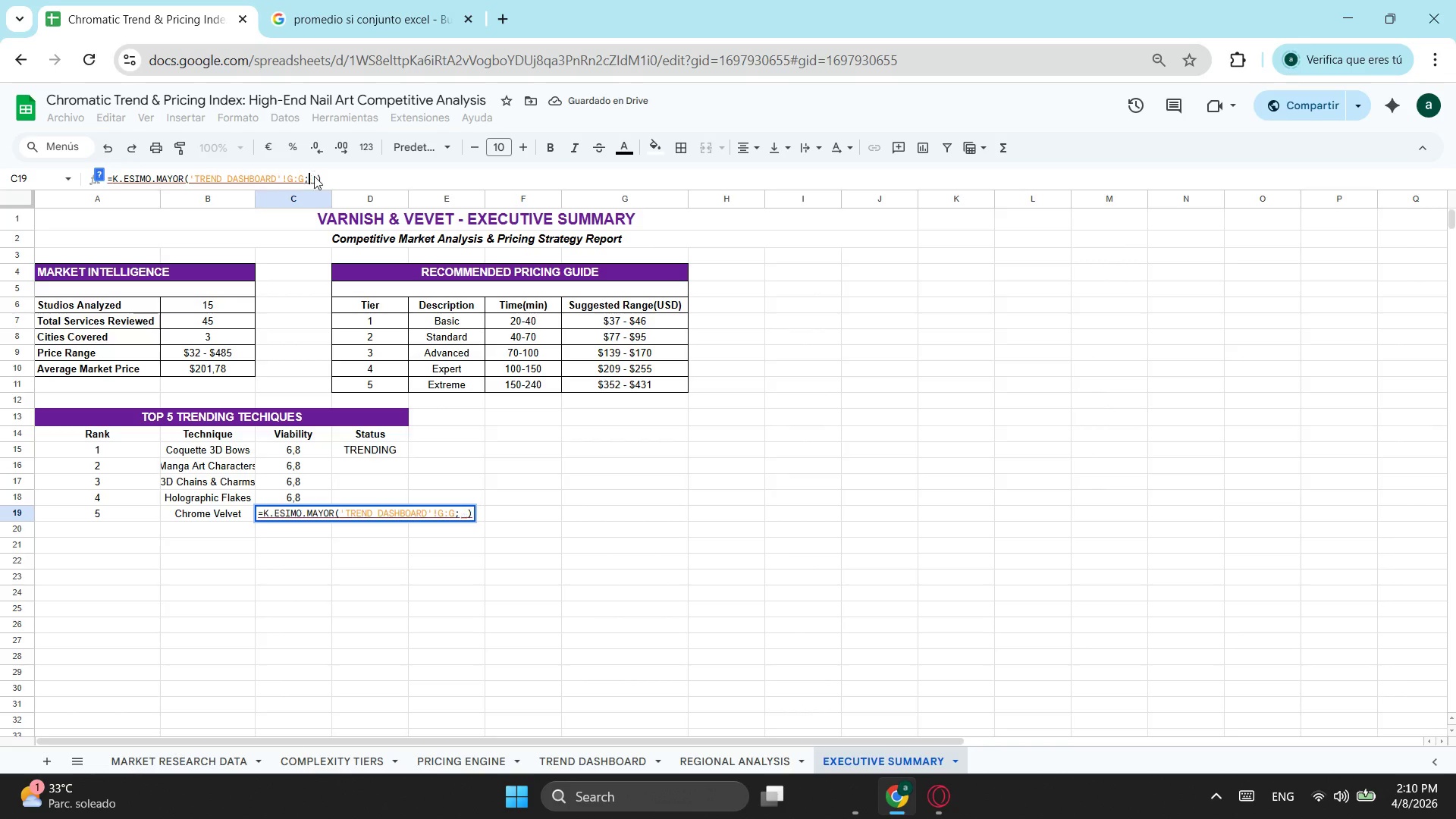 
key(2)
 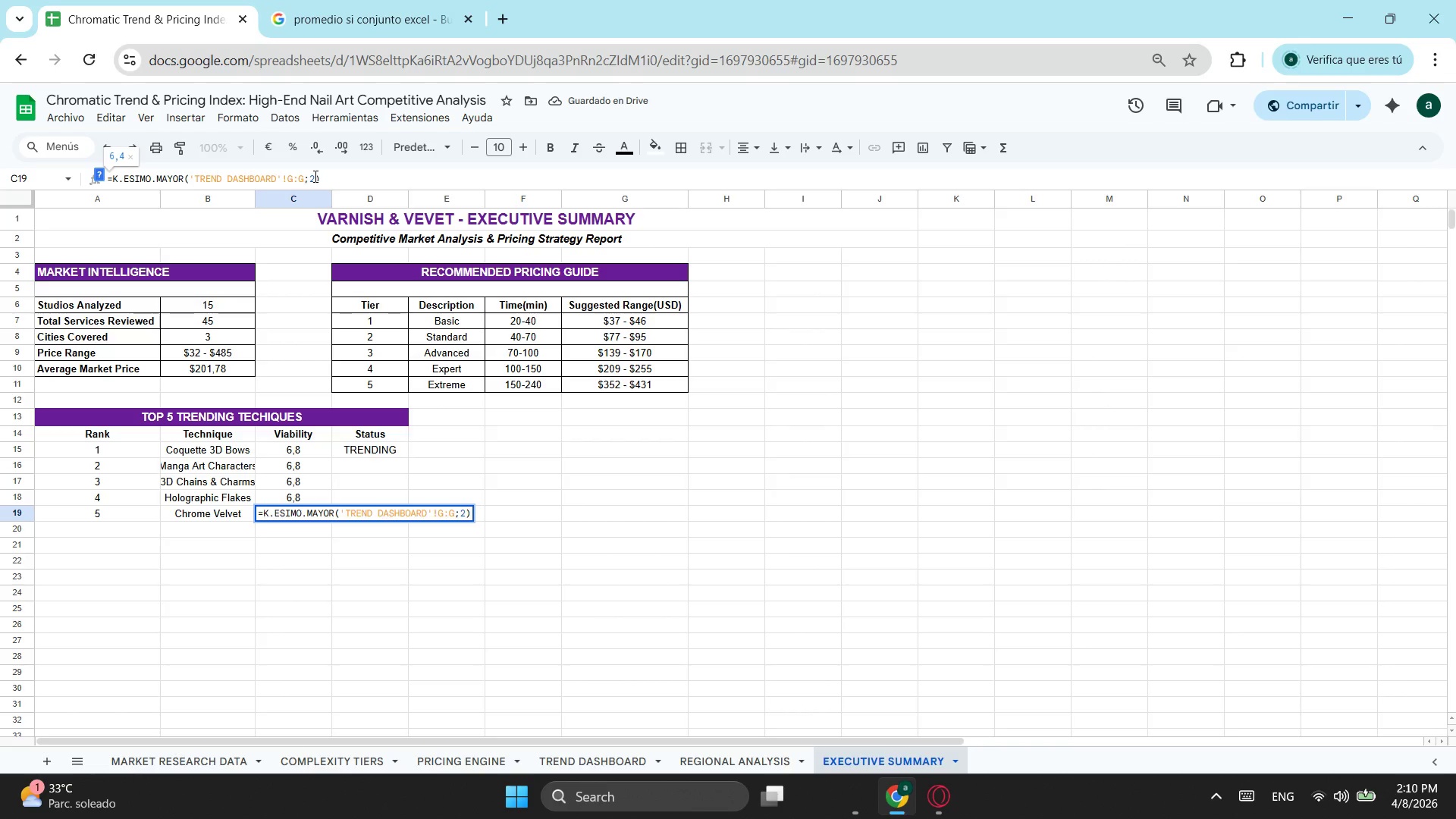 
key(Backspace)
 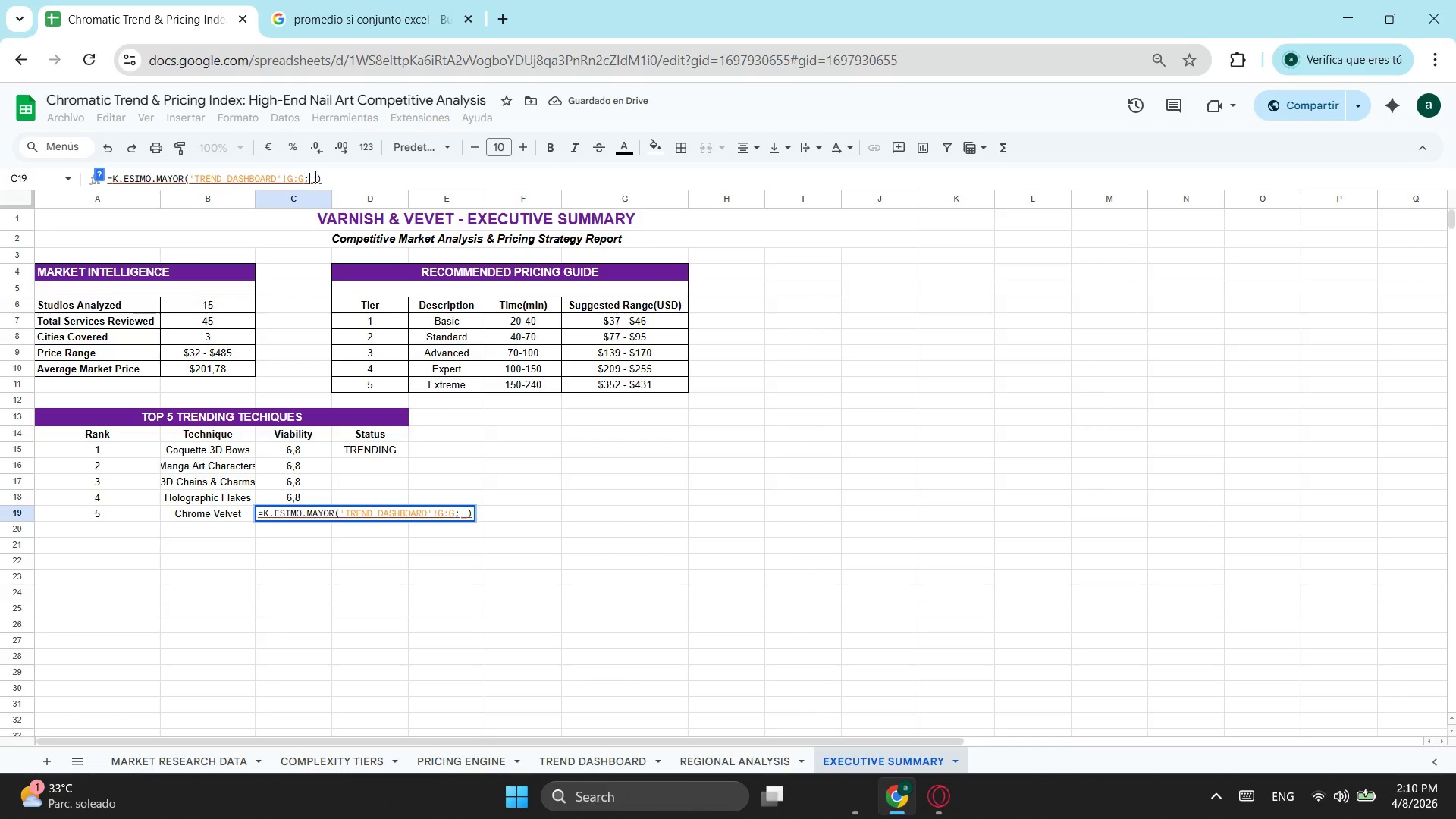 
key(5)
 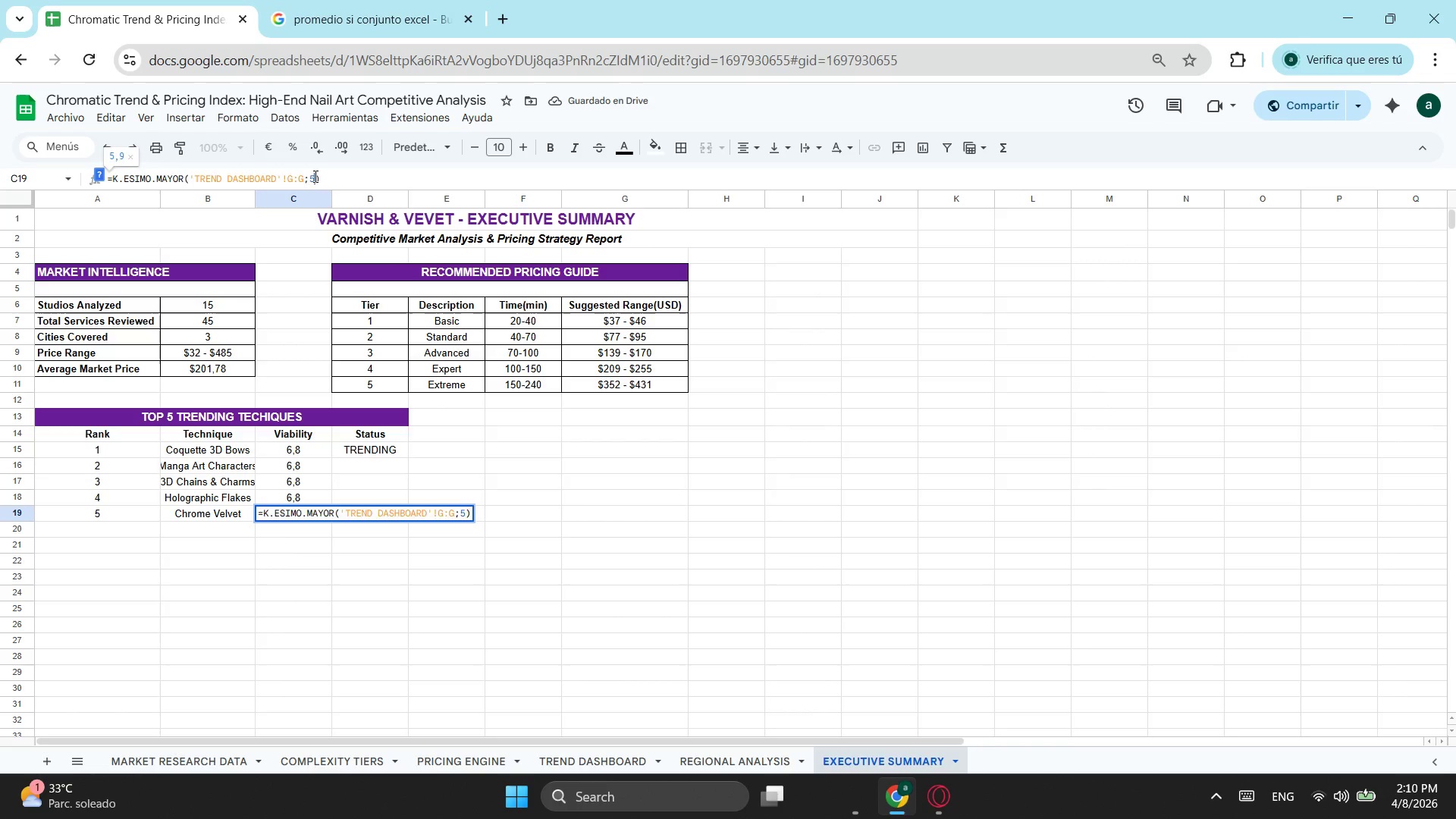 
key(Enter)
 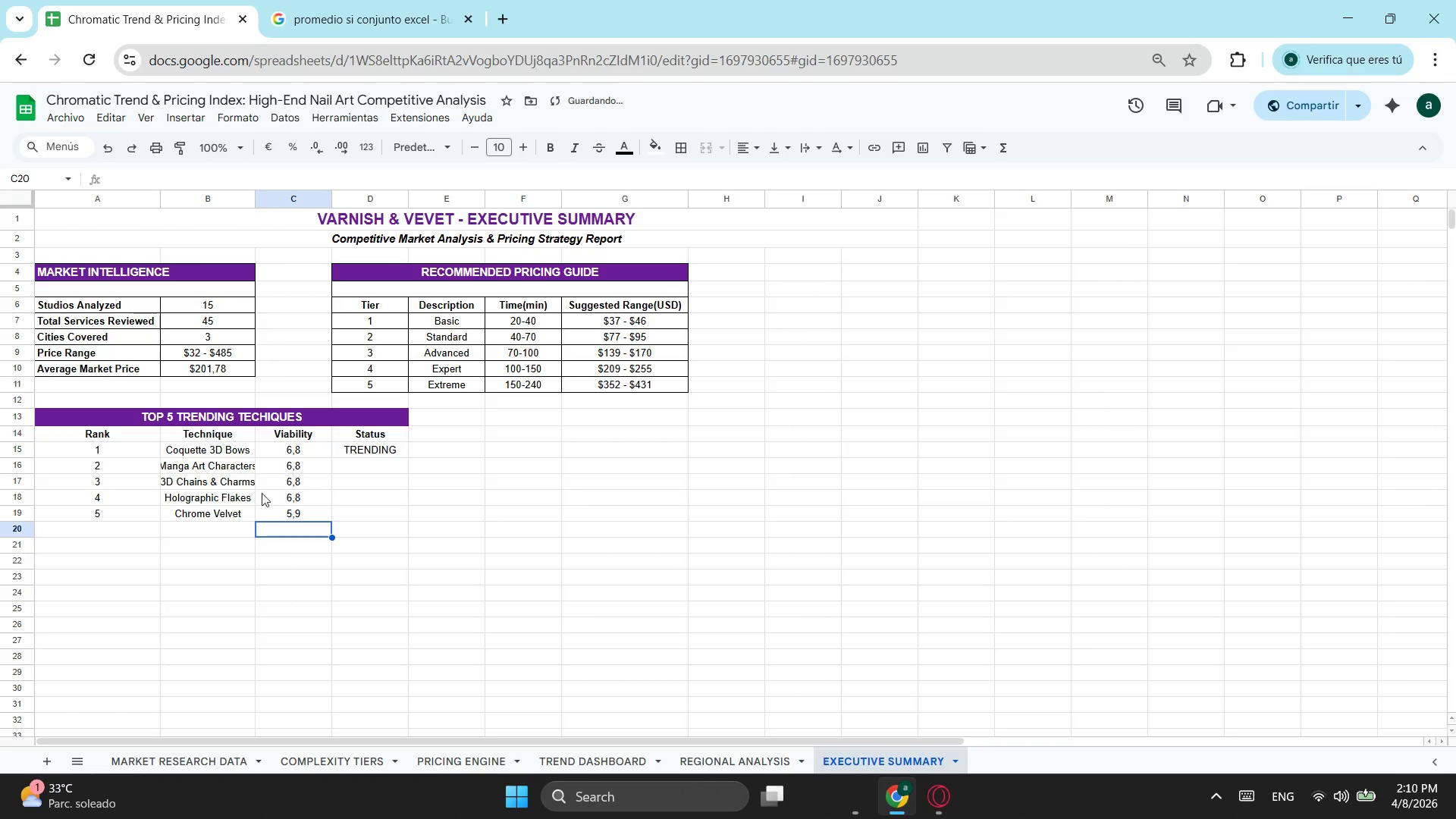 
left_click([295, 497])
 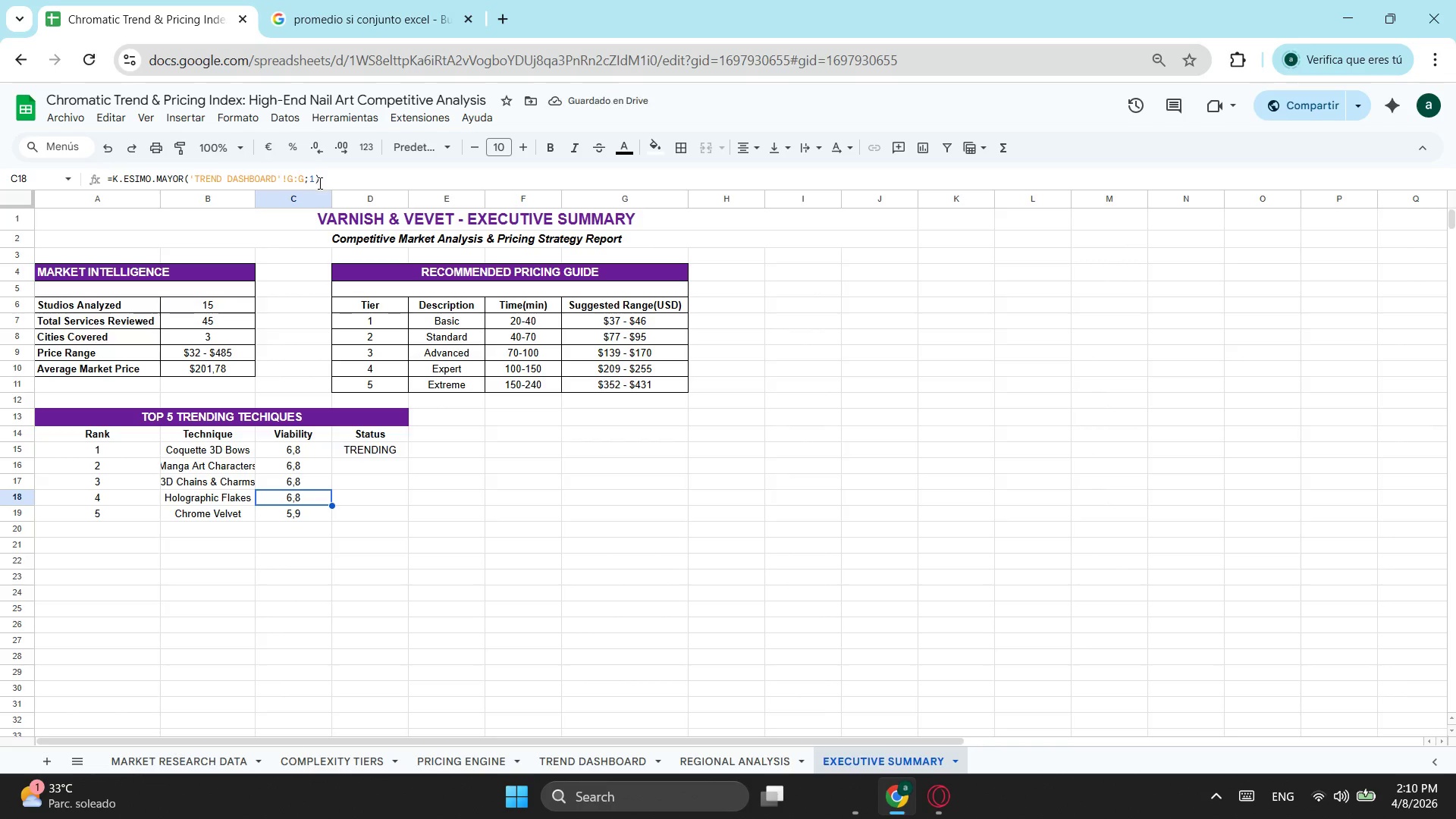 
left_click([312, 184])
 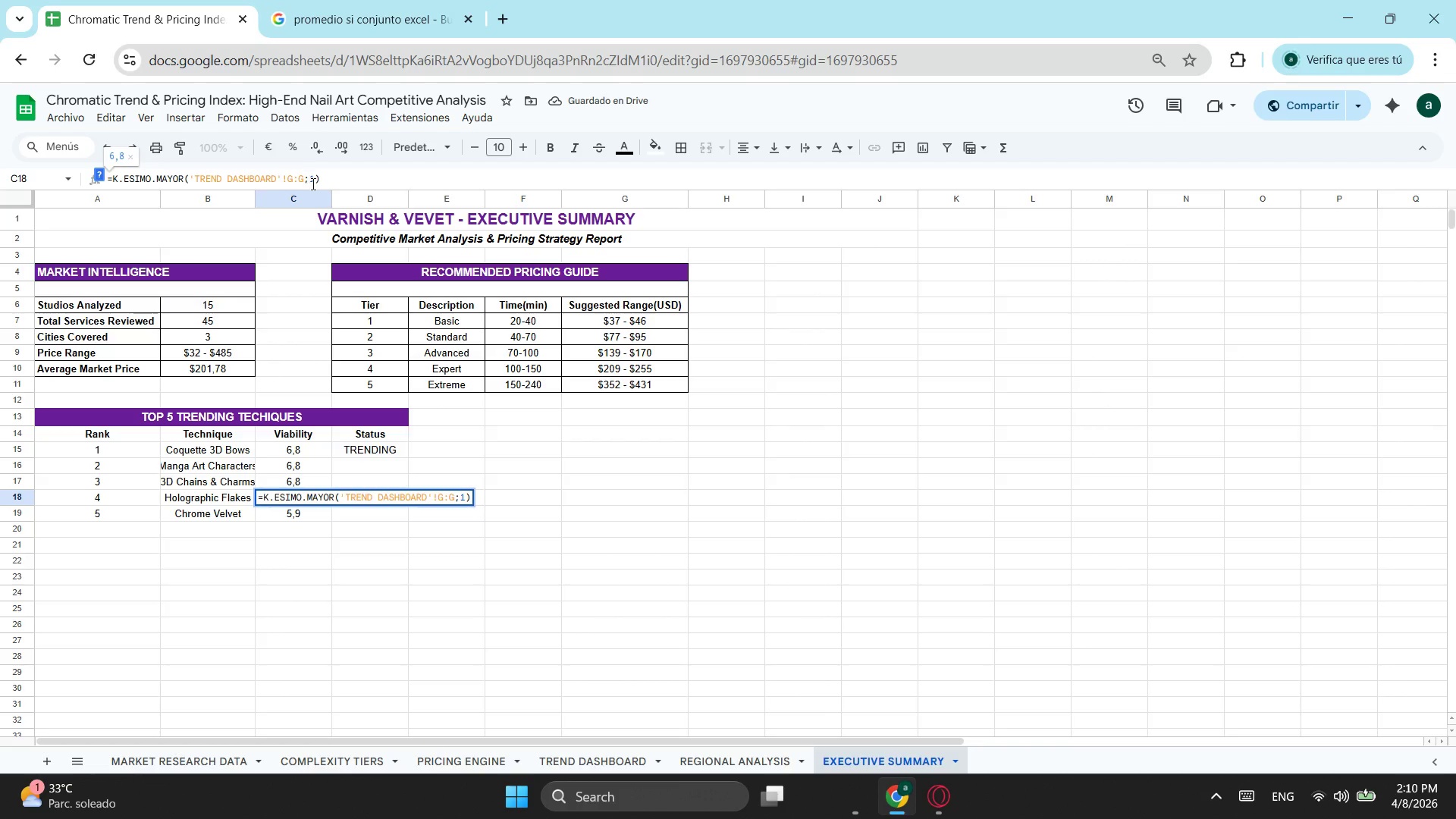 
key(ArrowRight)
 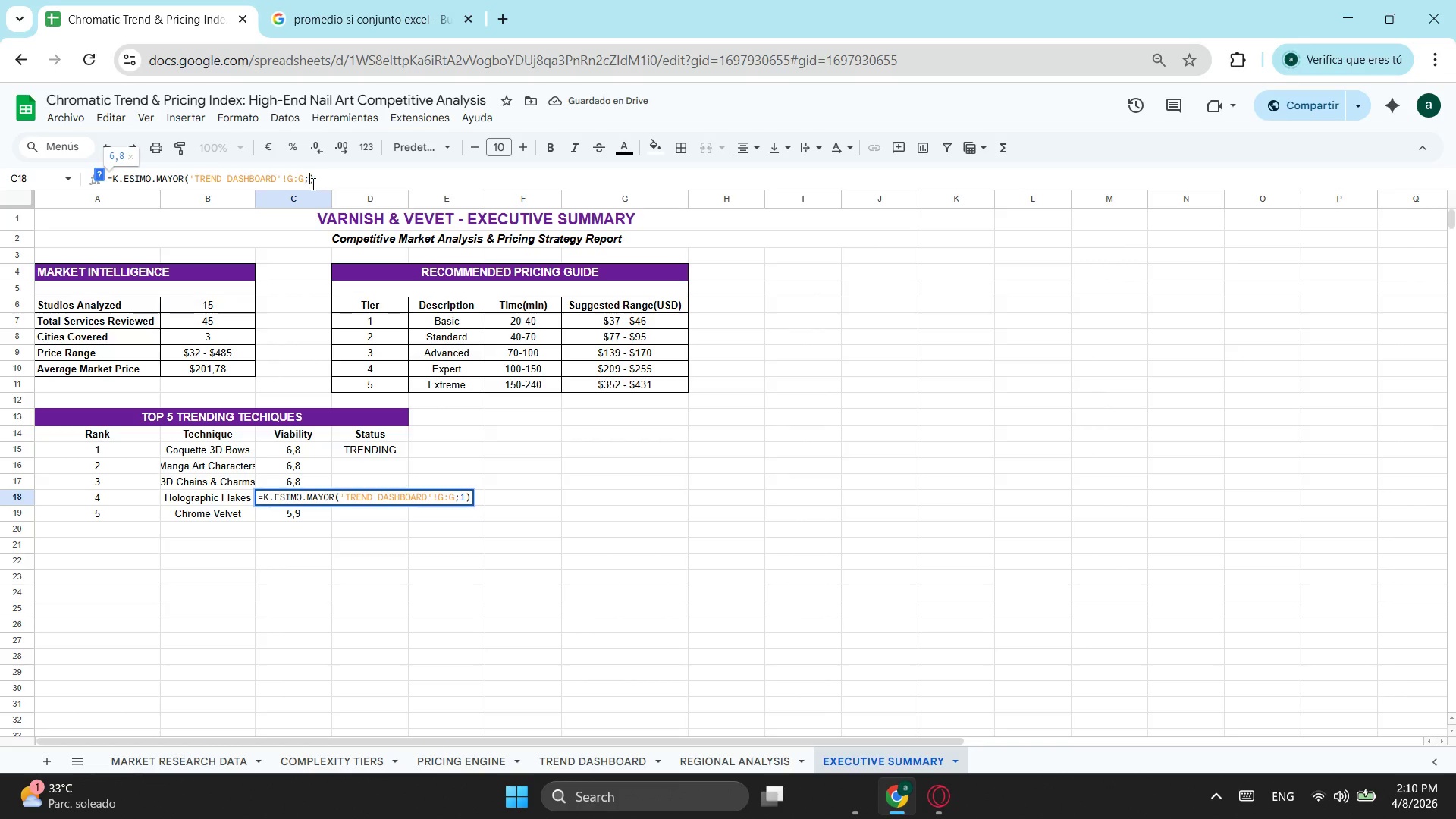 
key(Backspace)
 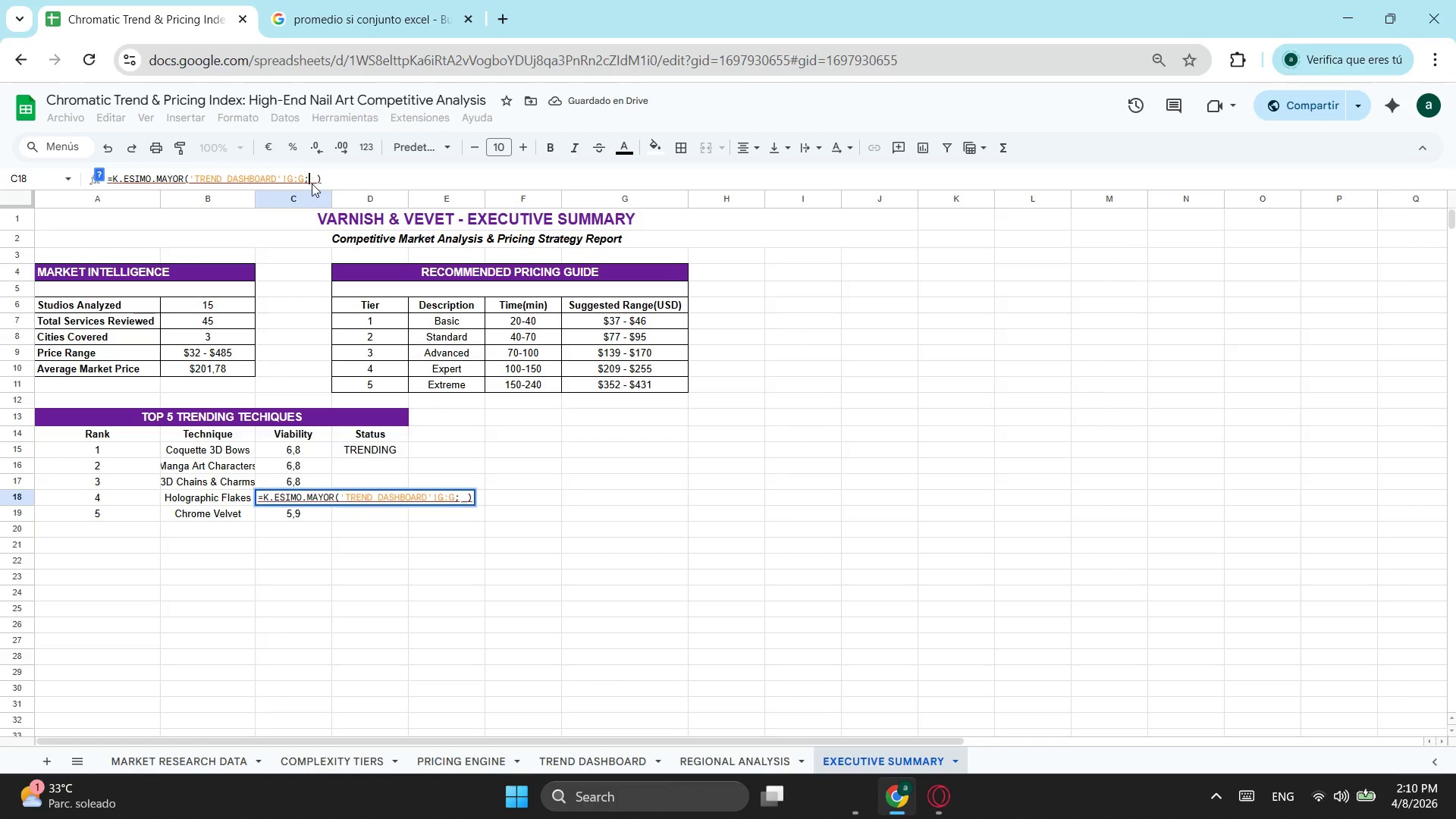 
key(4)
 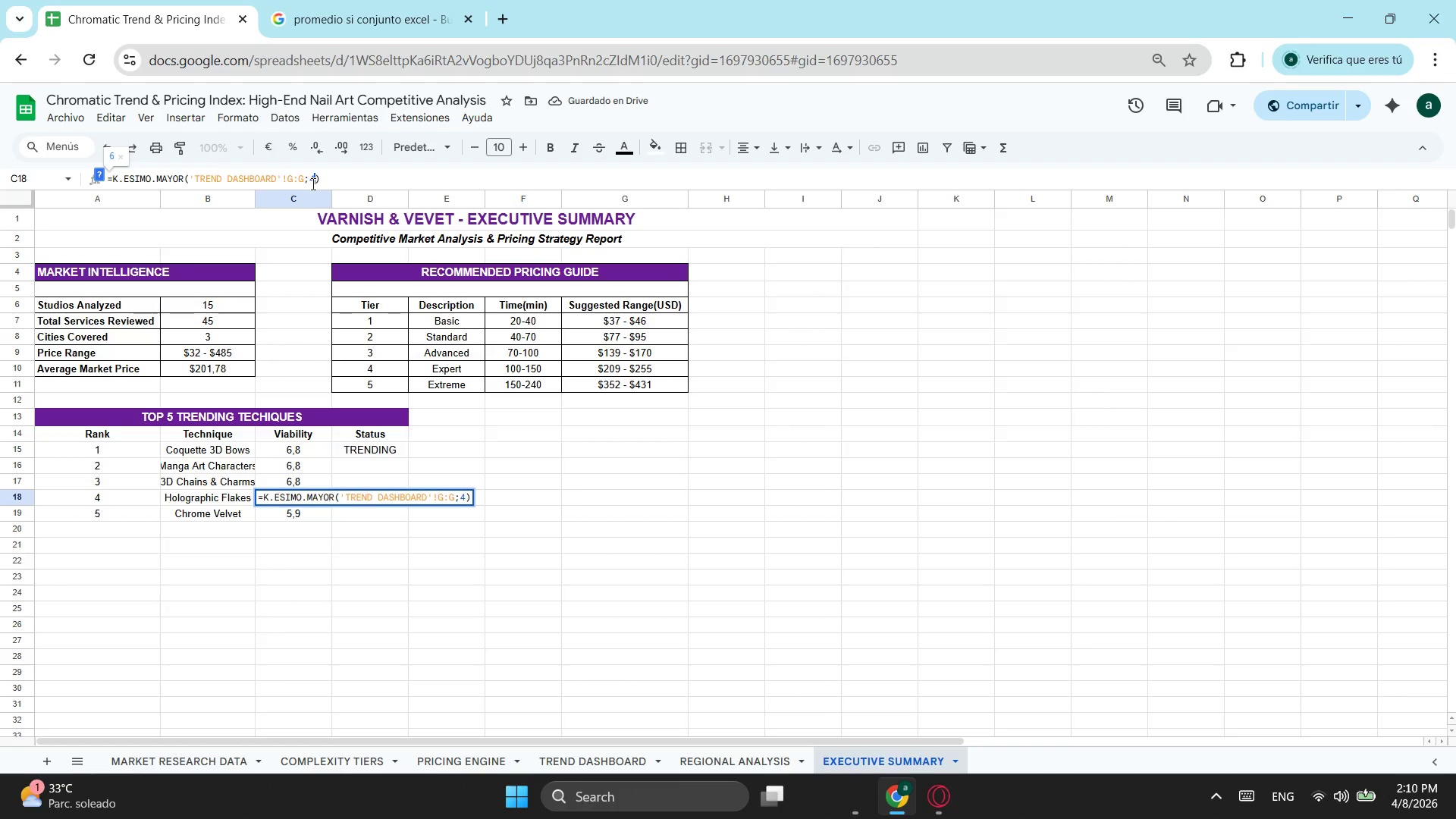 
key(Enter)
 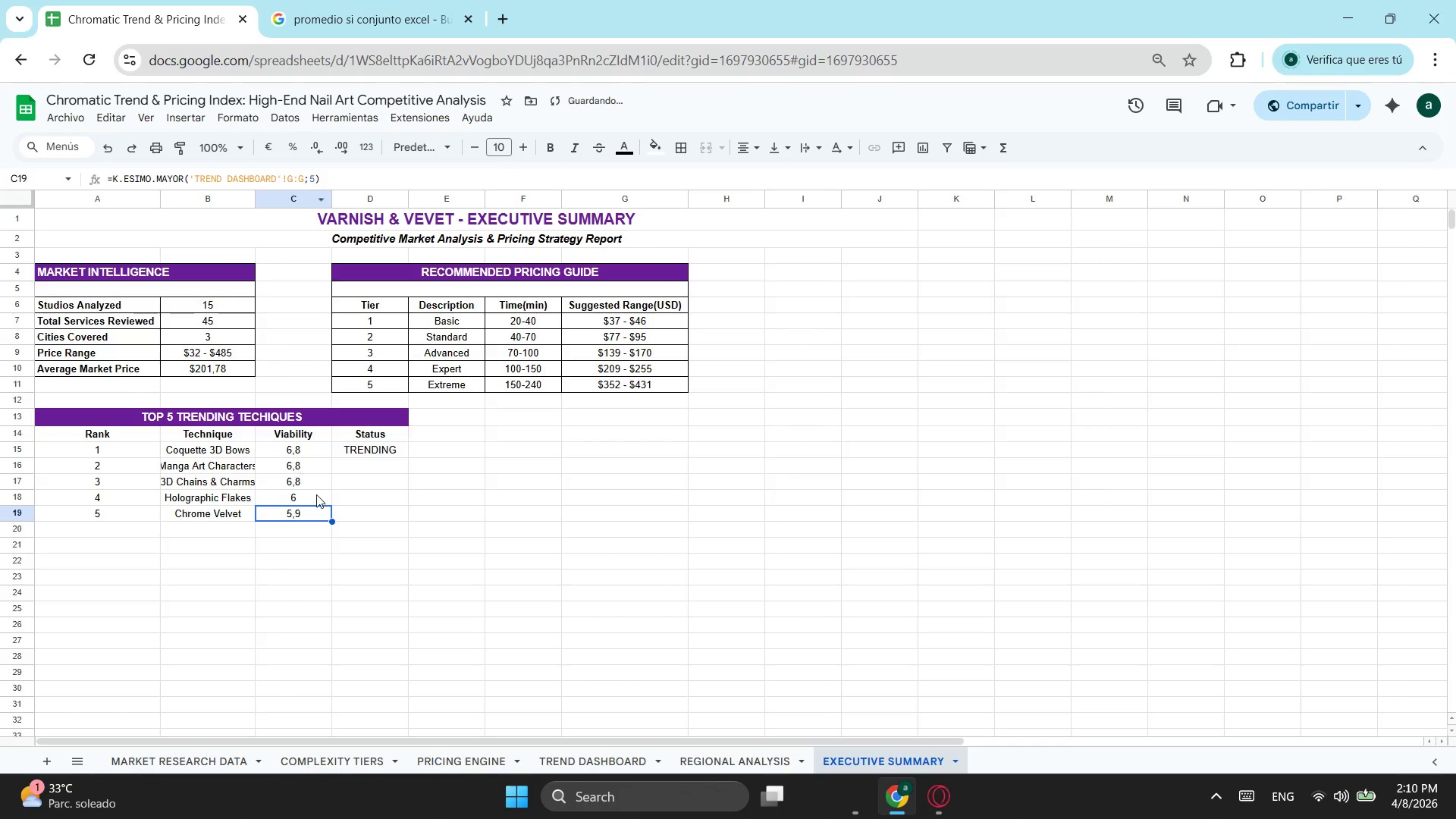 
left_click([306, 485])
 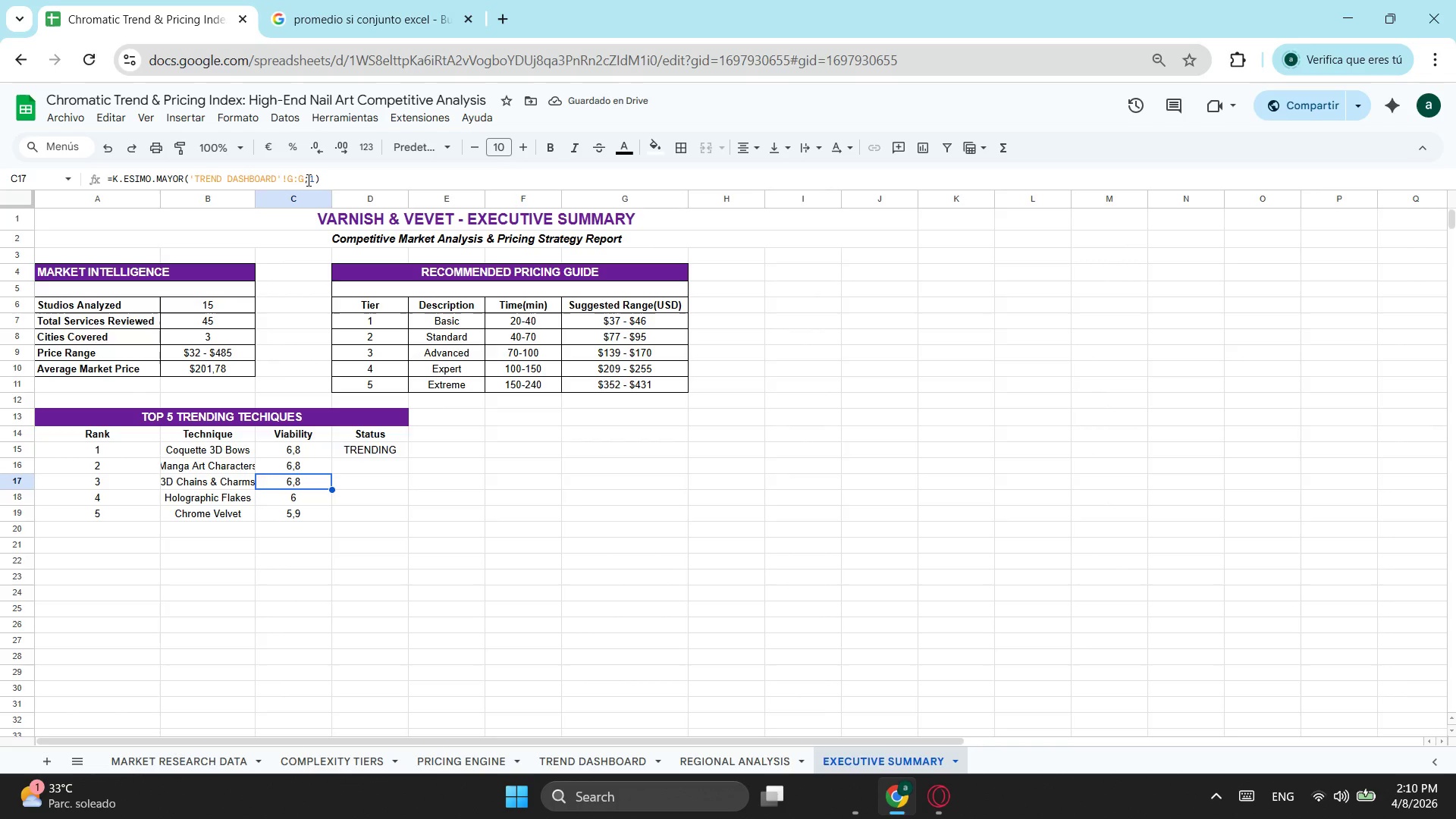 
left_click([315, 180])
 